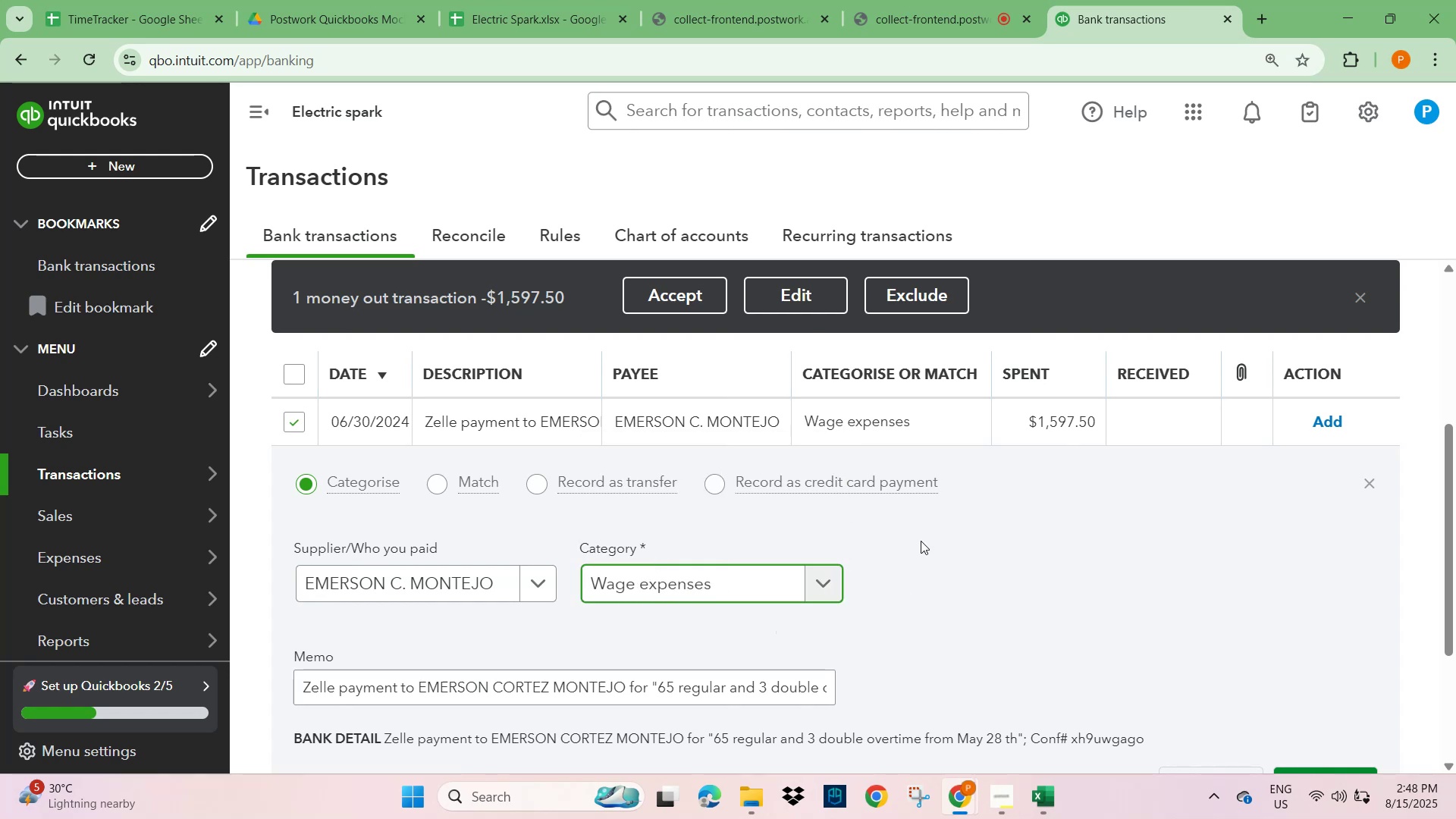 
left_click([1021, 574])
 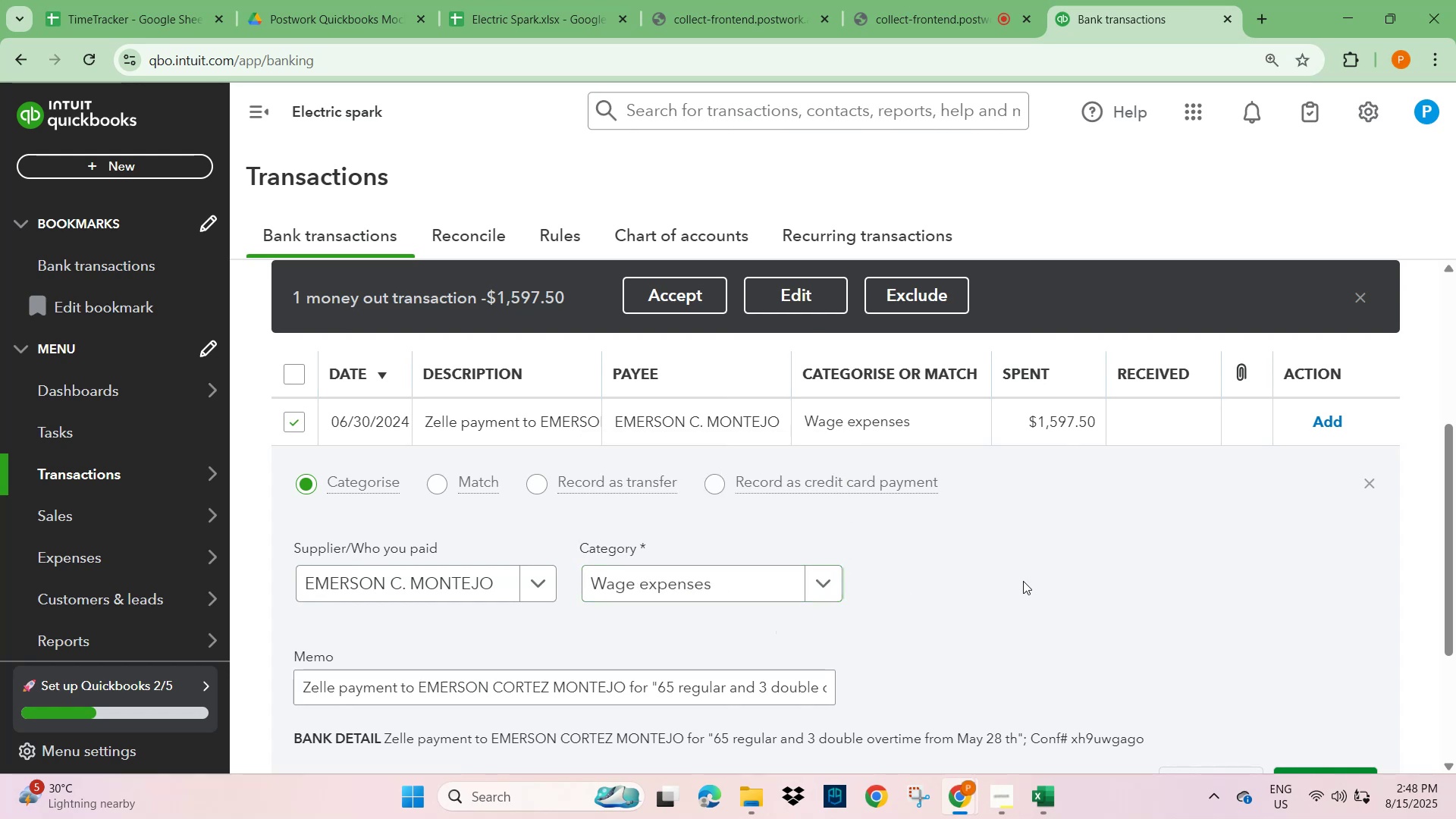 
scroll: coordinate [1050, 596], scroll_direction: down, amount: 3.0
 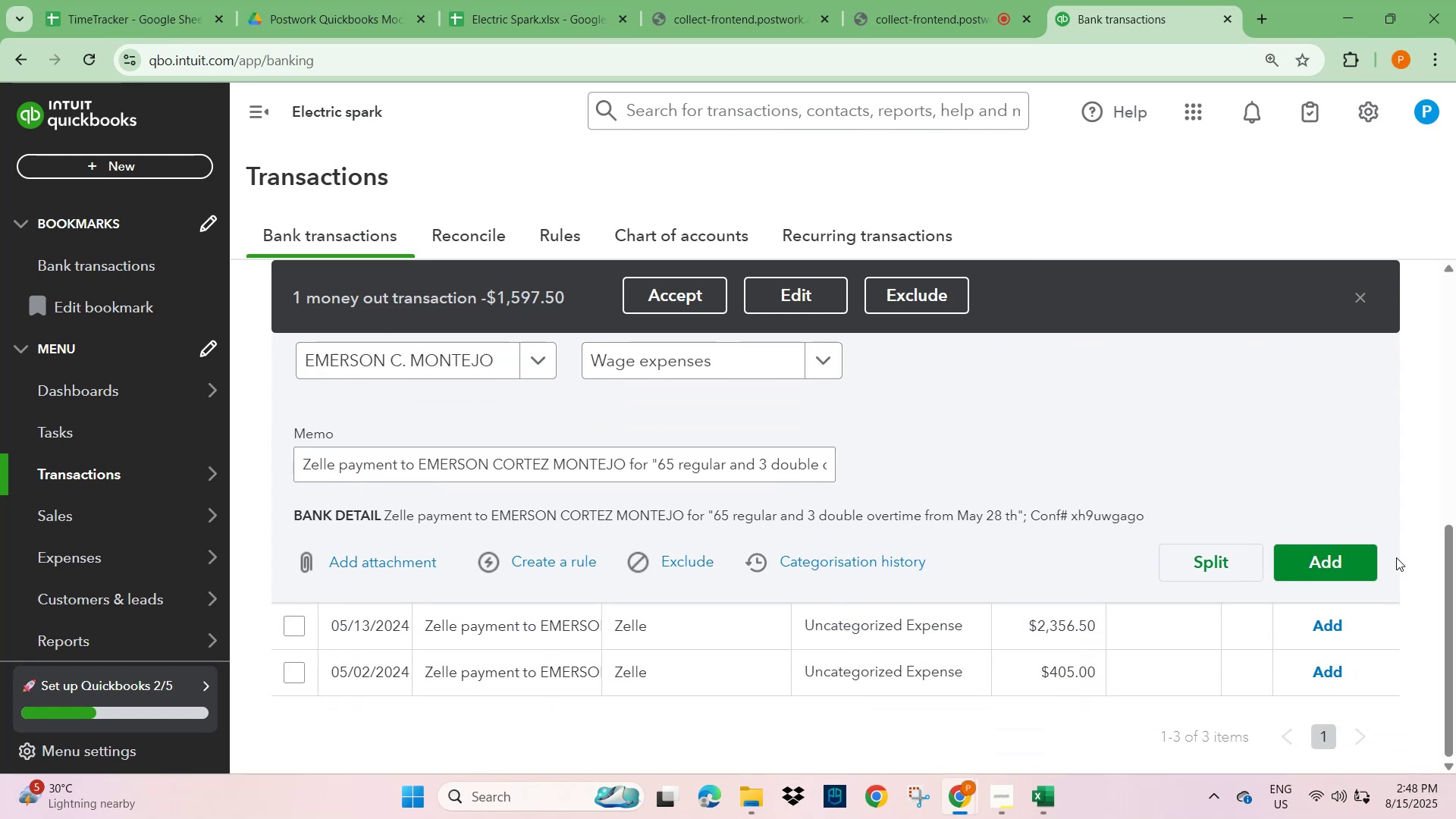 
left_click([1333, 560])
 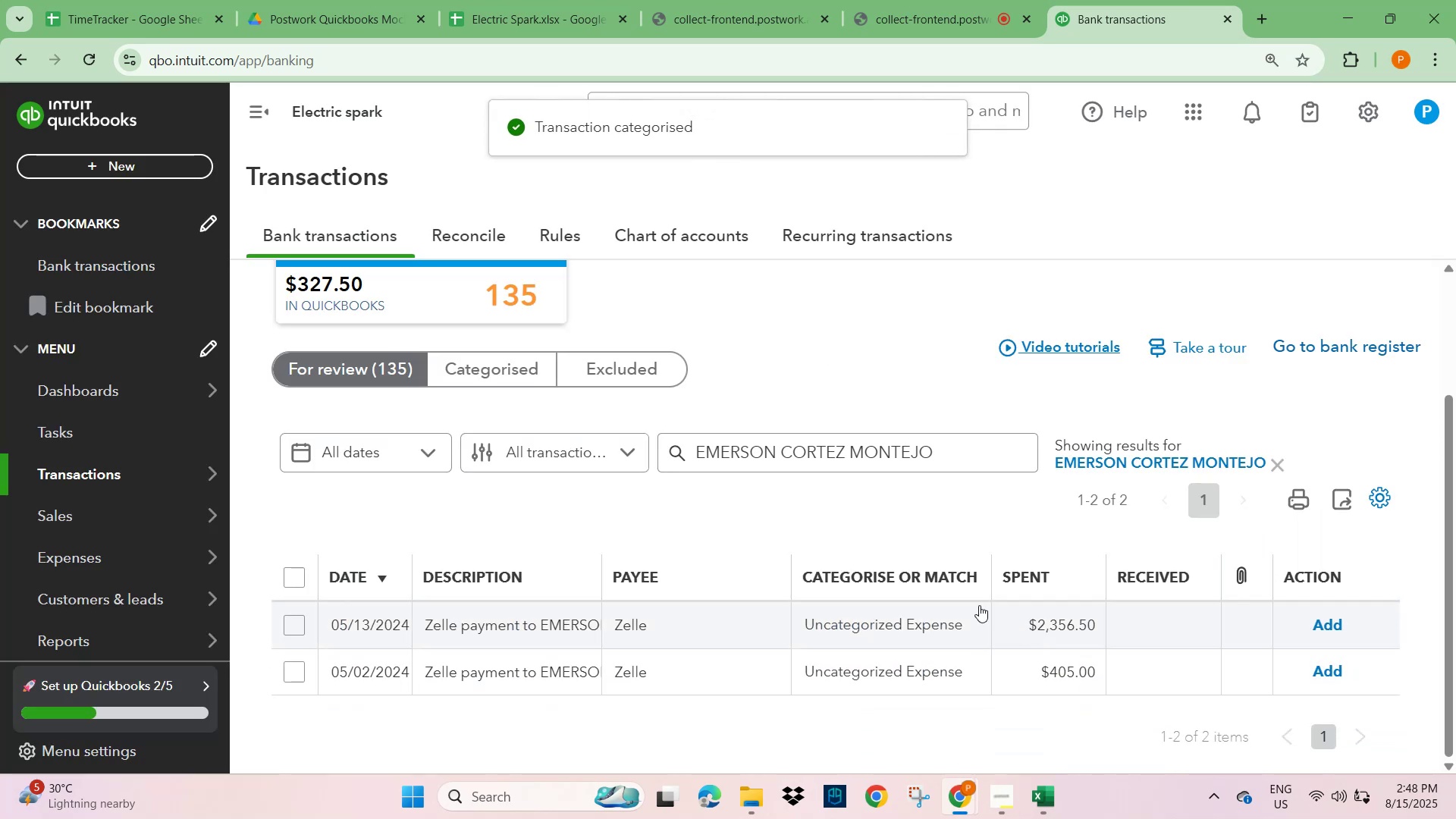 
scroll: coordinate [799, 575], scroll_direction: down, amount: 1.0
 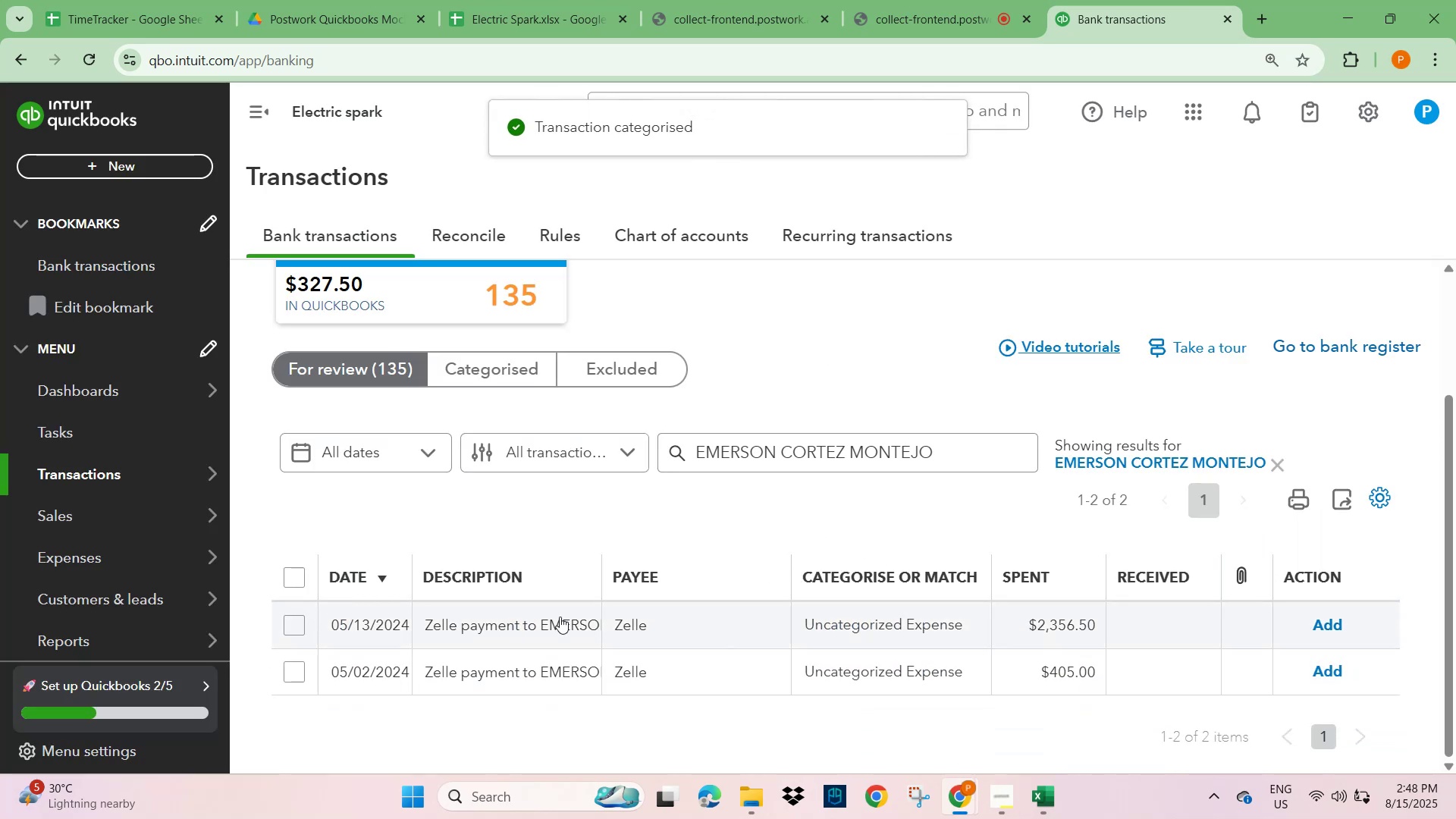 
left_click([541, 614])
 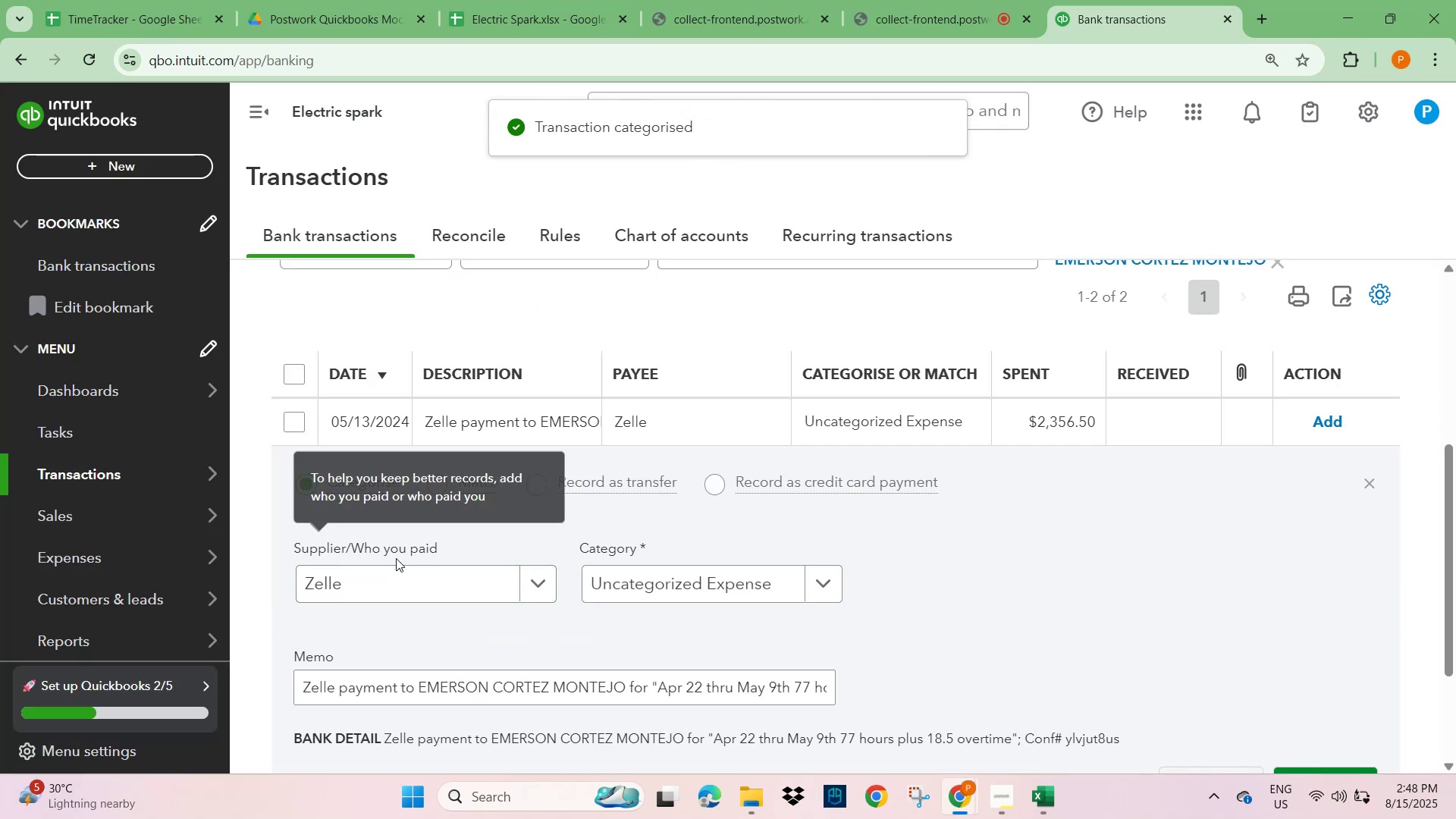 
left_click([382, 572])
 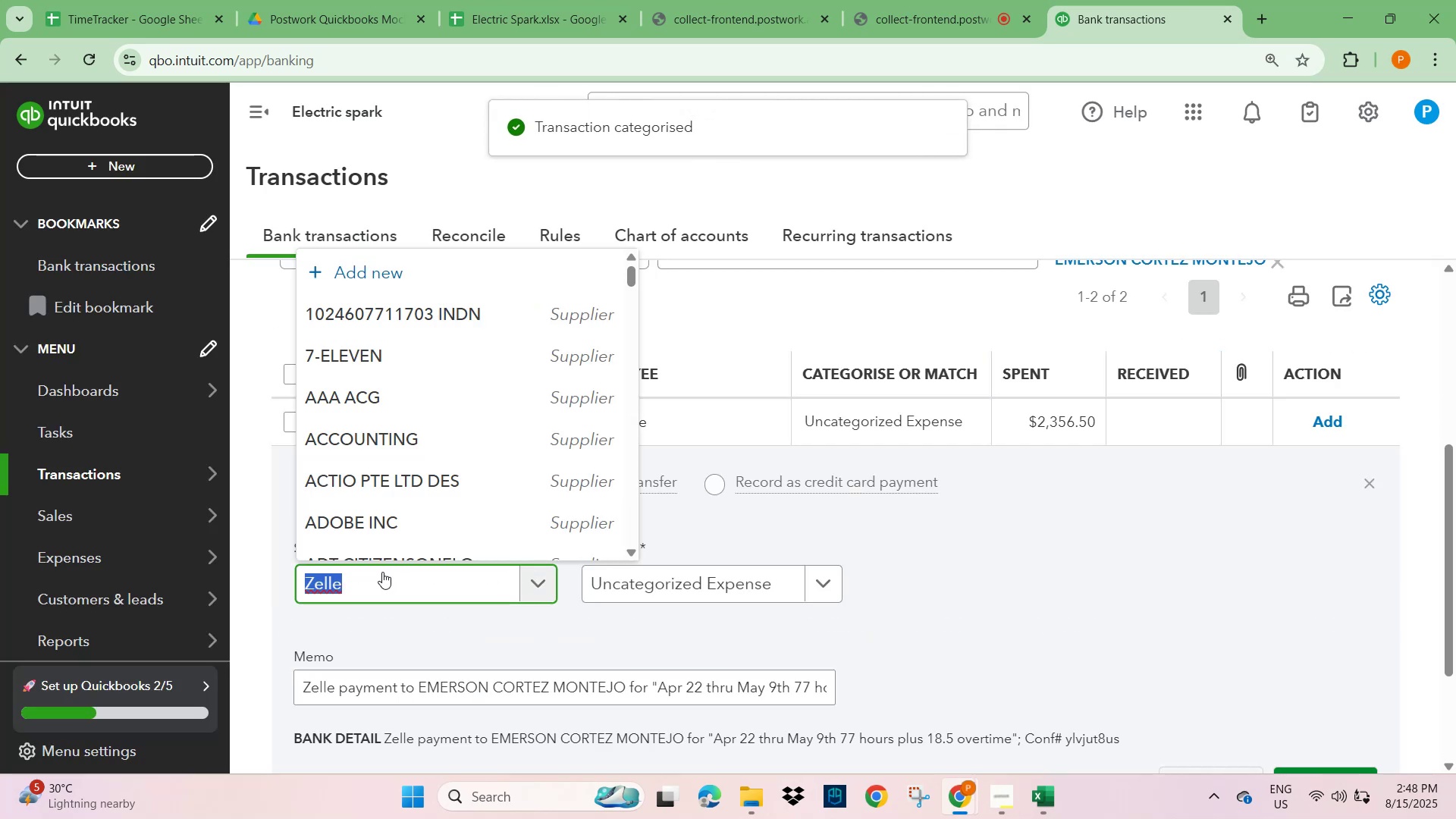 
type(emer)
 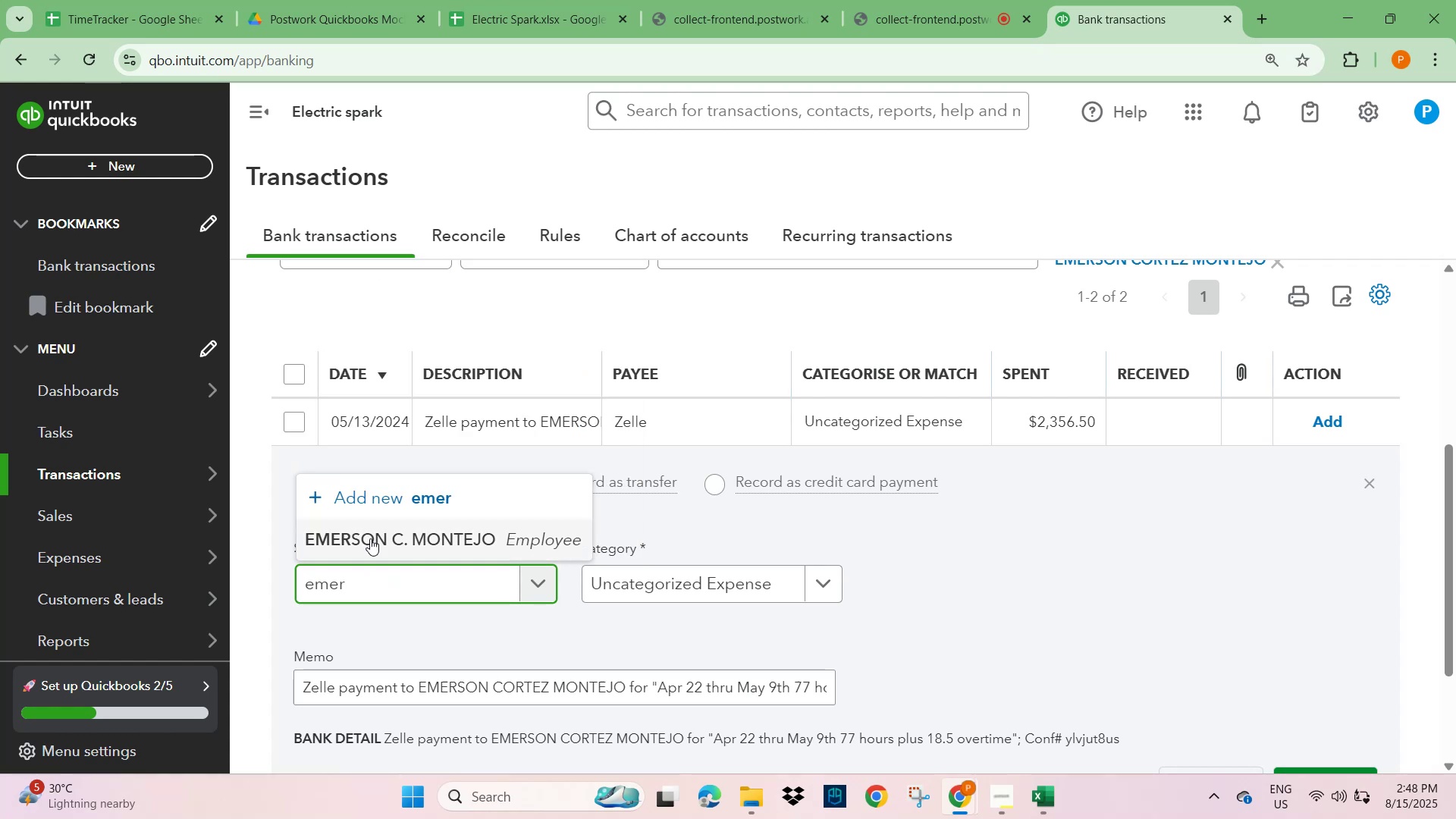 
left_click([369, 535])
 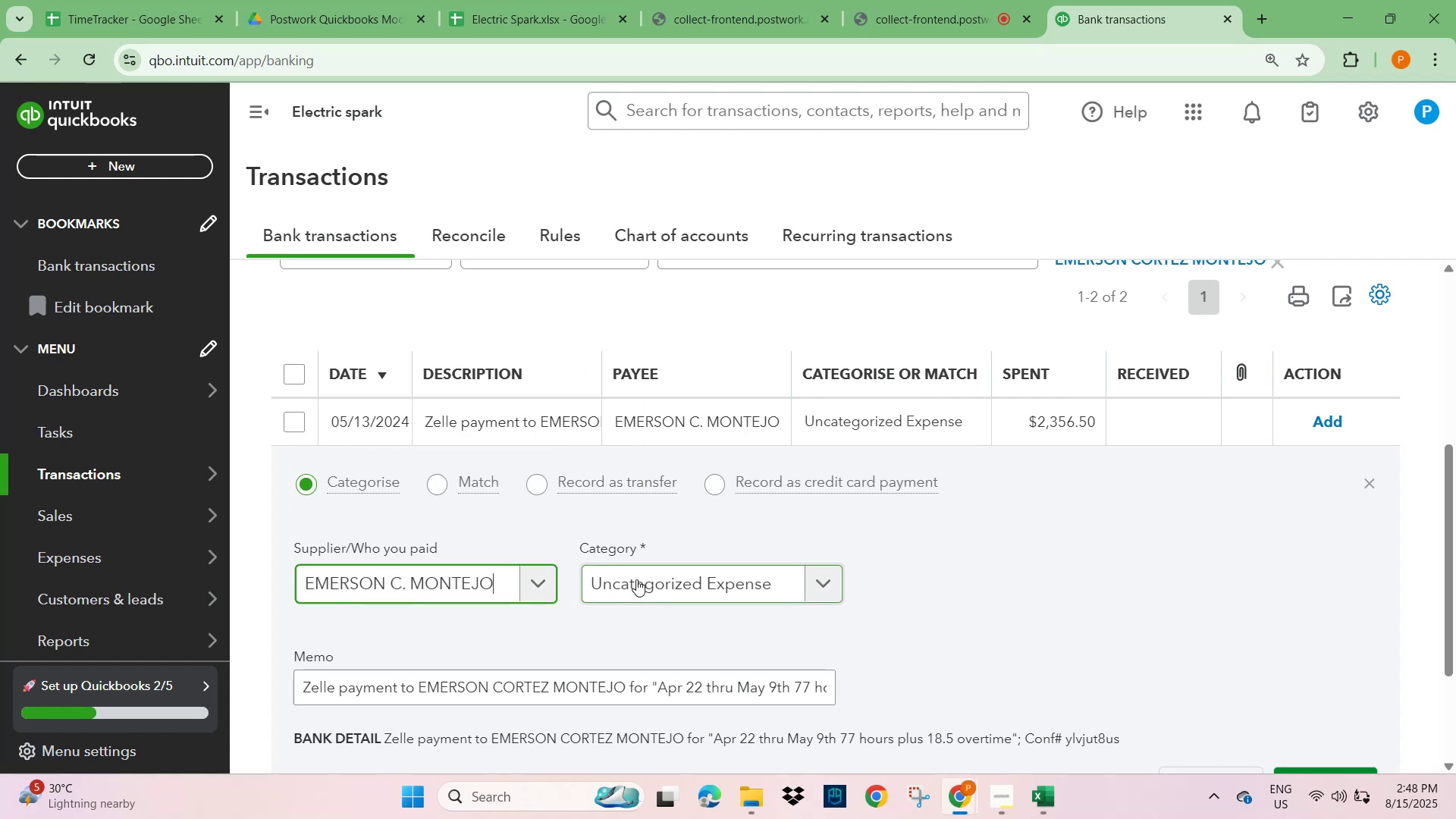 
left_click([636, 579])
 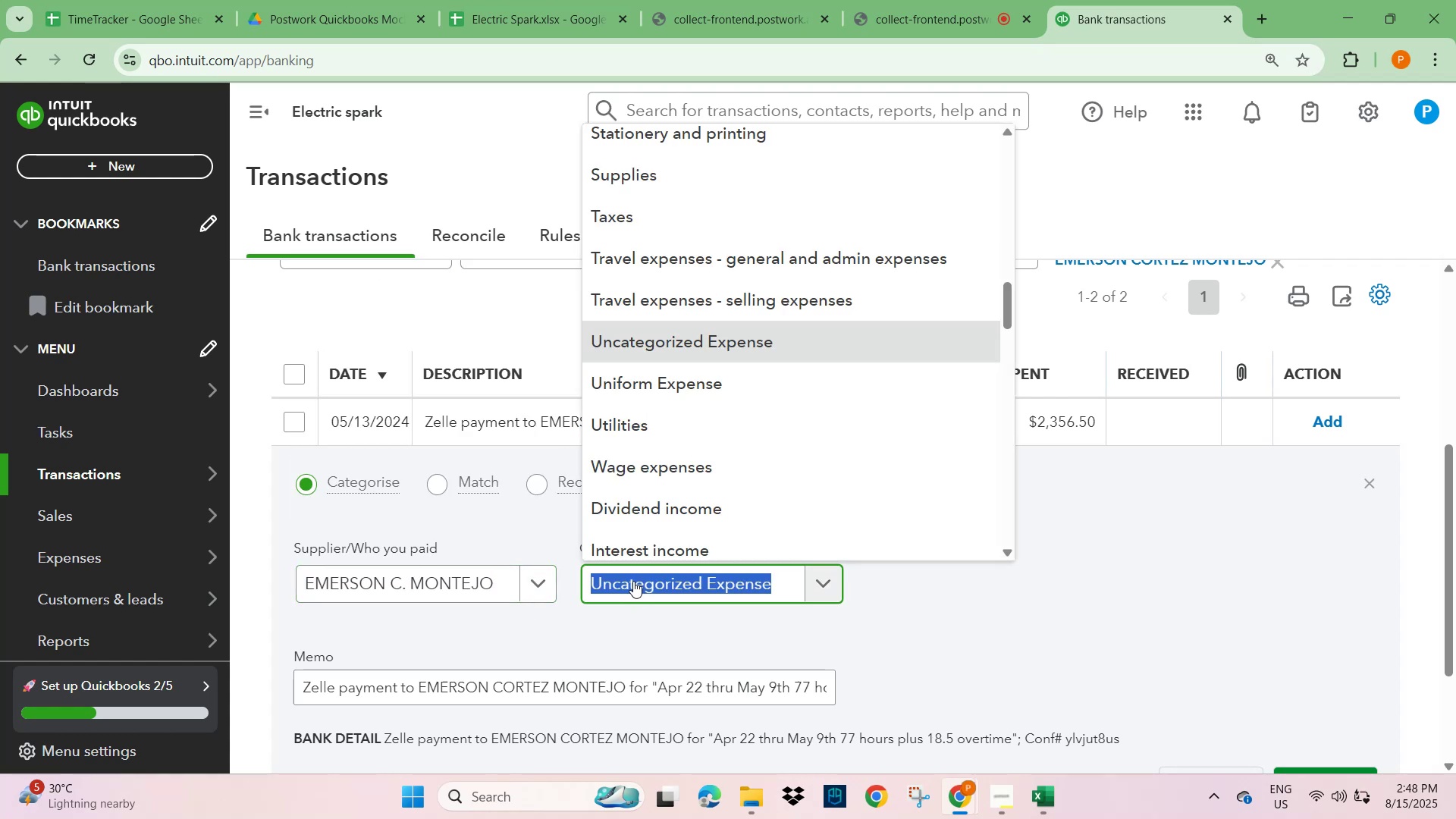 
type(wag)
 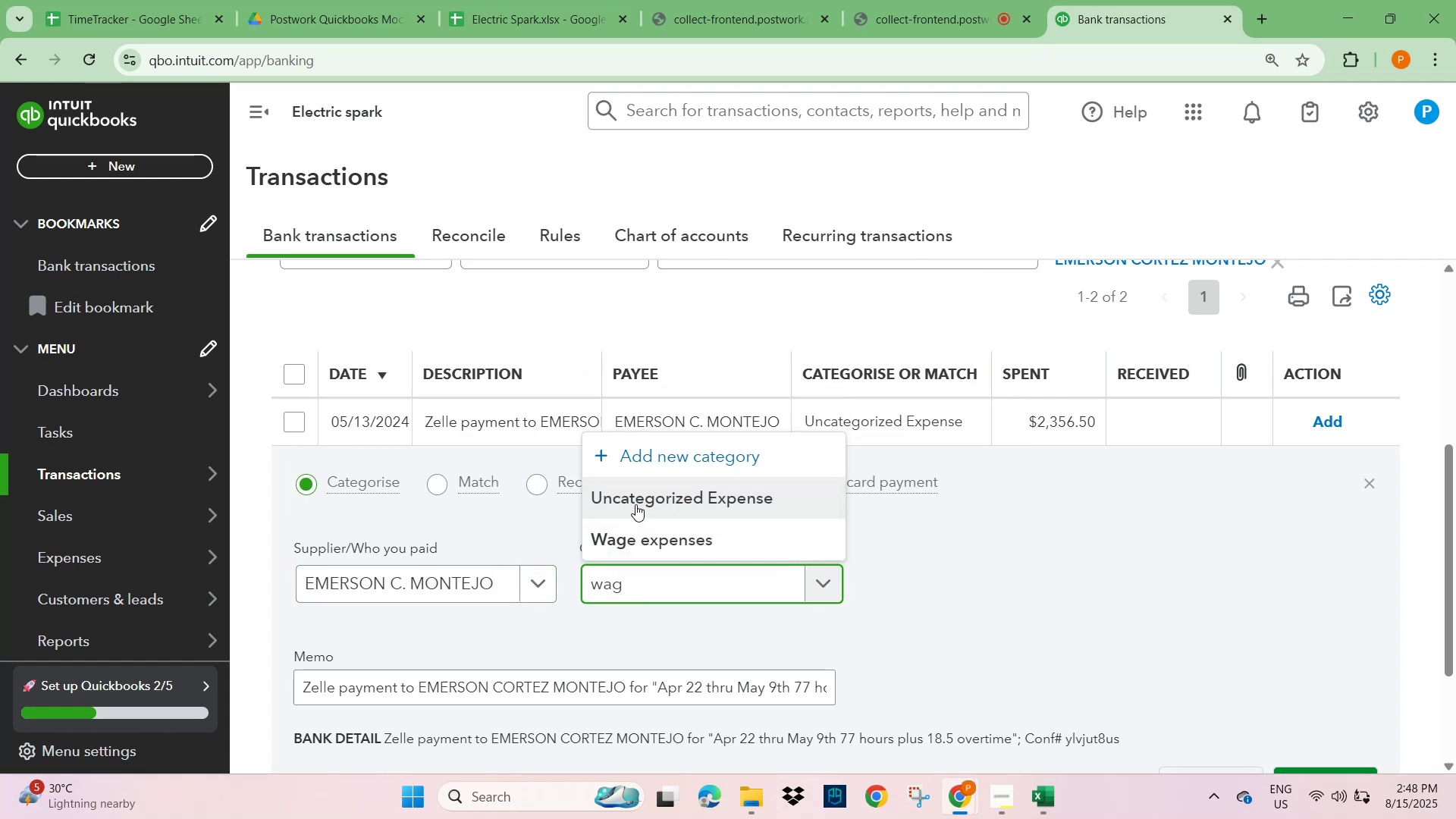 
left_click([635, 543])
 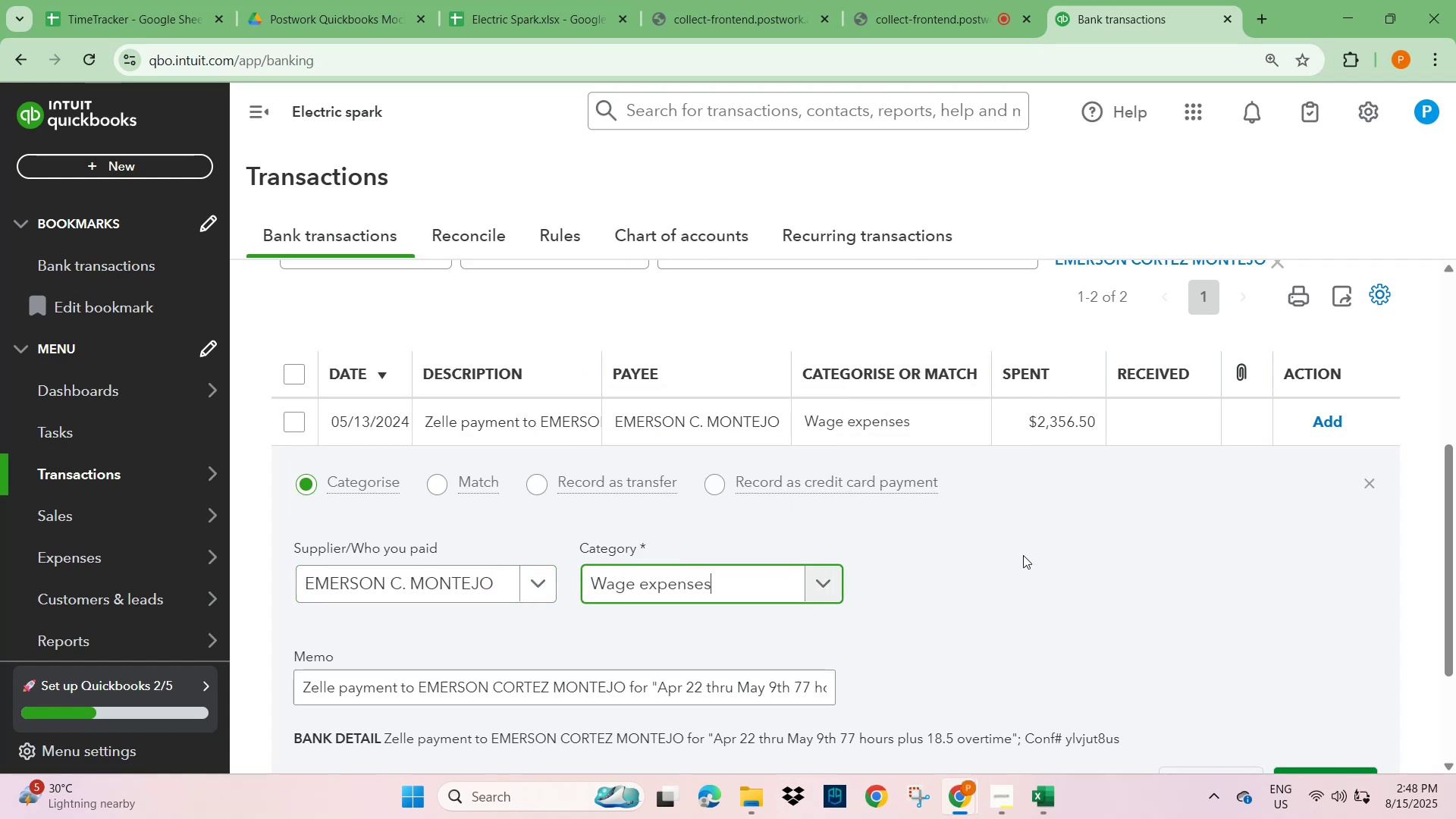 
scroll: coordinate [1069, 555], scroll_direction: down, amount: 2.0
 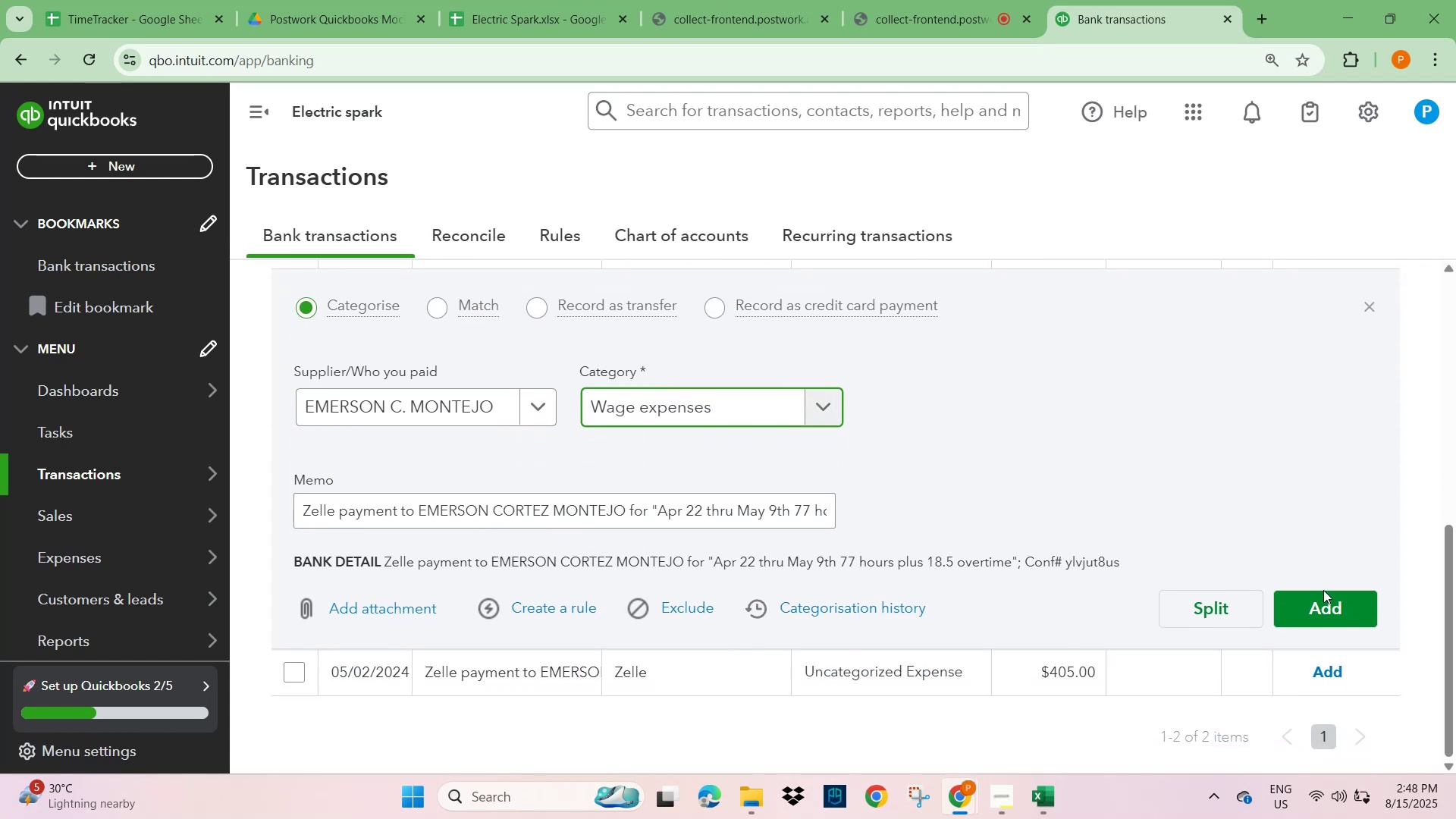 
left_click([1328, 611])
 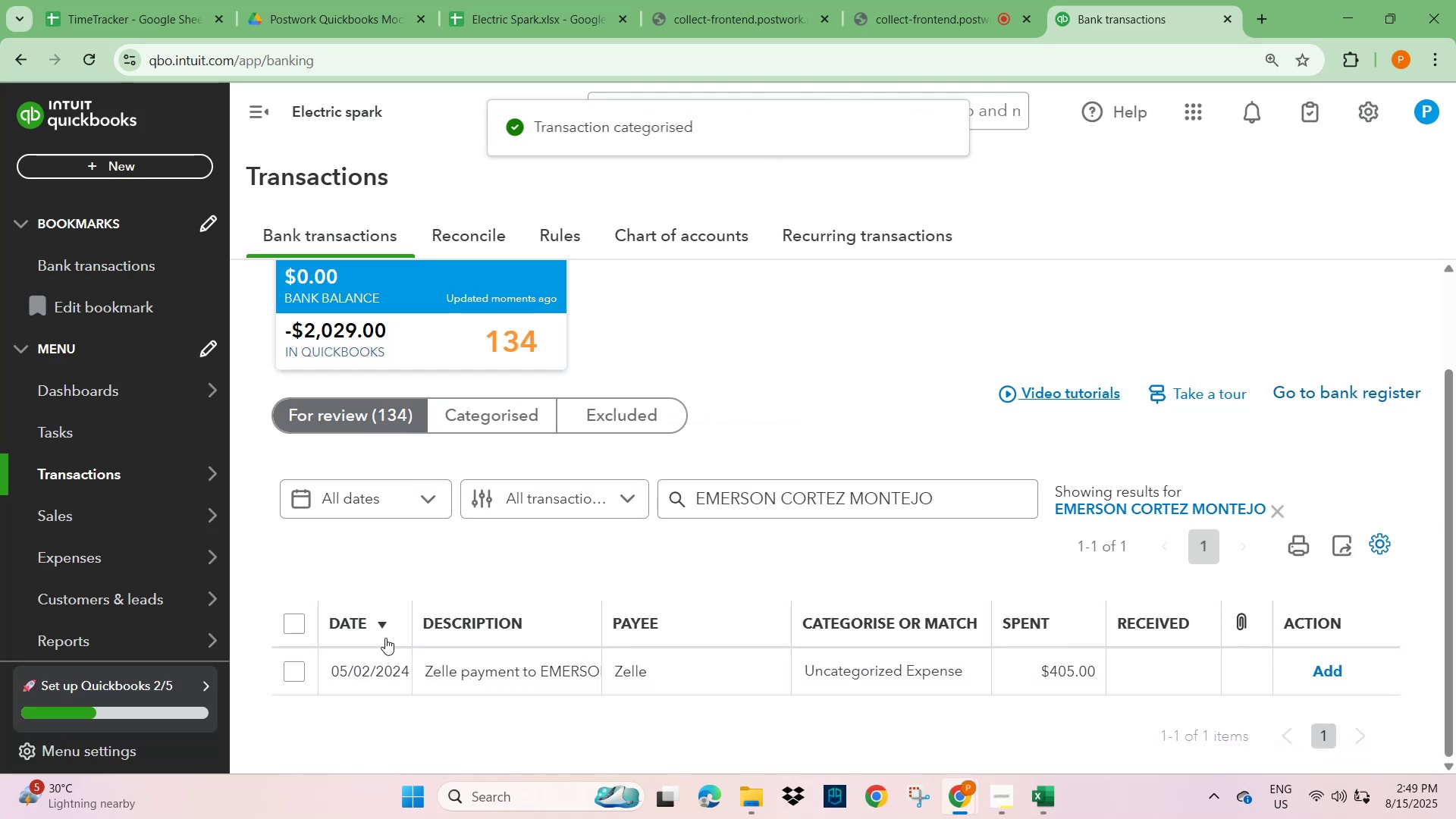 
left_click([472, 676])
 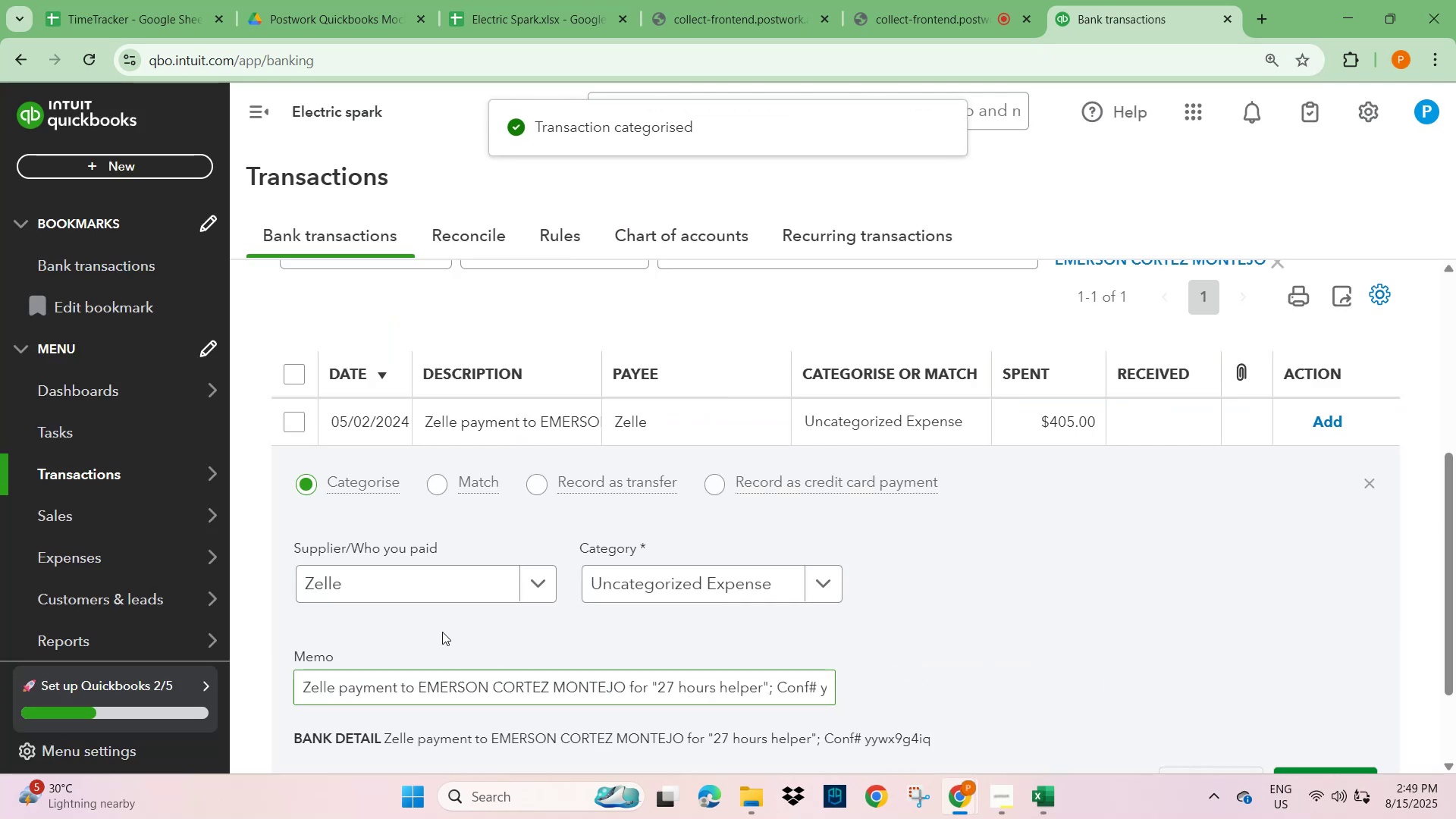 
scroll: coordinate [394, 600], scroll_direction: down, amount: 1.0
 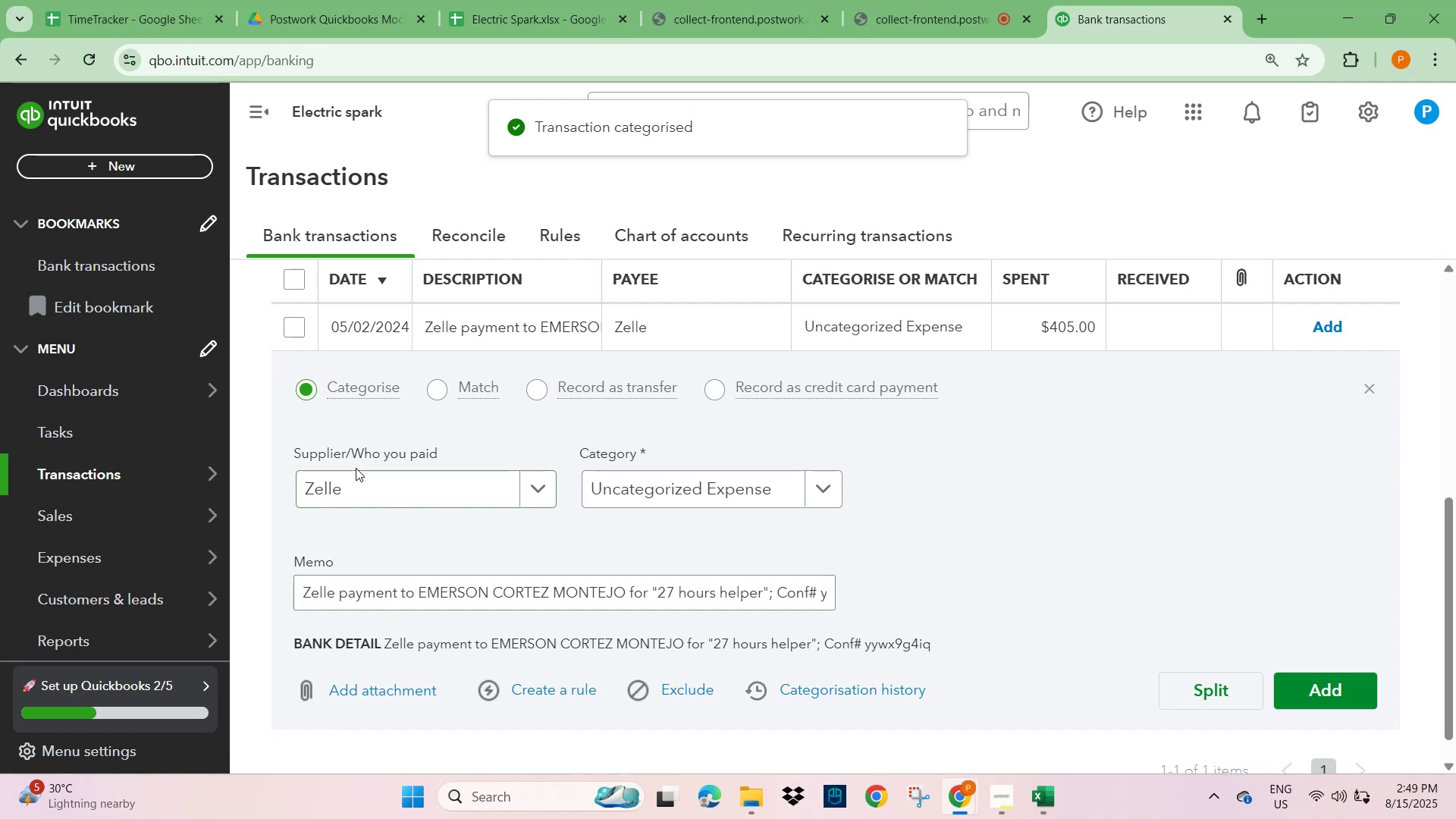 
left_click([354, 496])
 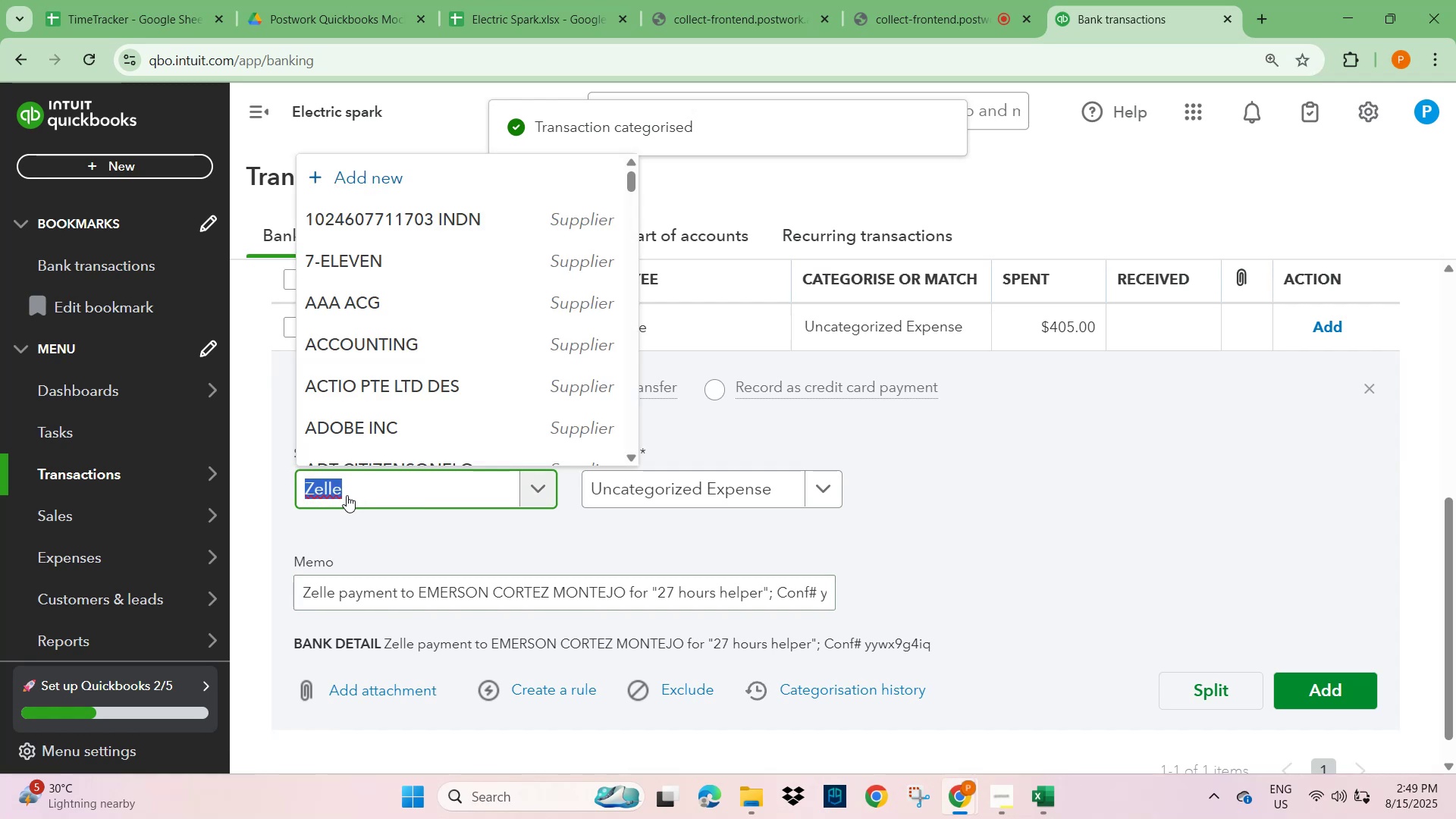 
type(emer)
 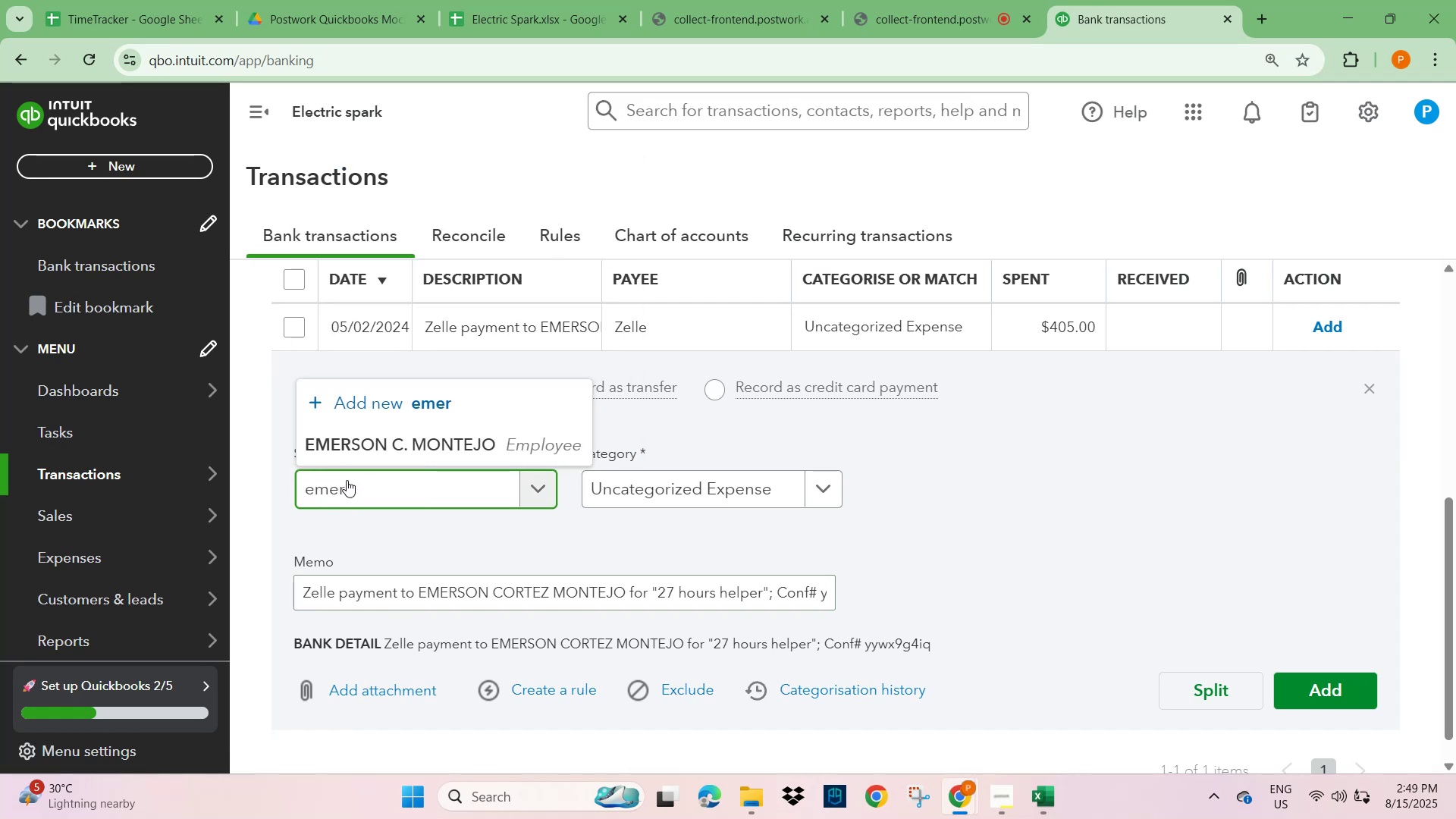 
left_click([363, 450])
 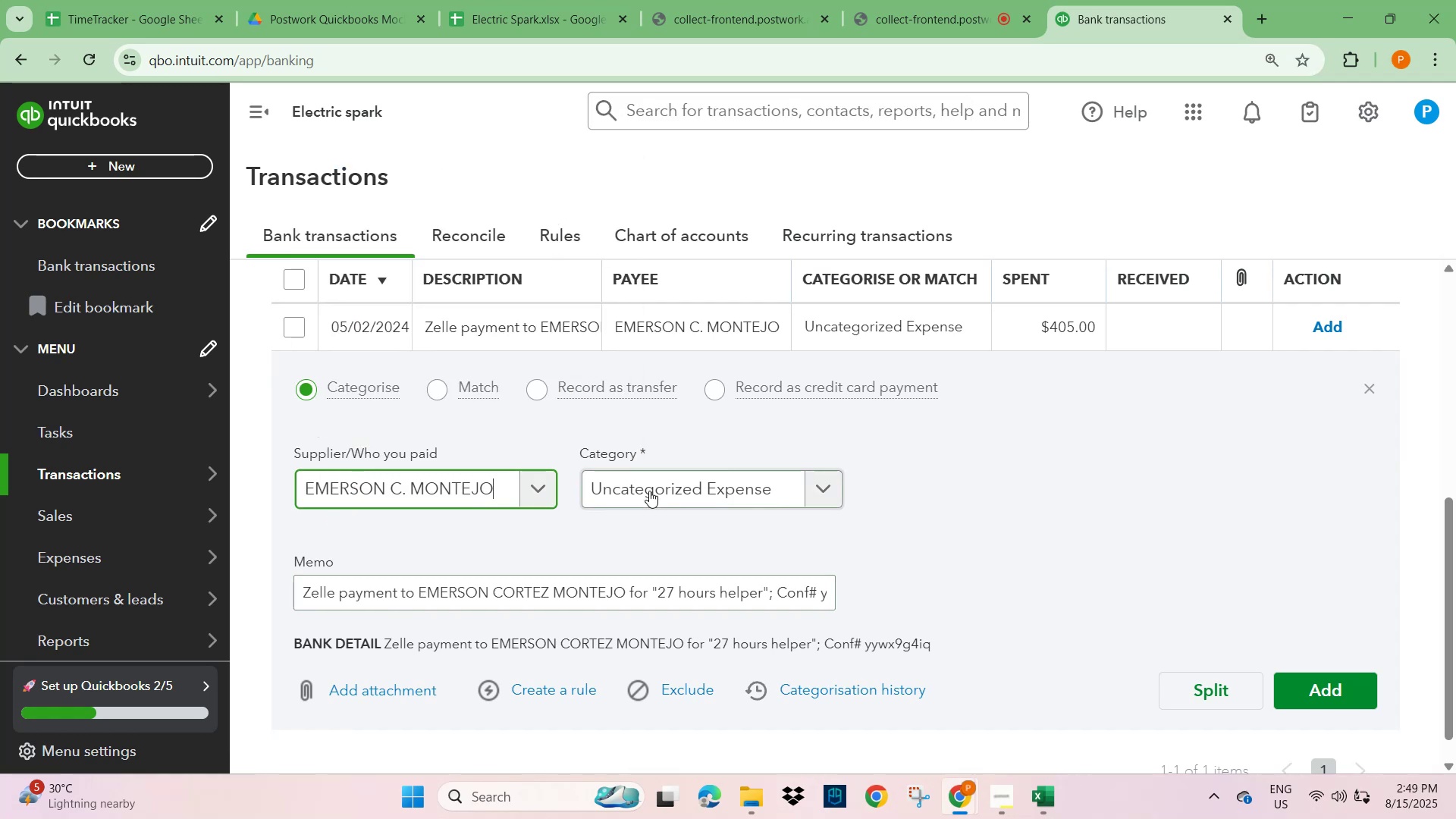 
left_click([652, 491])
 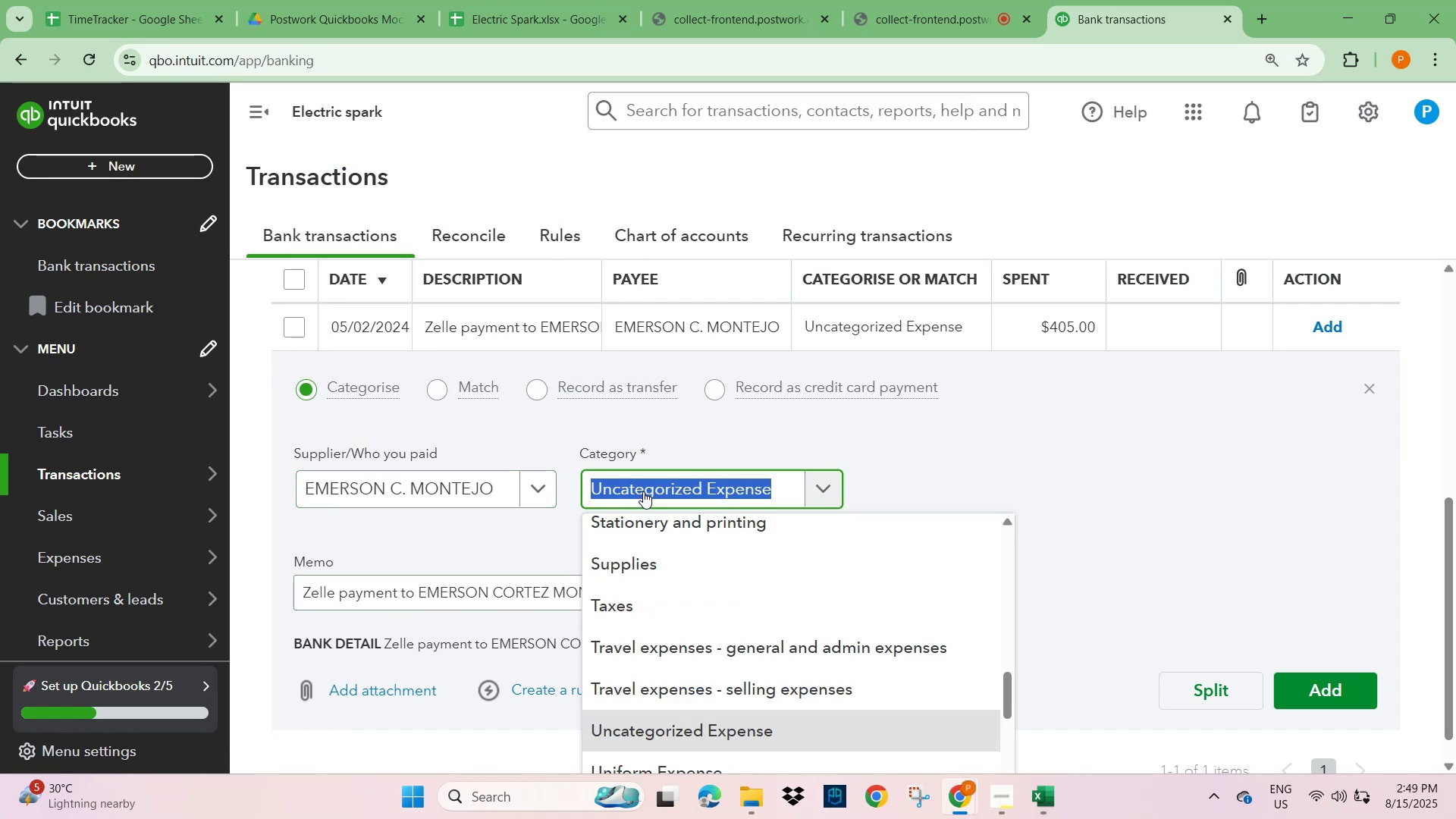 
type(wag)
 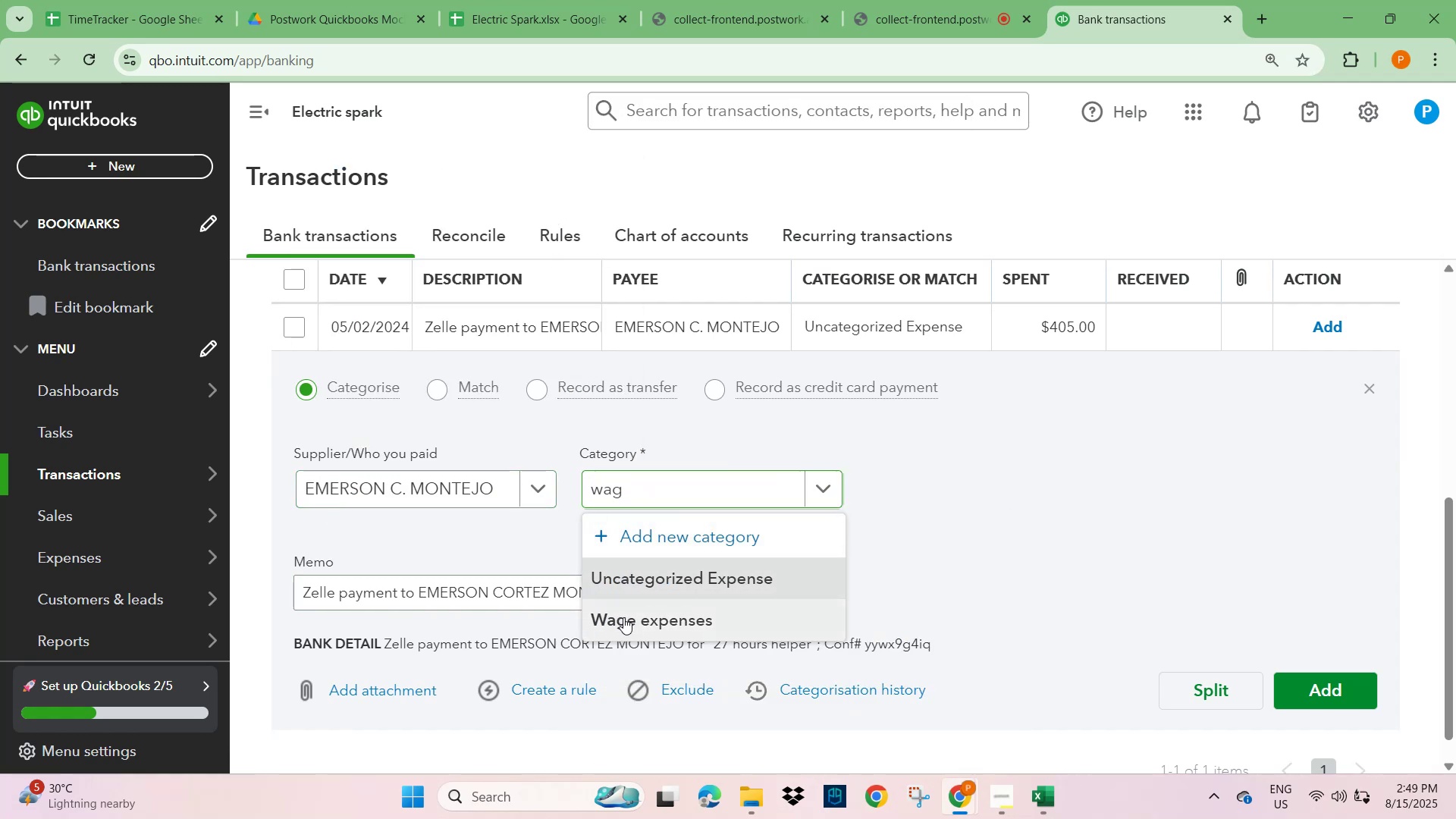 
double_click([1084, 509])
 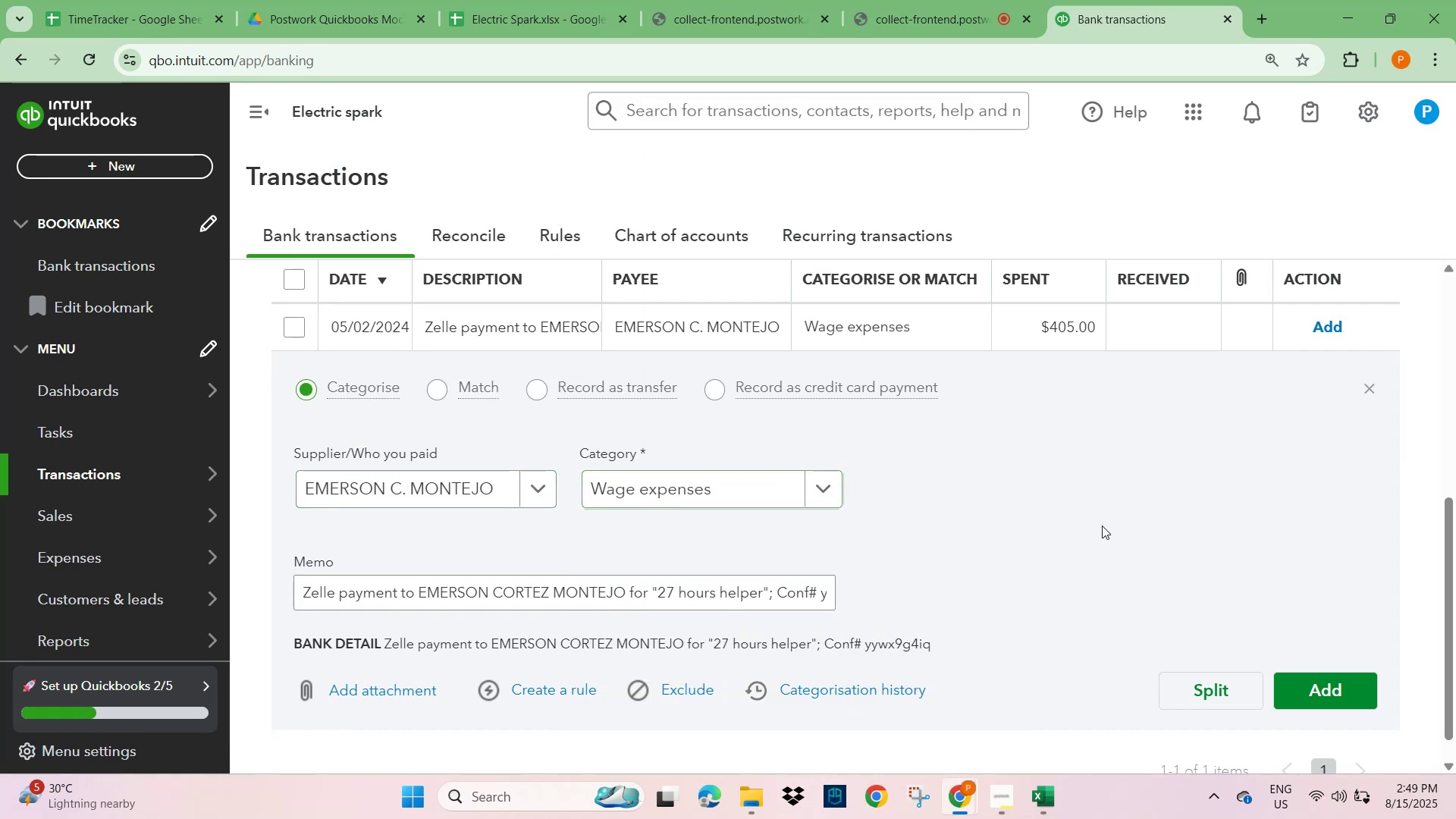 
scroll: coordinate [1134, 554], scroll_direction: down, amount: 1.0
 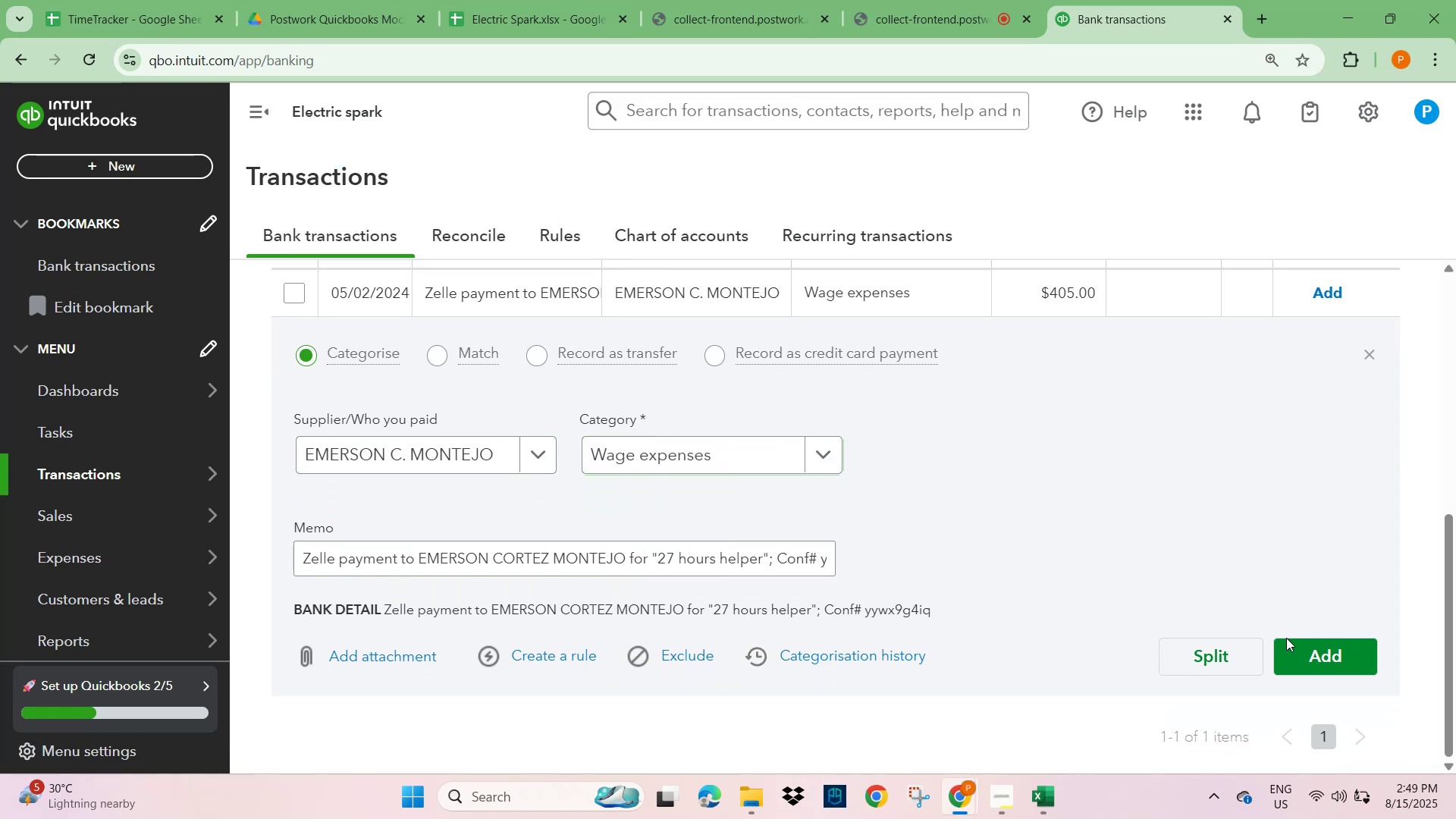 
left_click([1305, 649])
 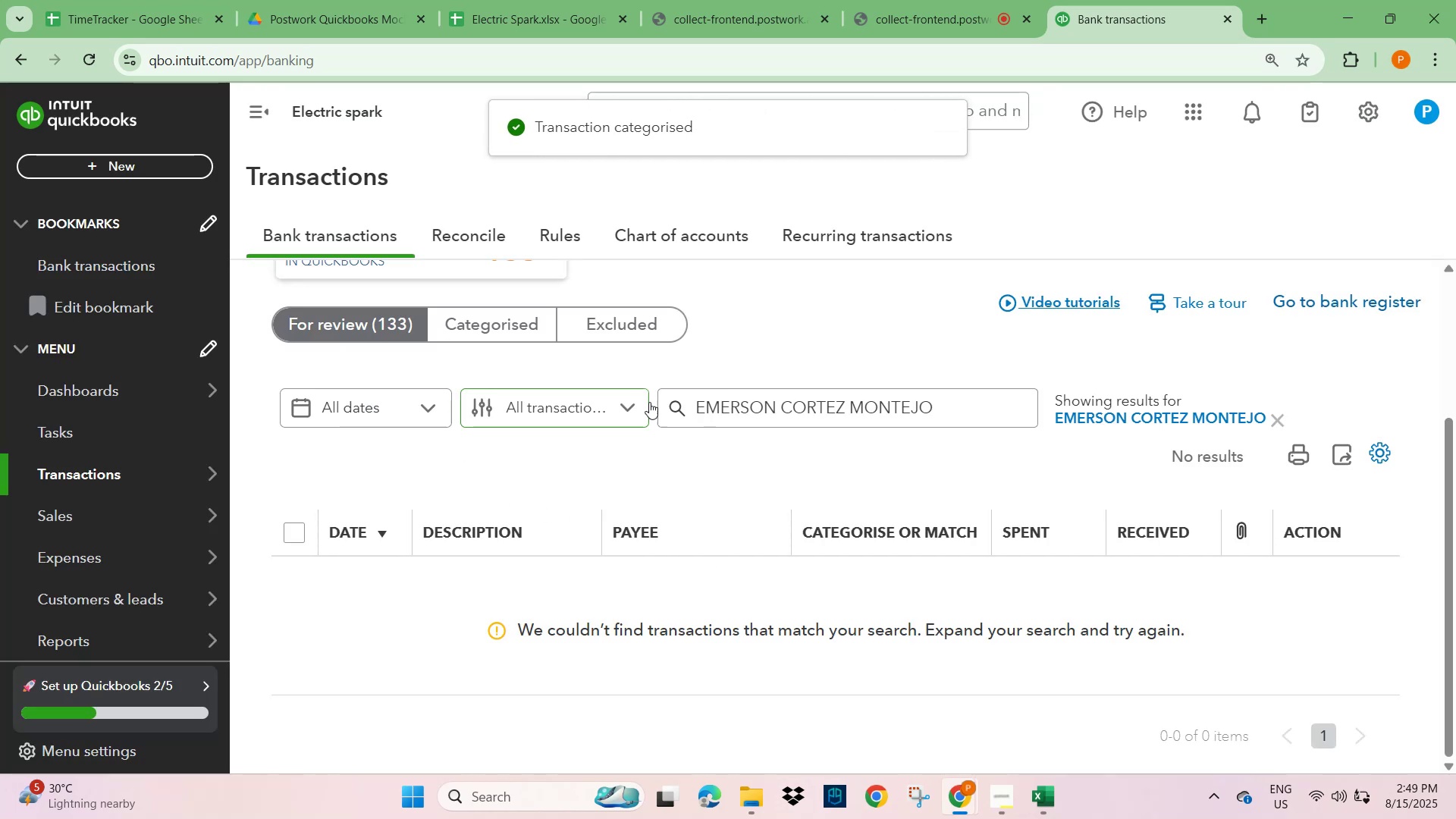 
left_click([1275, 416])
 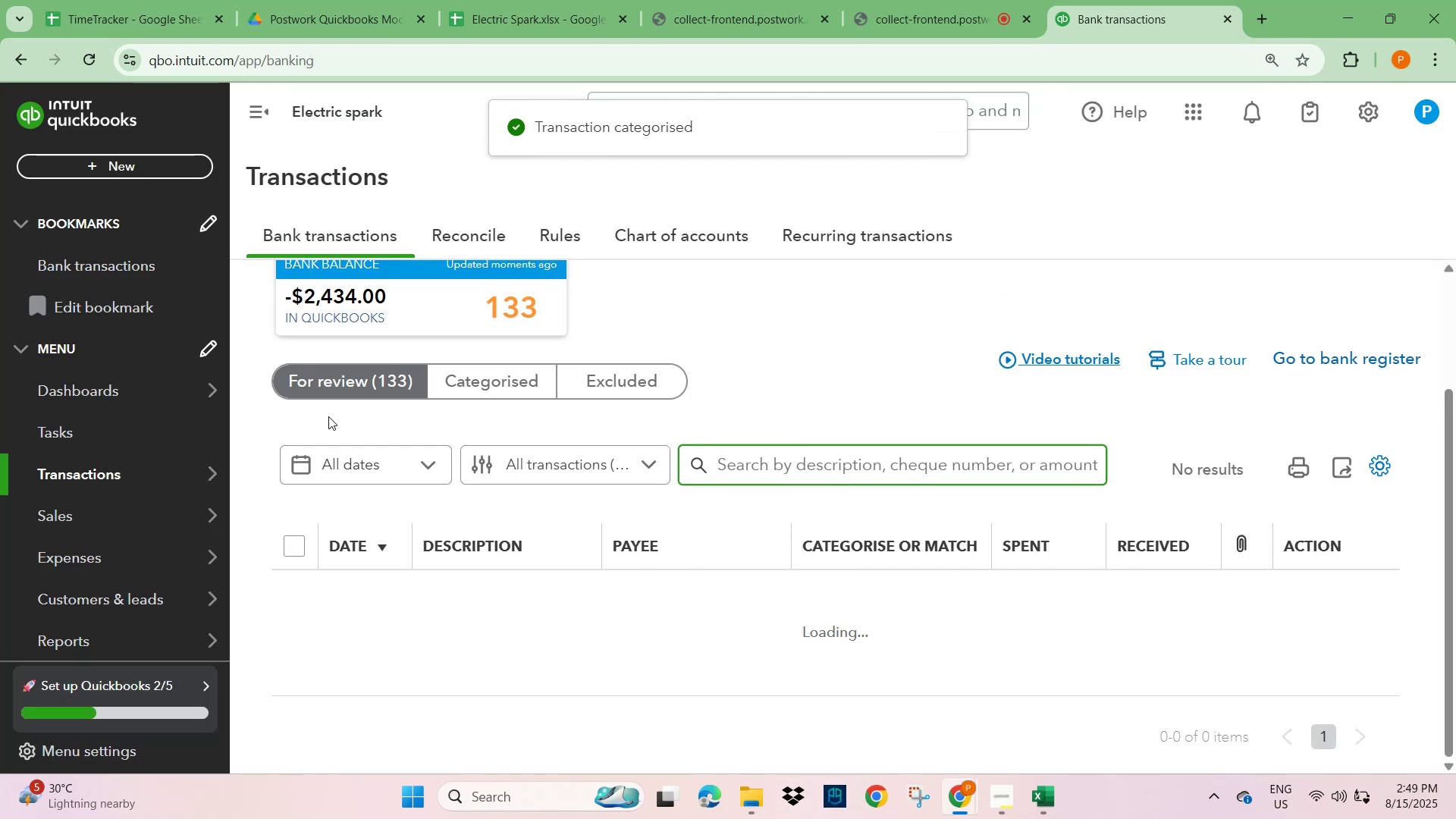 
left_click([332, 383])
 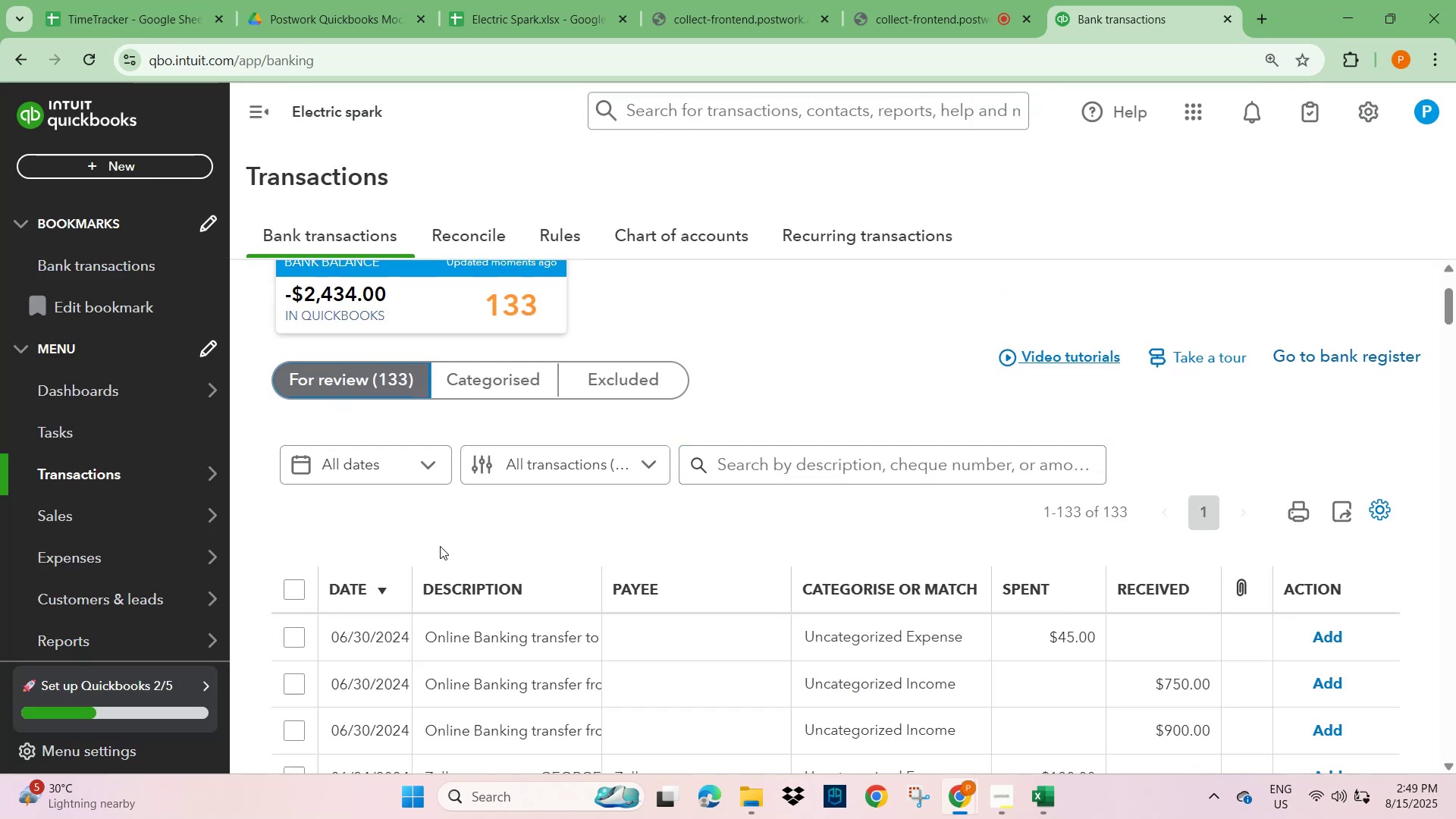 
scroll: coordinate [442, 570], scroll_direction: down, amount: 2.0
 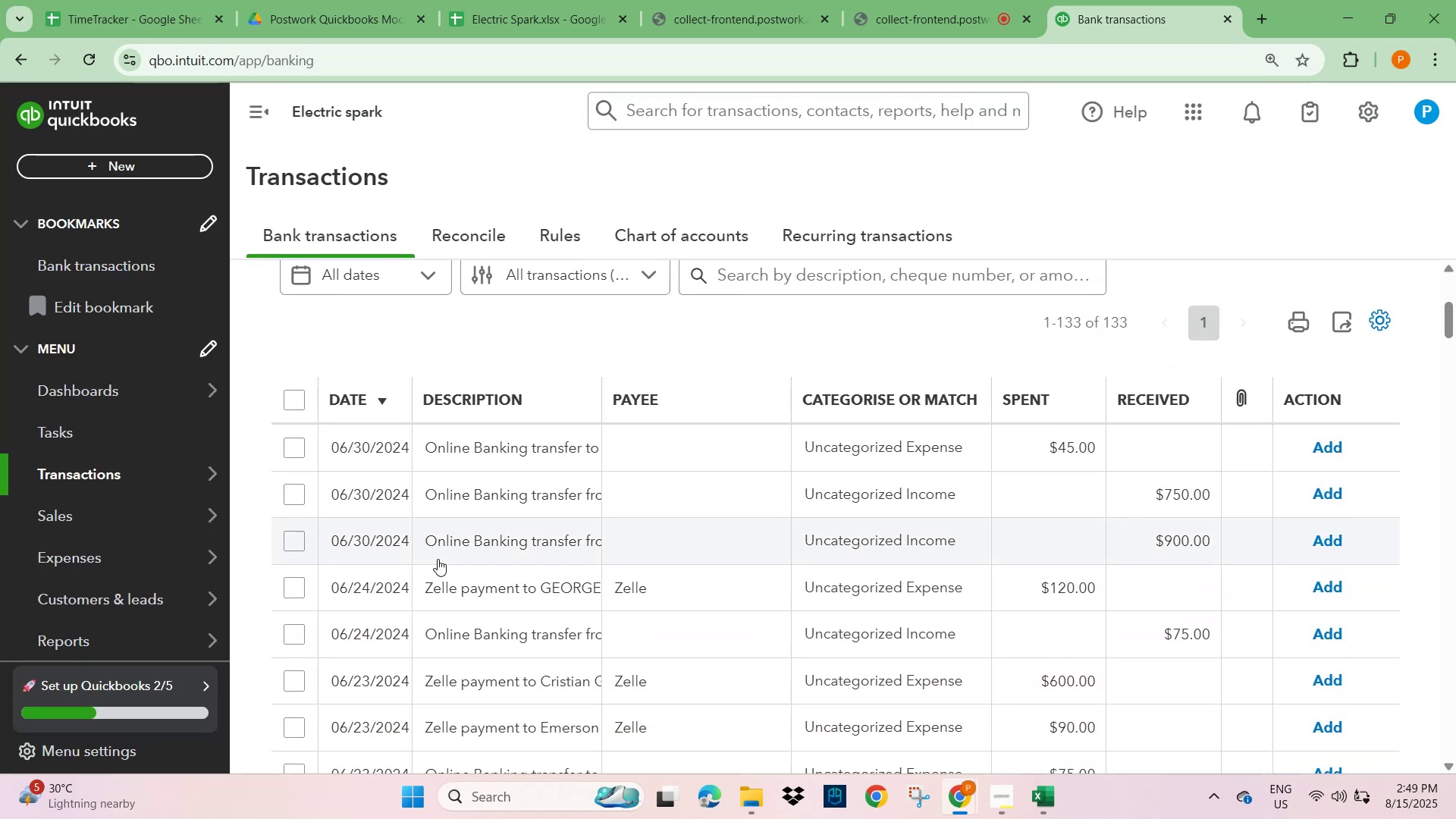 
left_click([433, 504])
 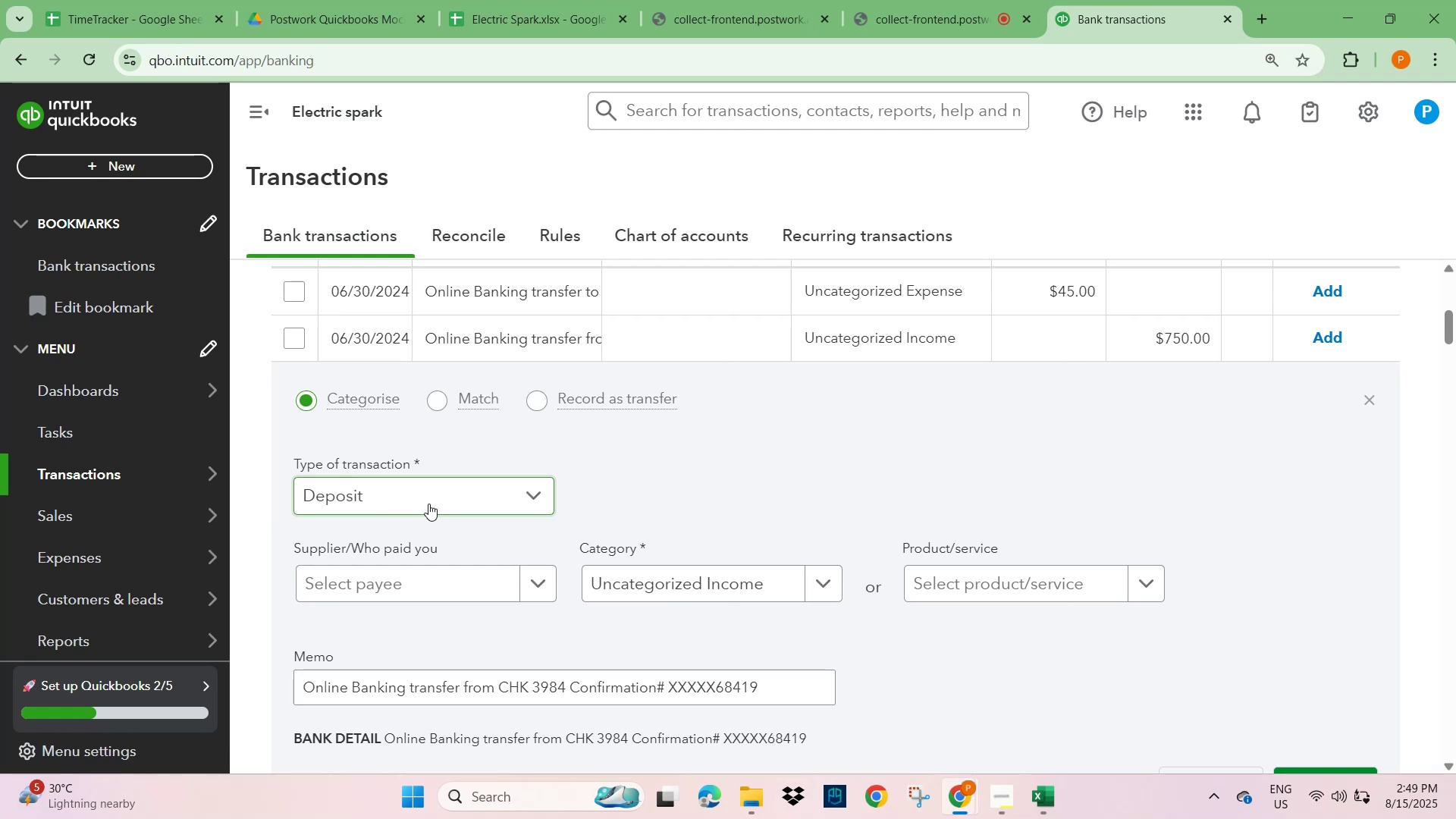 
scroll: coordinate [428, 504], scroll_direction: none, amount: 0.0
 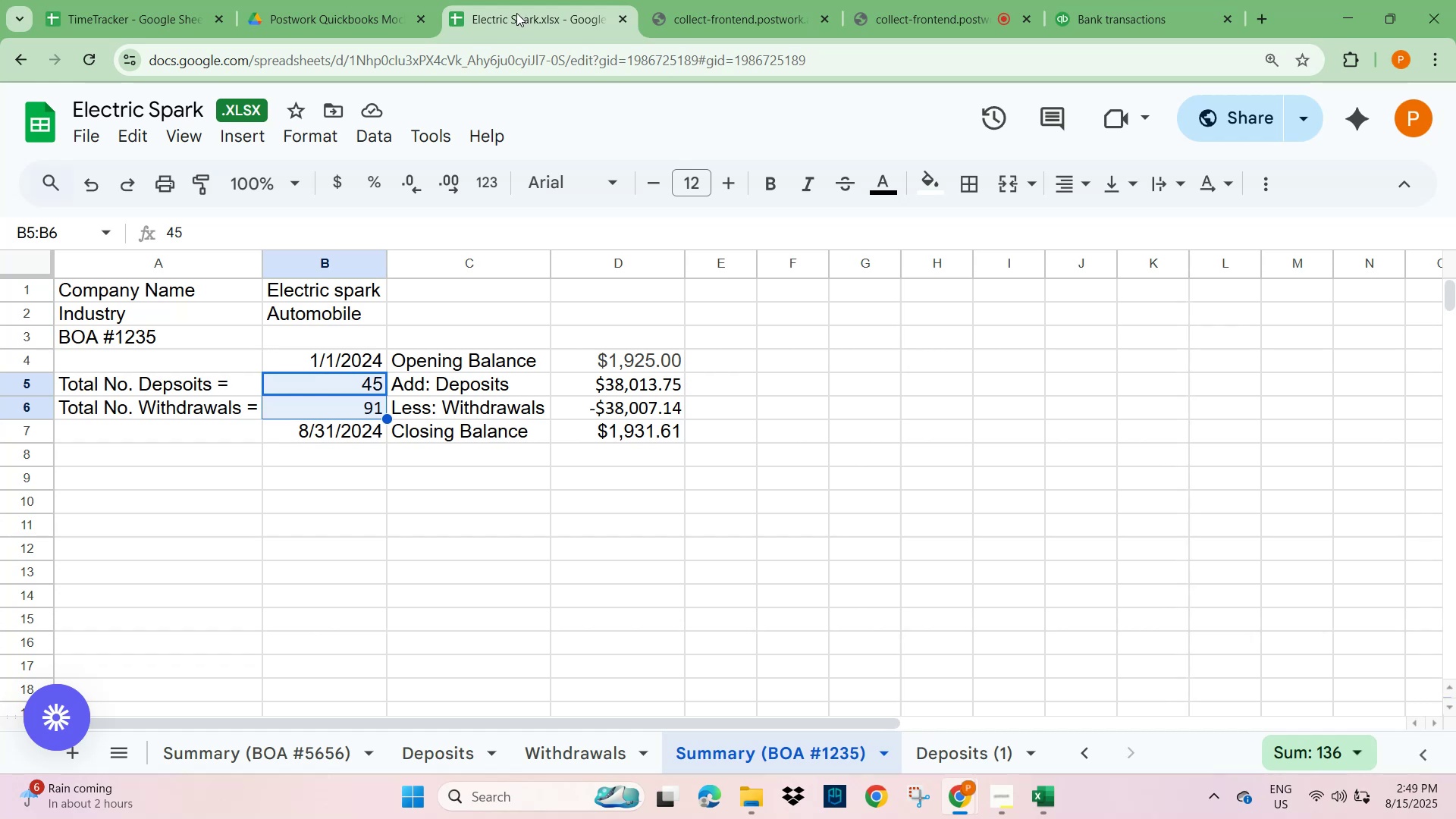 
wait(18.15)
 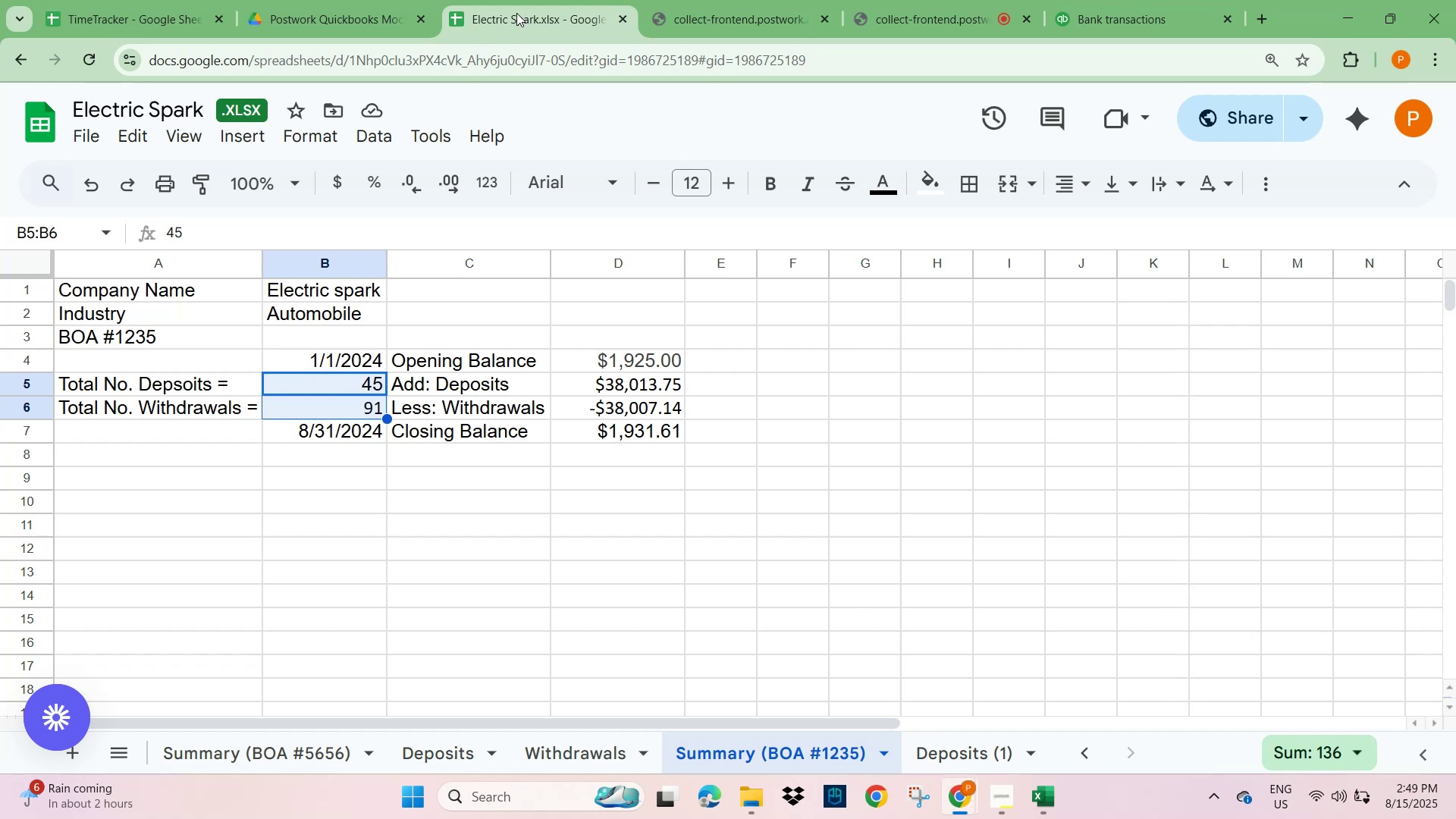 
left_click([917, 20])
 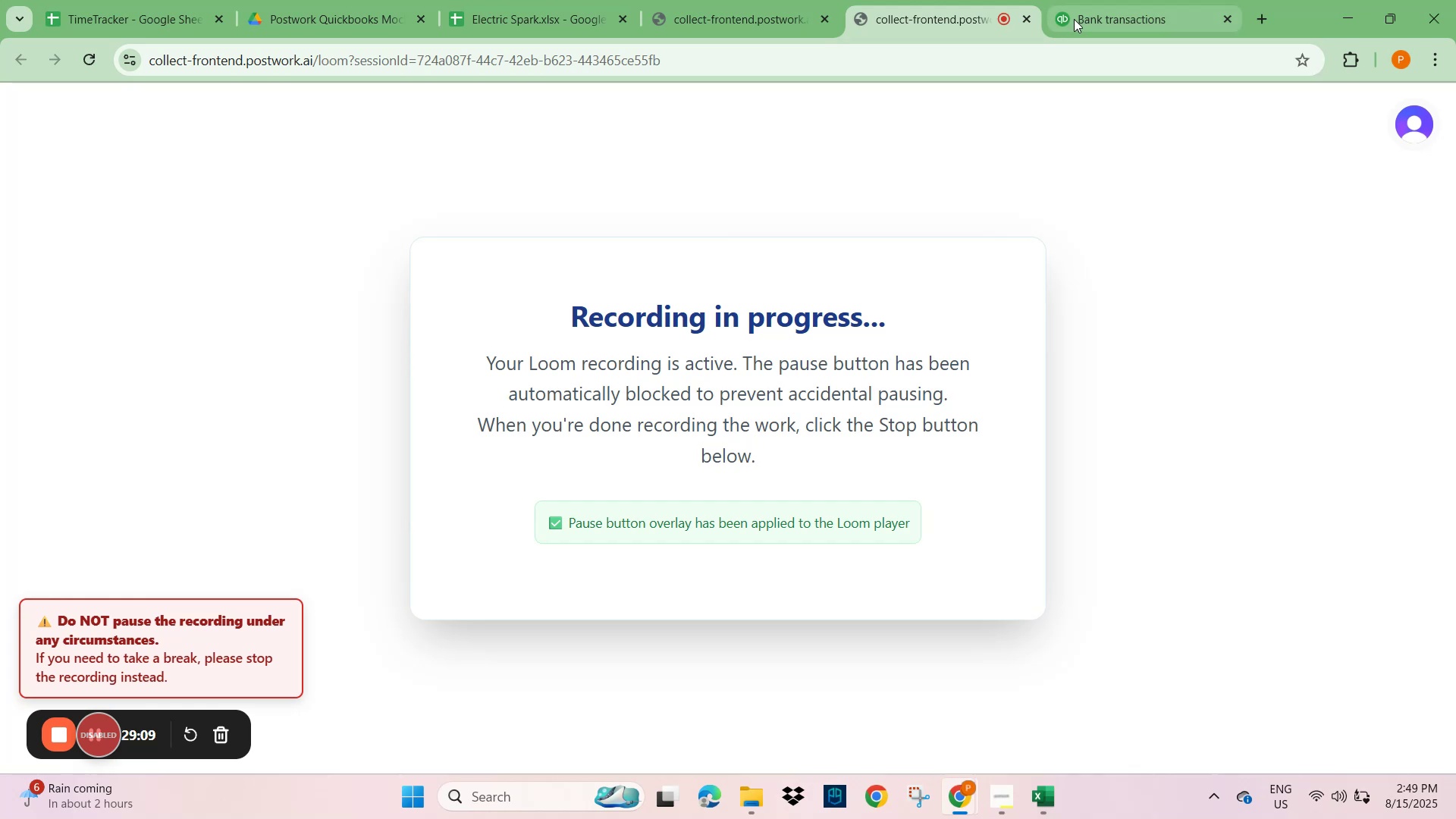 
left_click([1090, 19])
 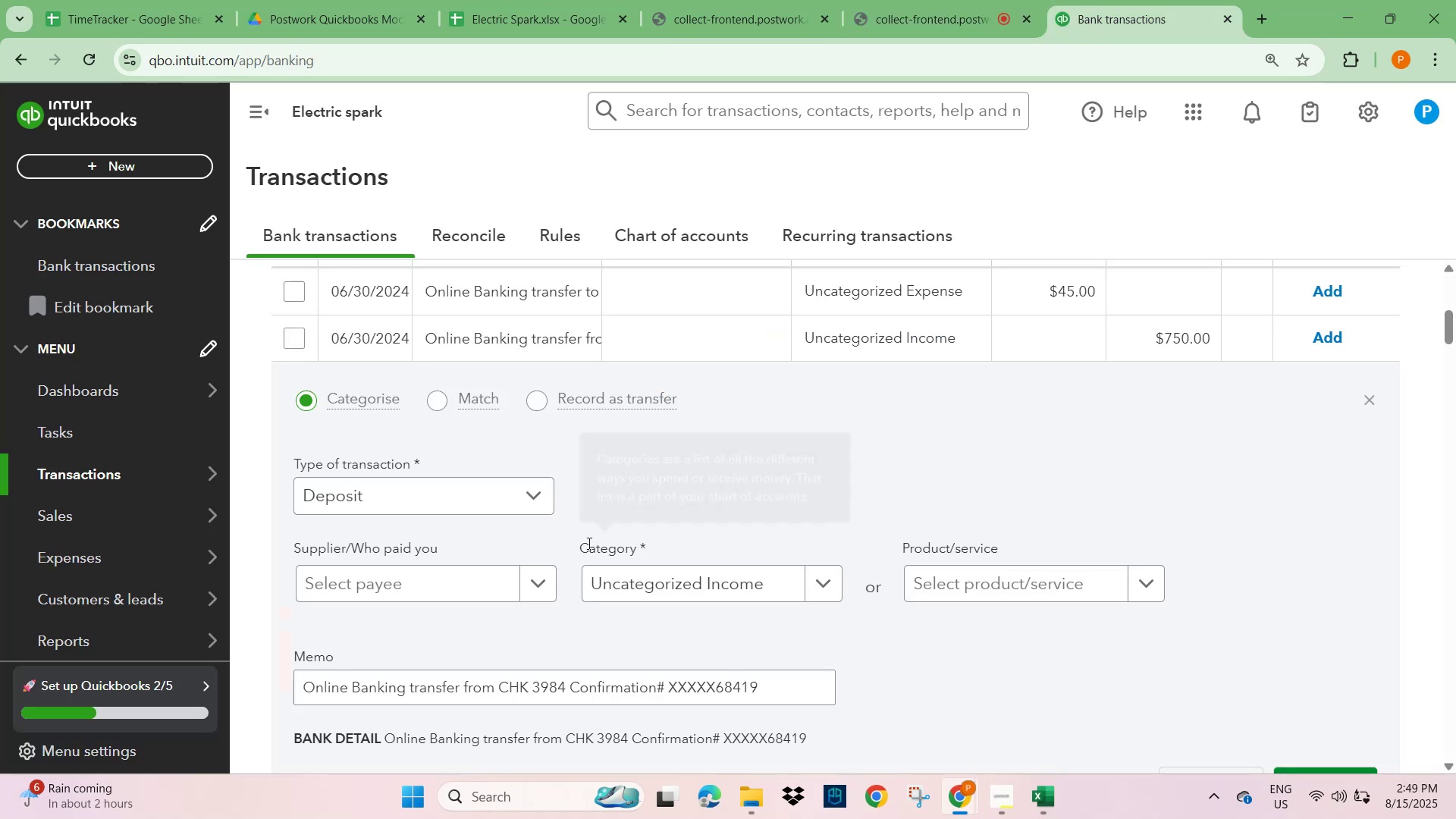 
scroll: coordinate [519, 595], scroll_direction: down, amount: 8.0
 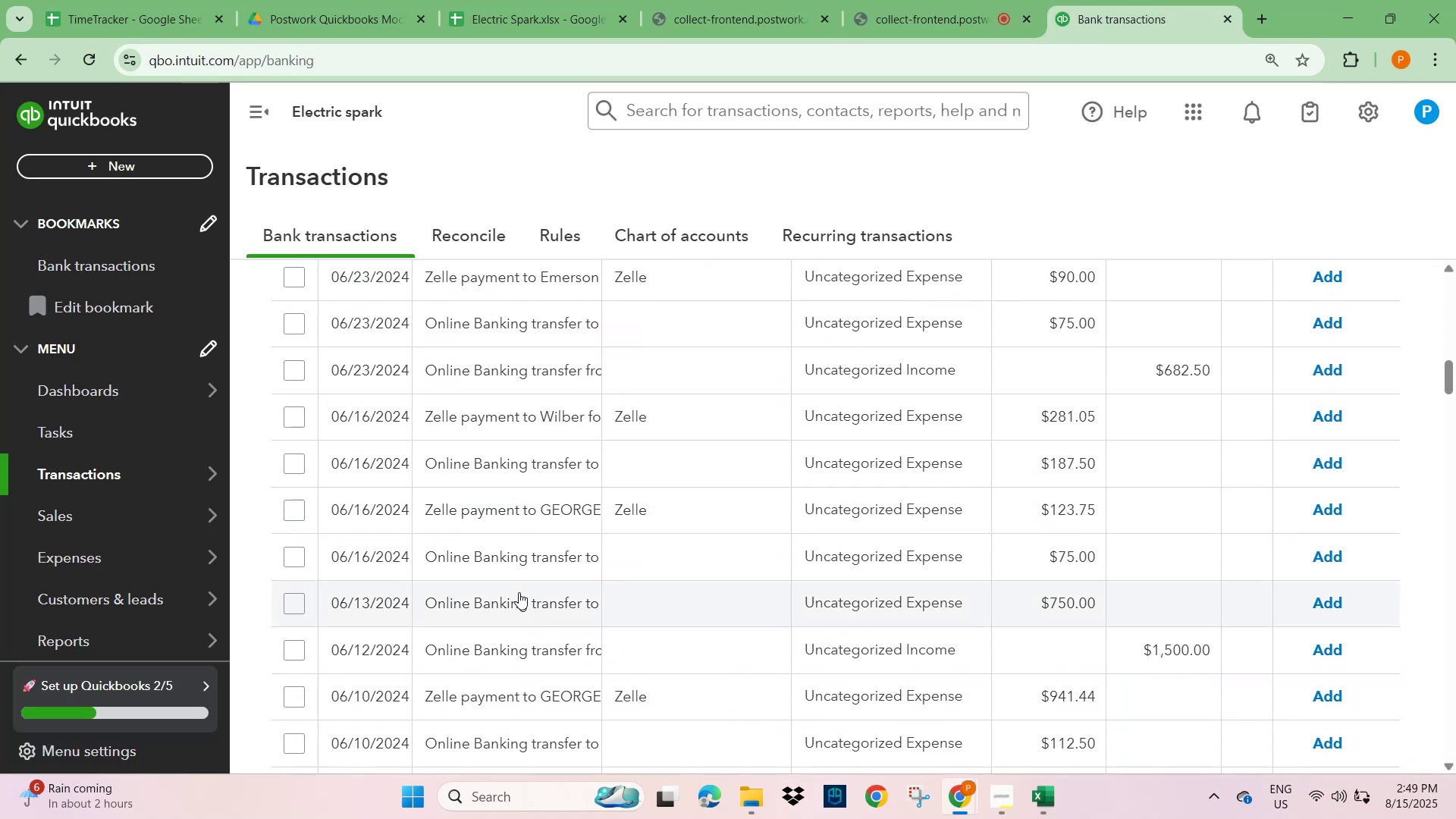 
mouse_move([504, 550])
 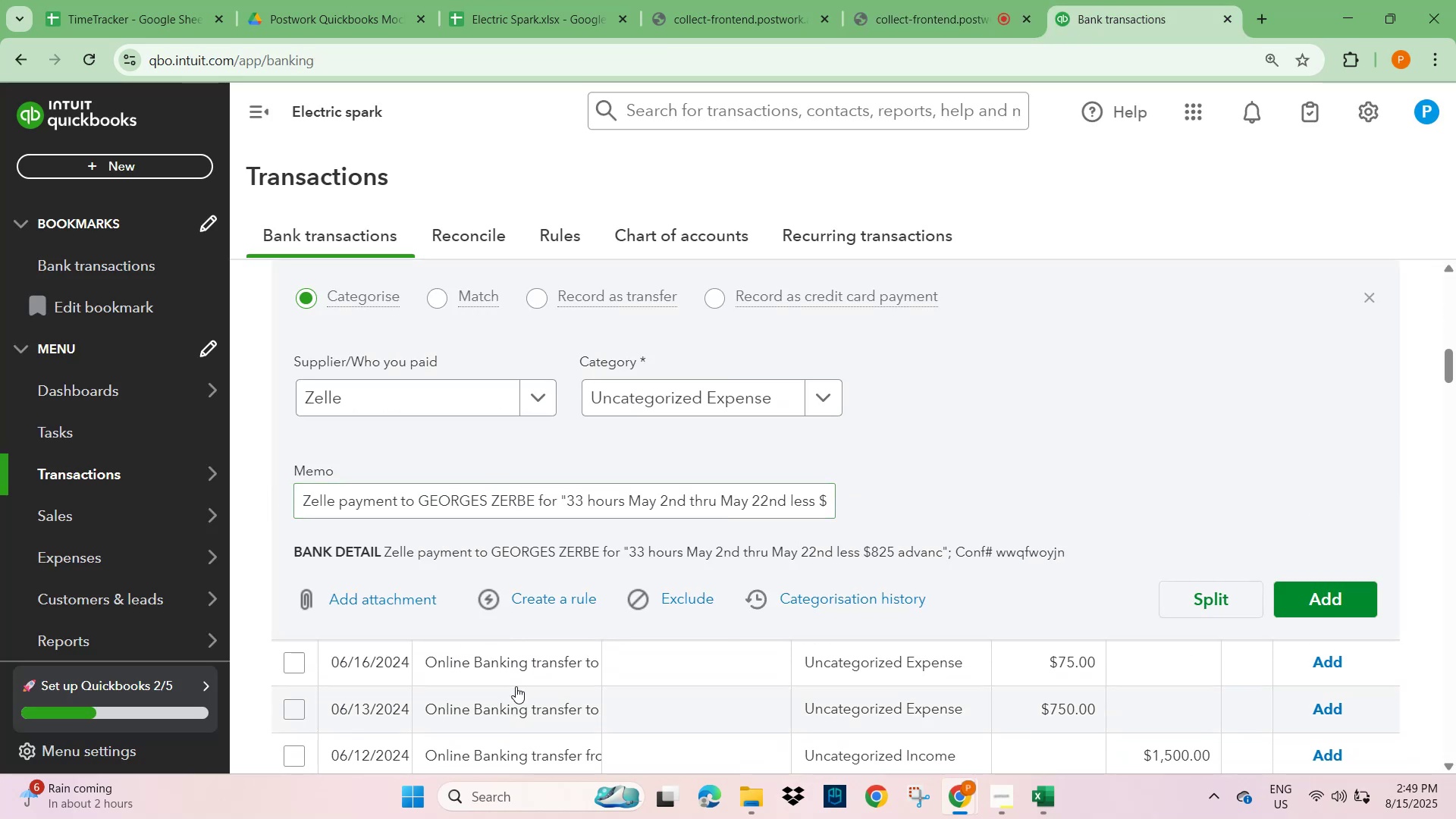 
scroll: coordinate [516, 686], scroll_direction: down, amount: 1.0
 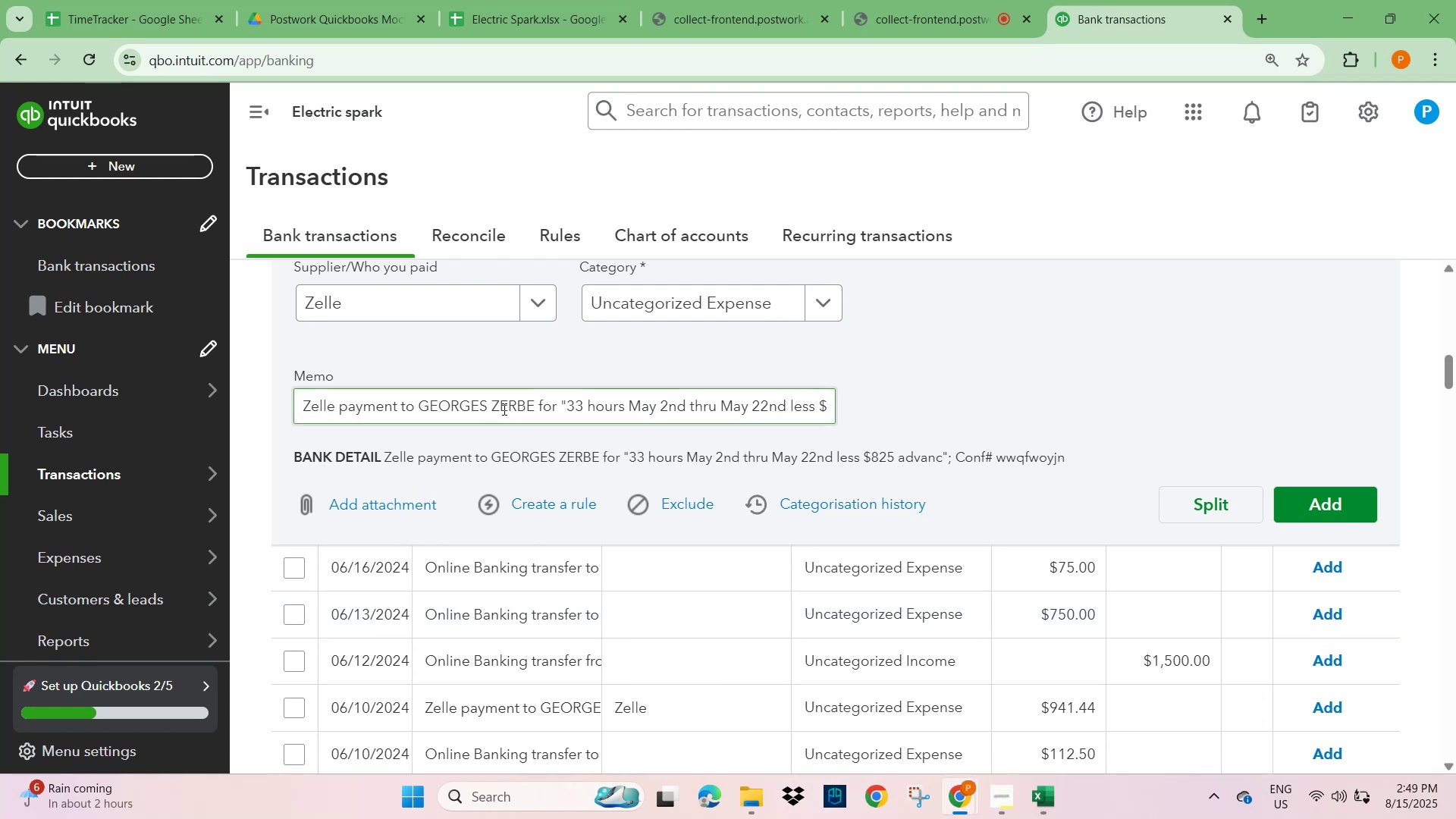 
wait(5.07)
 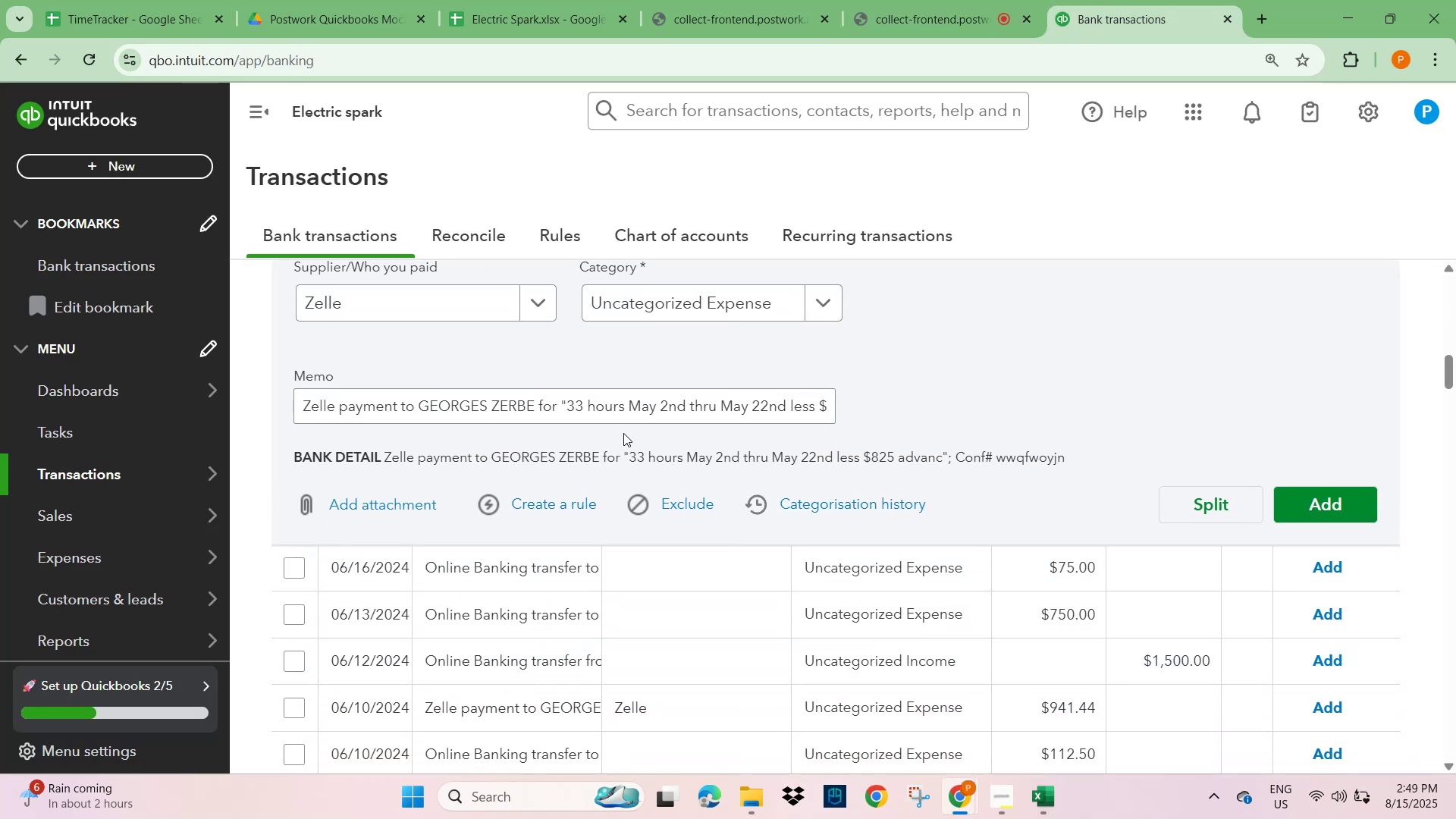 
left_click_drag(start_coordinate=[422, 406], to_coordinate=[532, 414])
 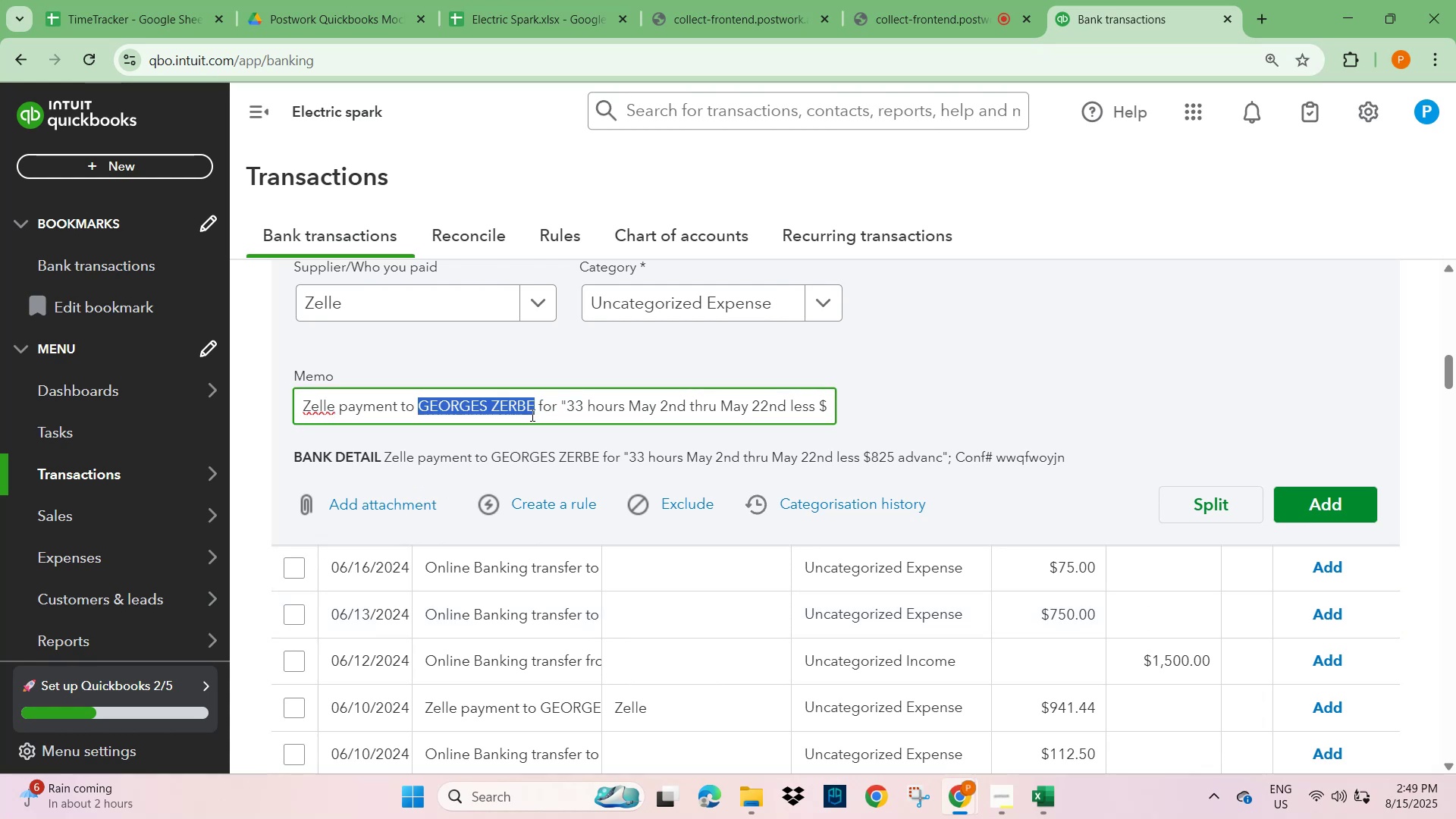 
key(Control+C)
 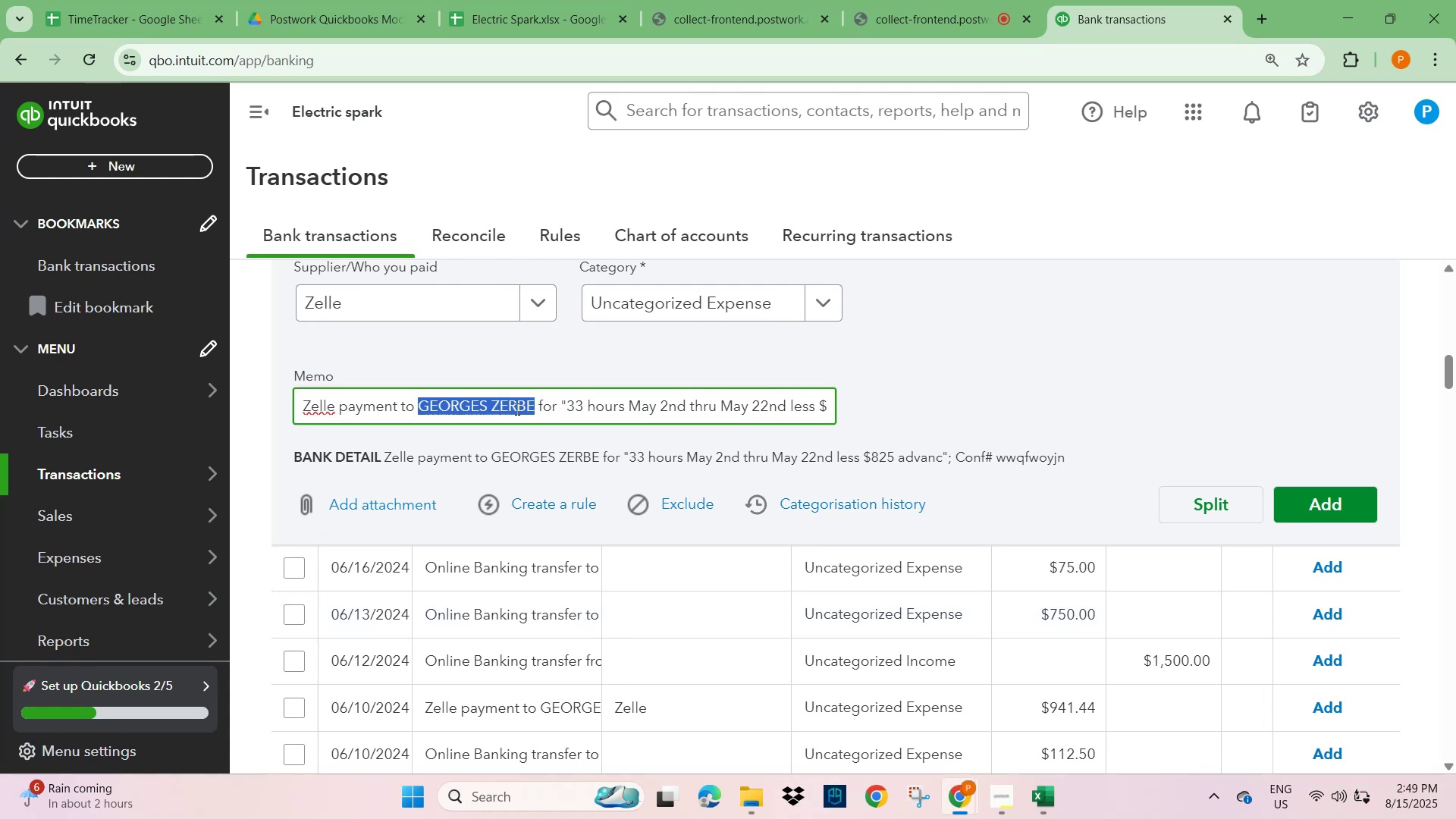 
scroll: coordinate [860, 432], scroll_direction: up, amount: 12.0
 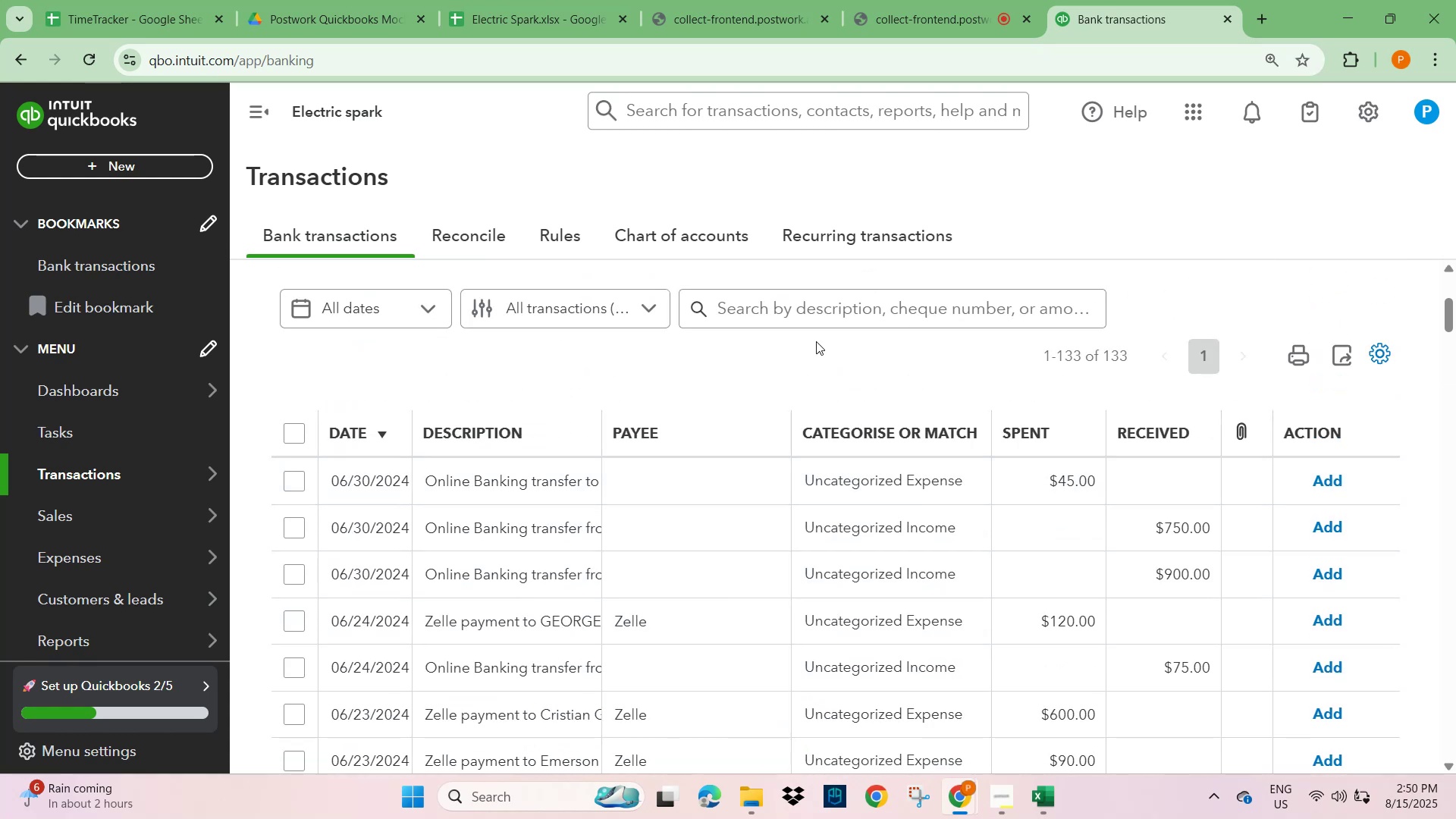 
key(Control+V)
 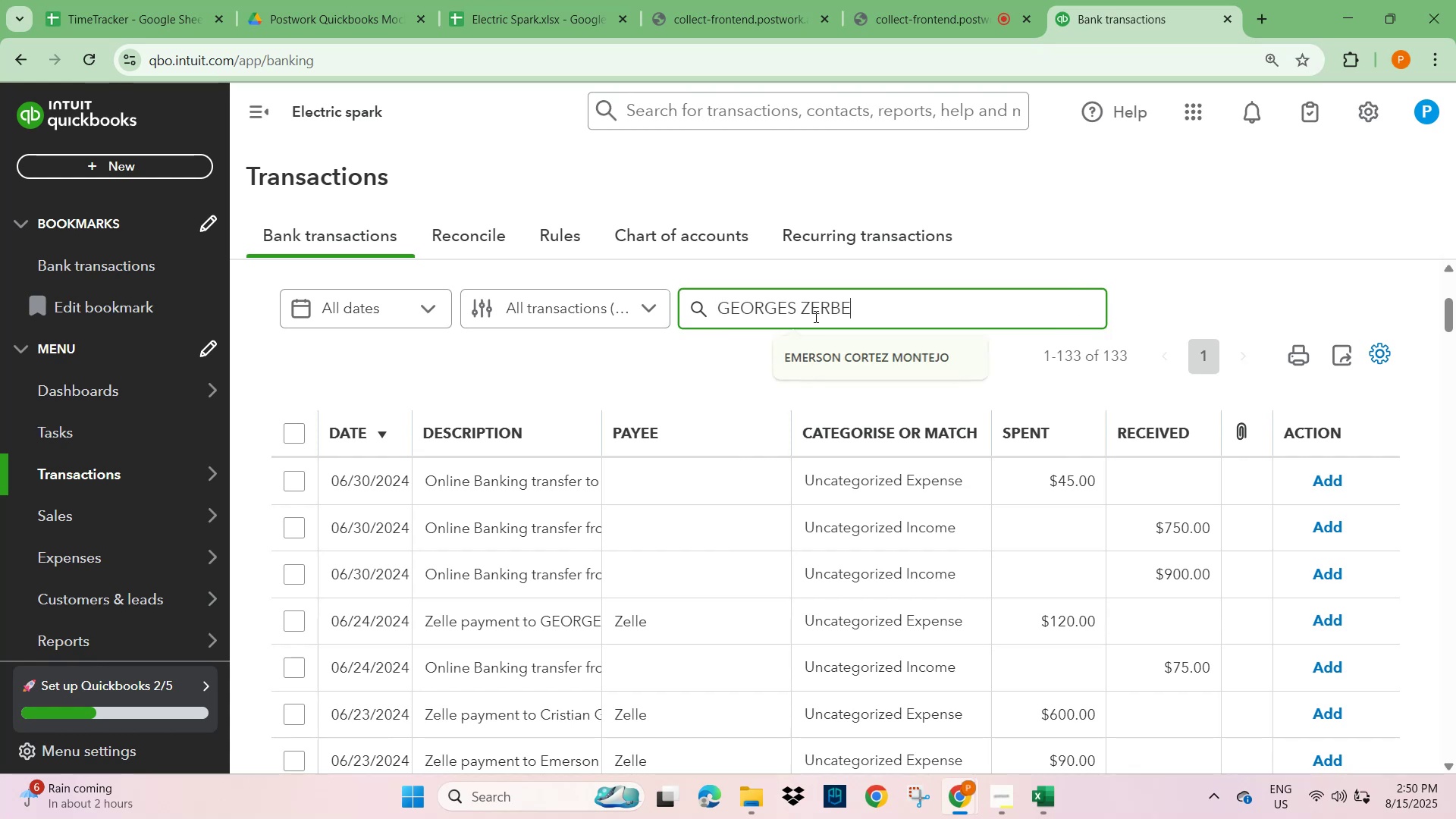 
key(NumpadEnter)
 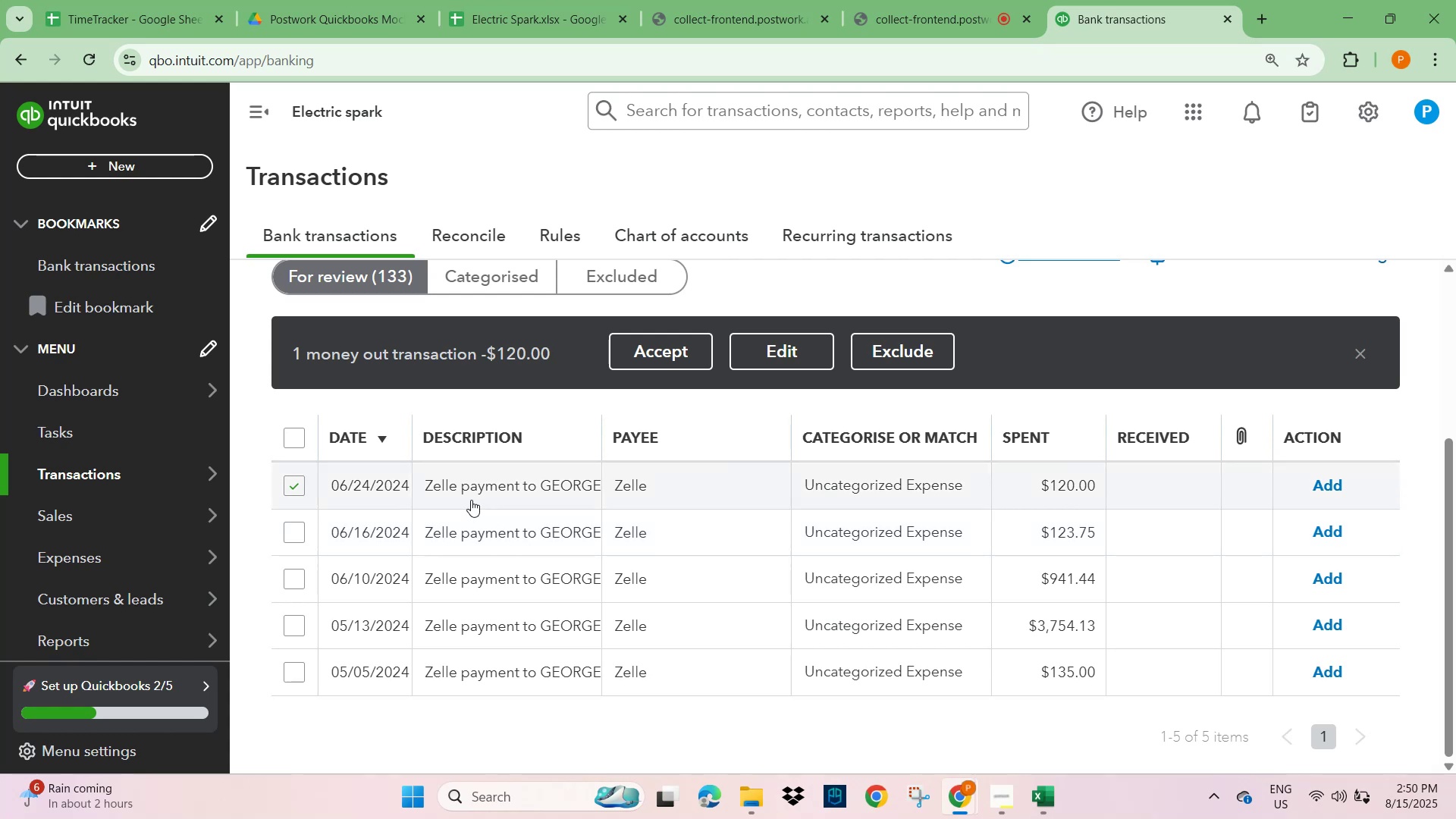 
wait(16.97)
 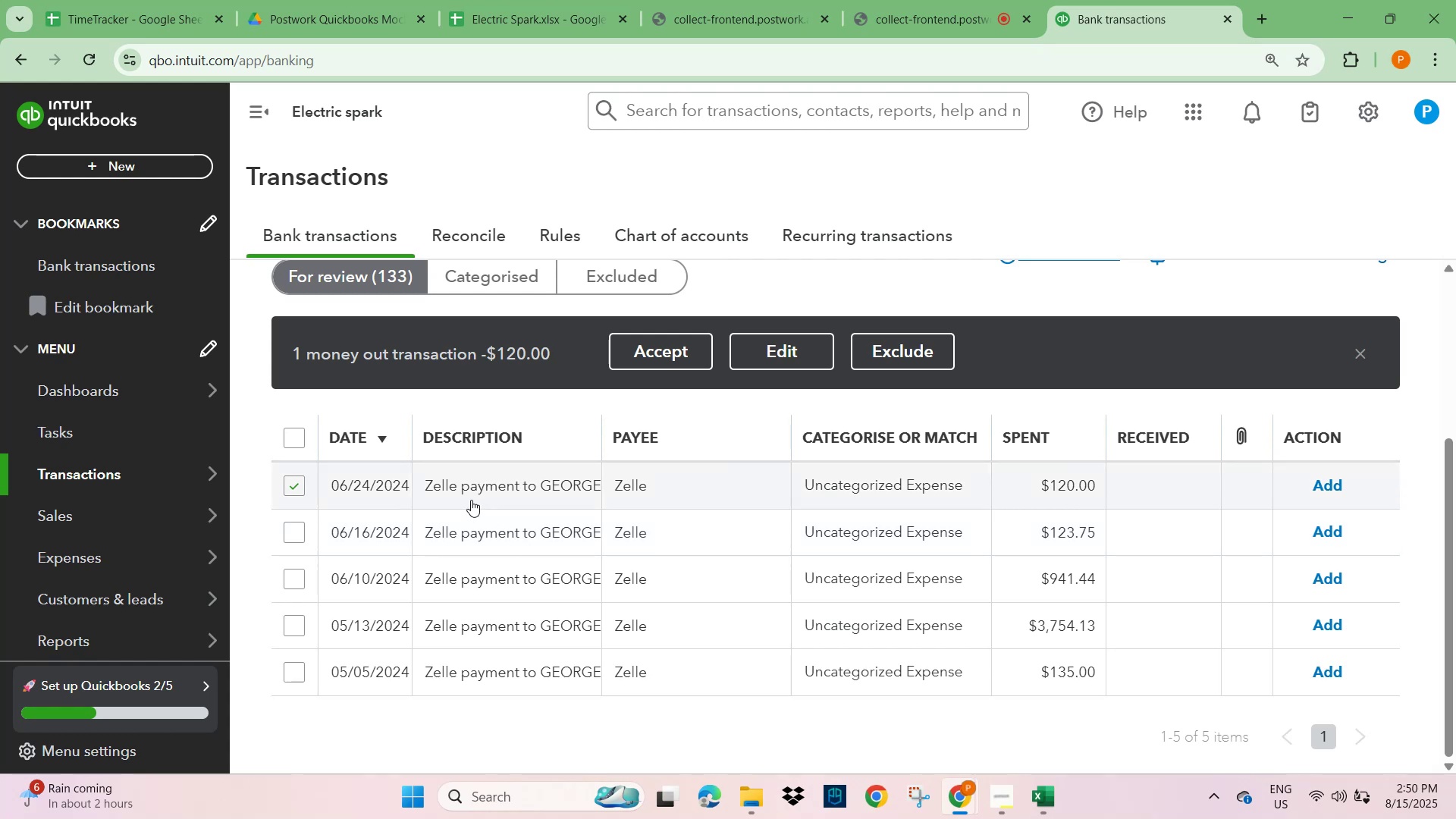 
left_click([469, 493])
 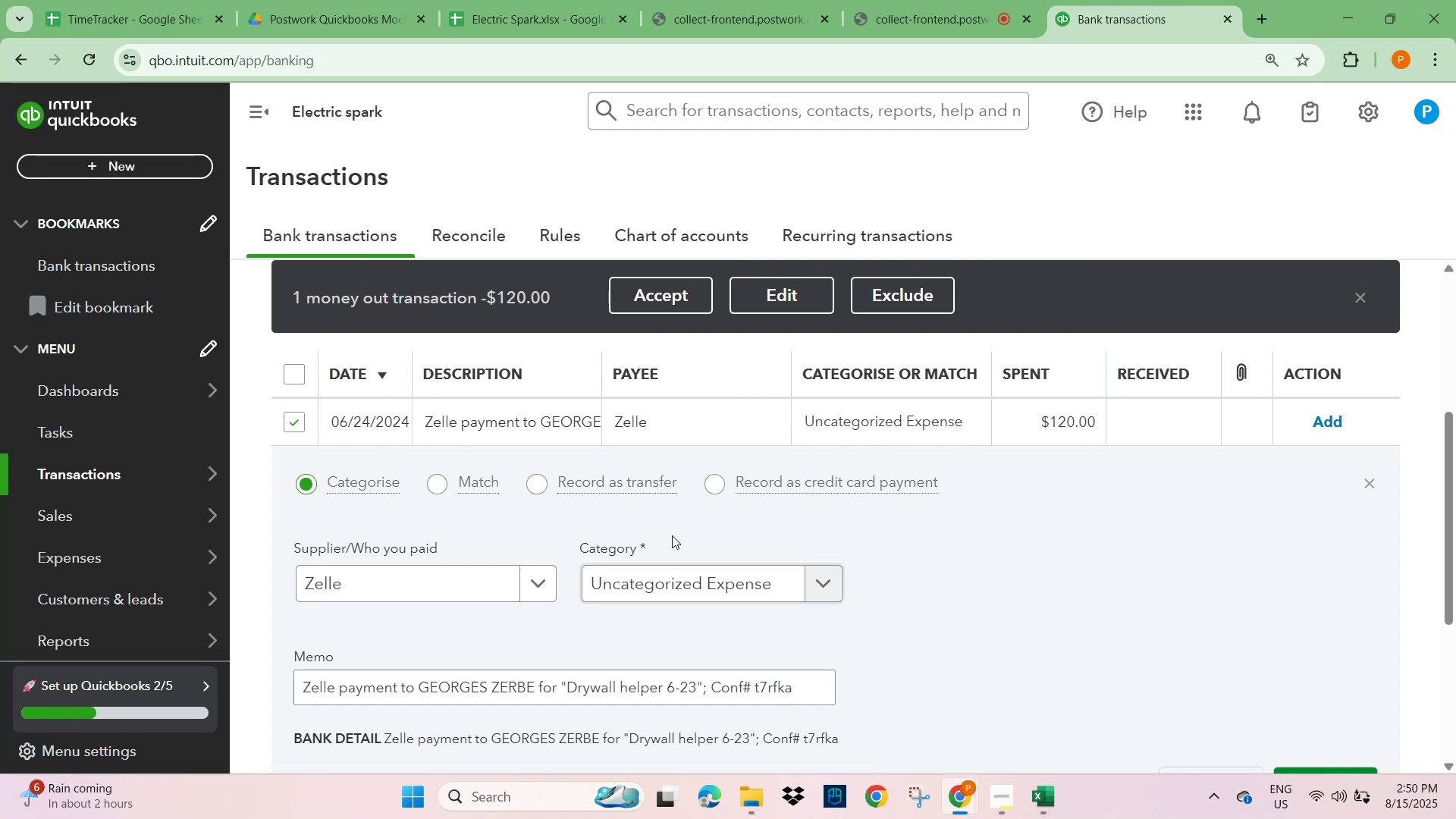 
left_click([1360, 300])
 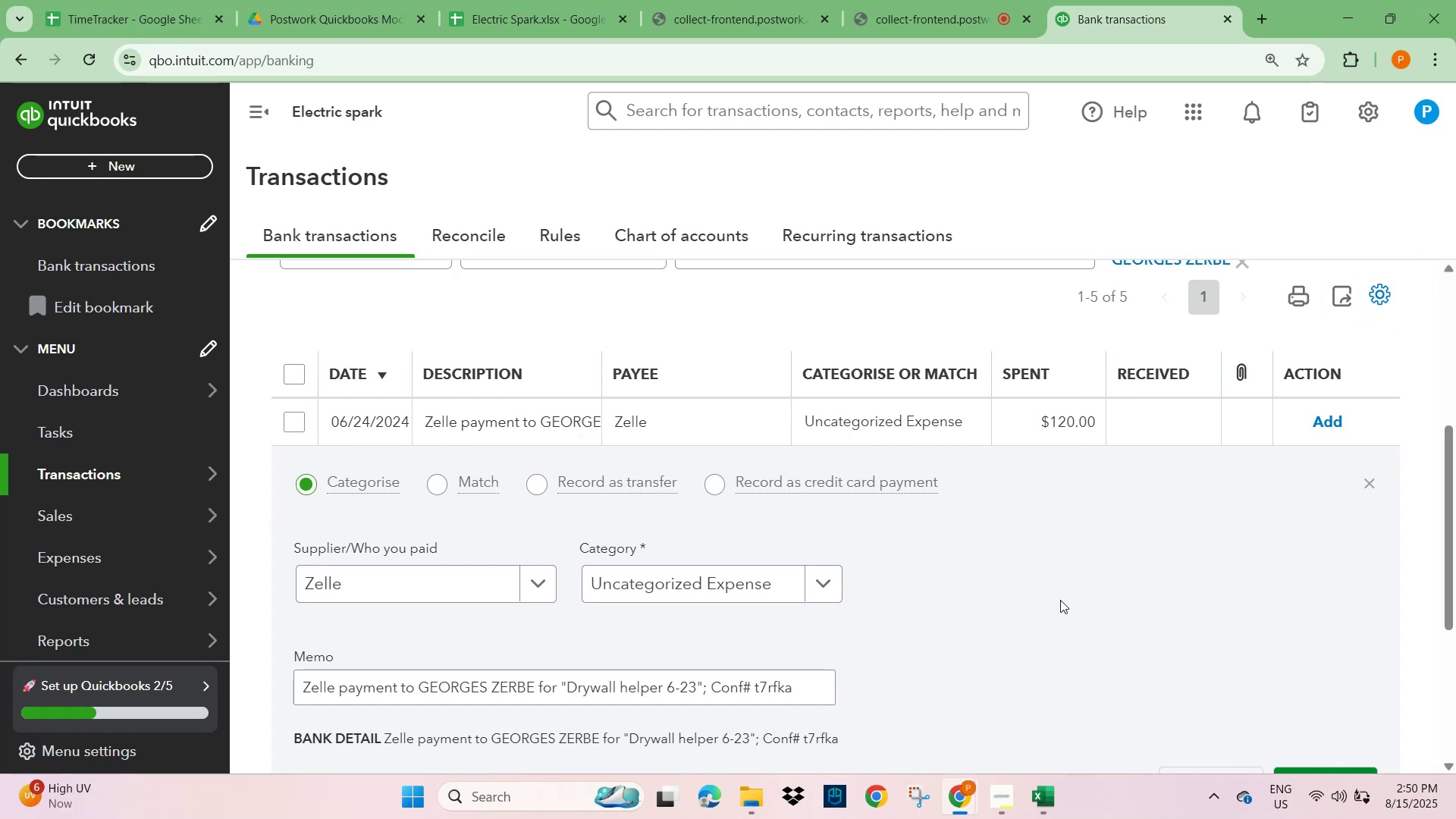 
wait(6.29)
 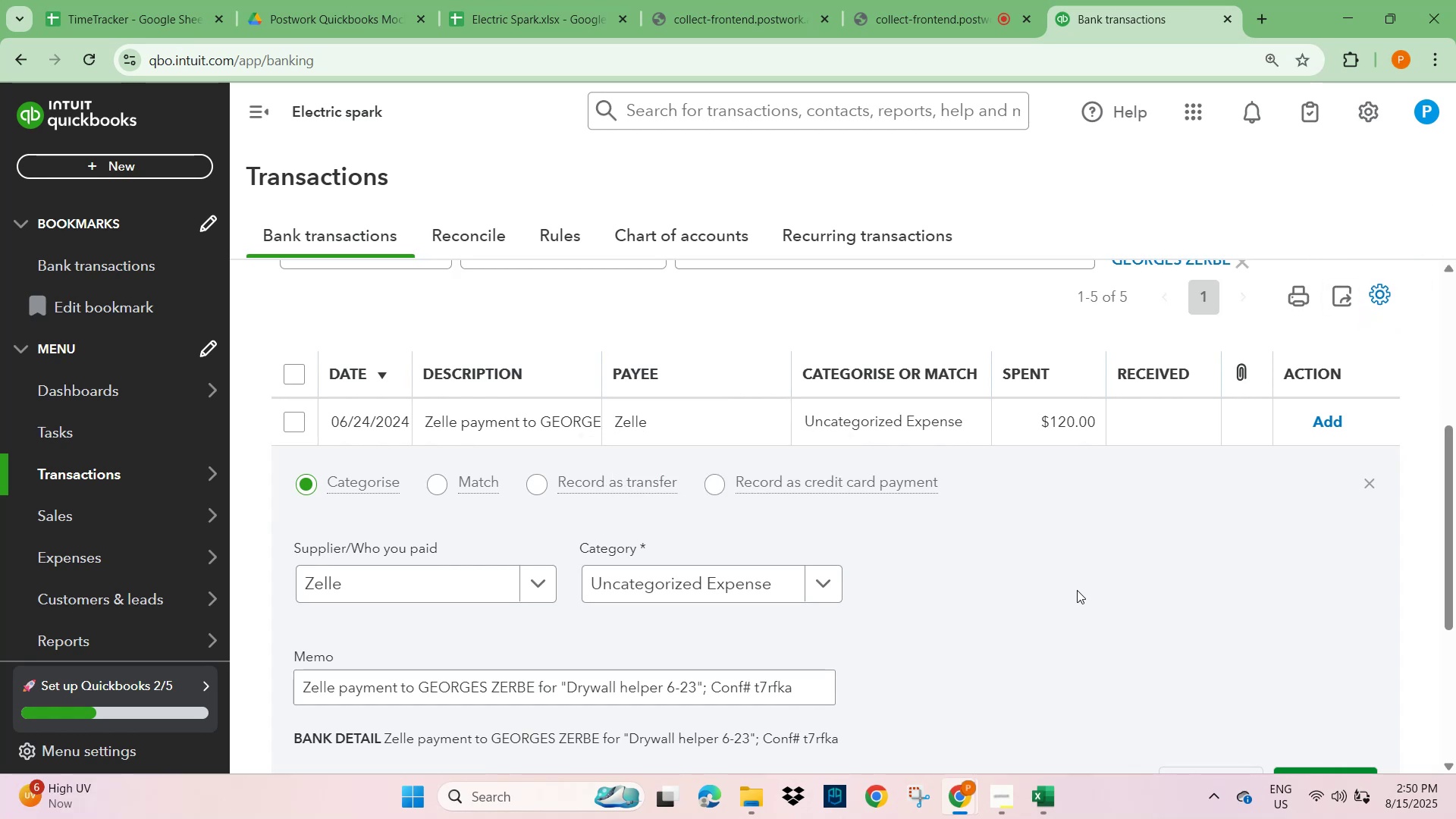 
scroll: coordinate [579, 576], scroll_direction: down, amount: 2.0
 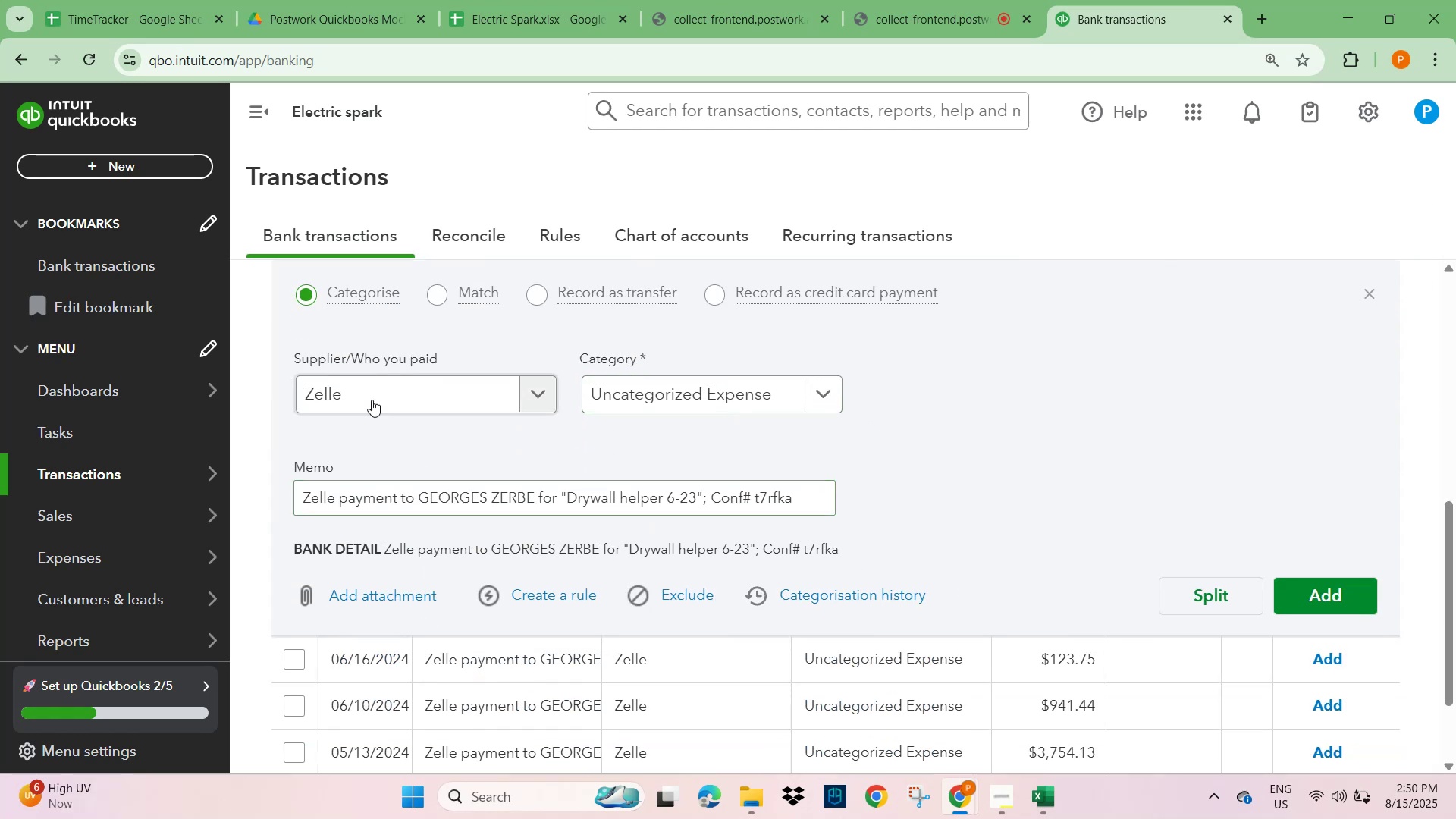 
left_click([381, 388])
 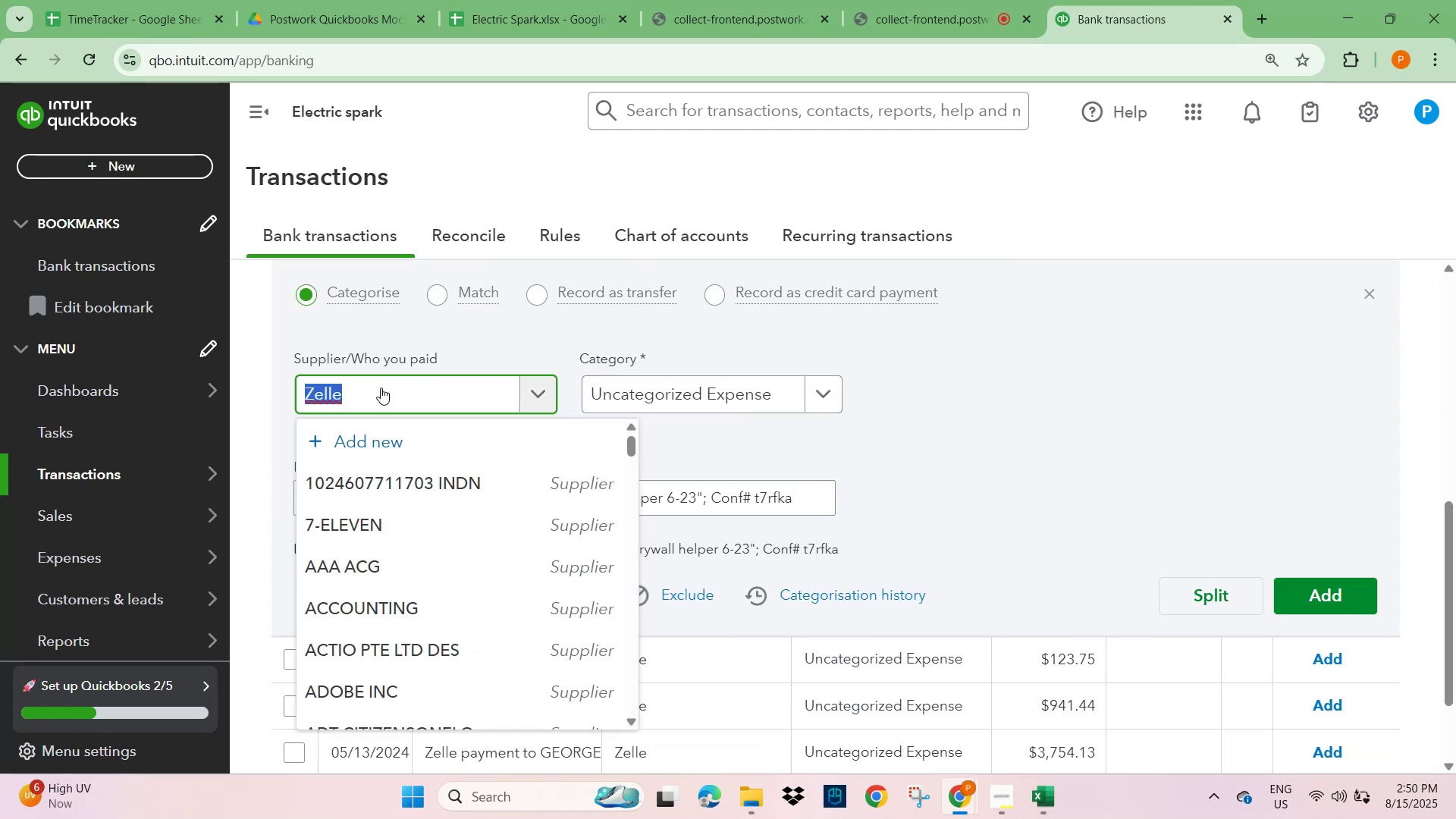 
key(Control+V)
 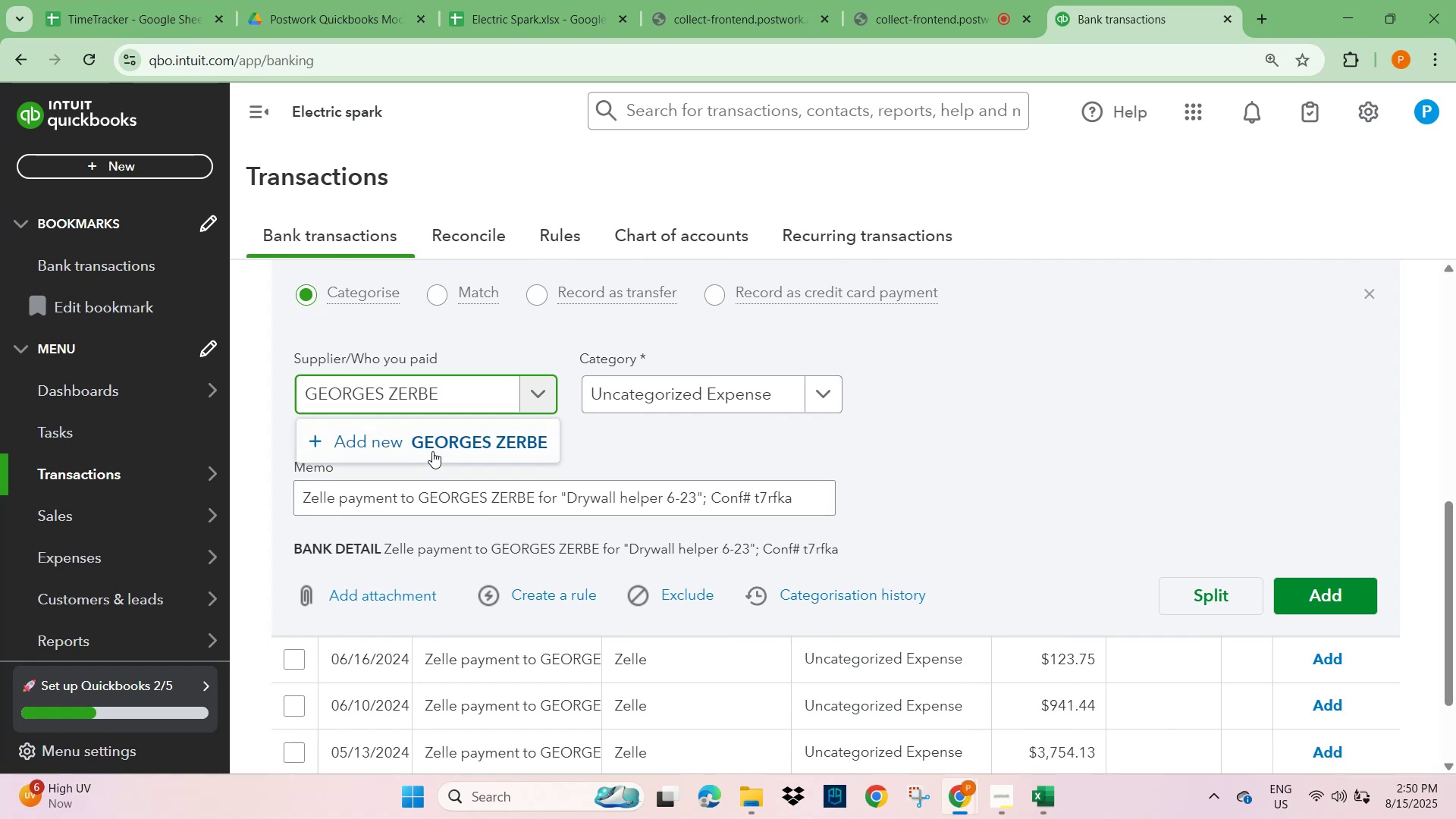 
left_click([472, 440])
 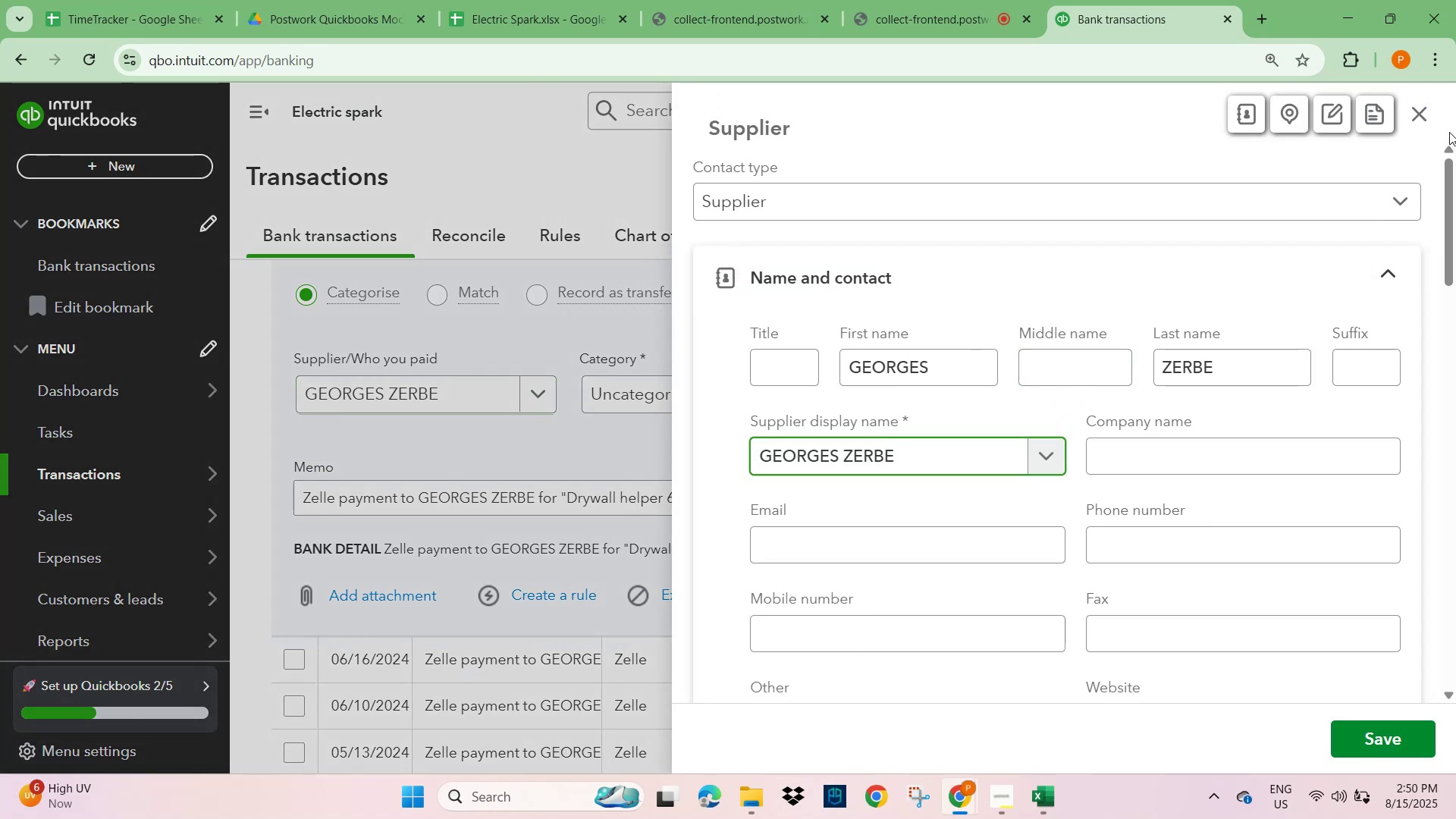 
left_click([1404, 193])
 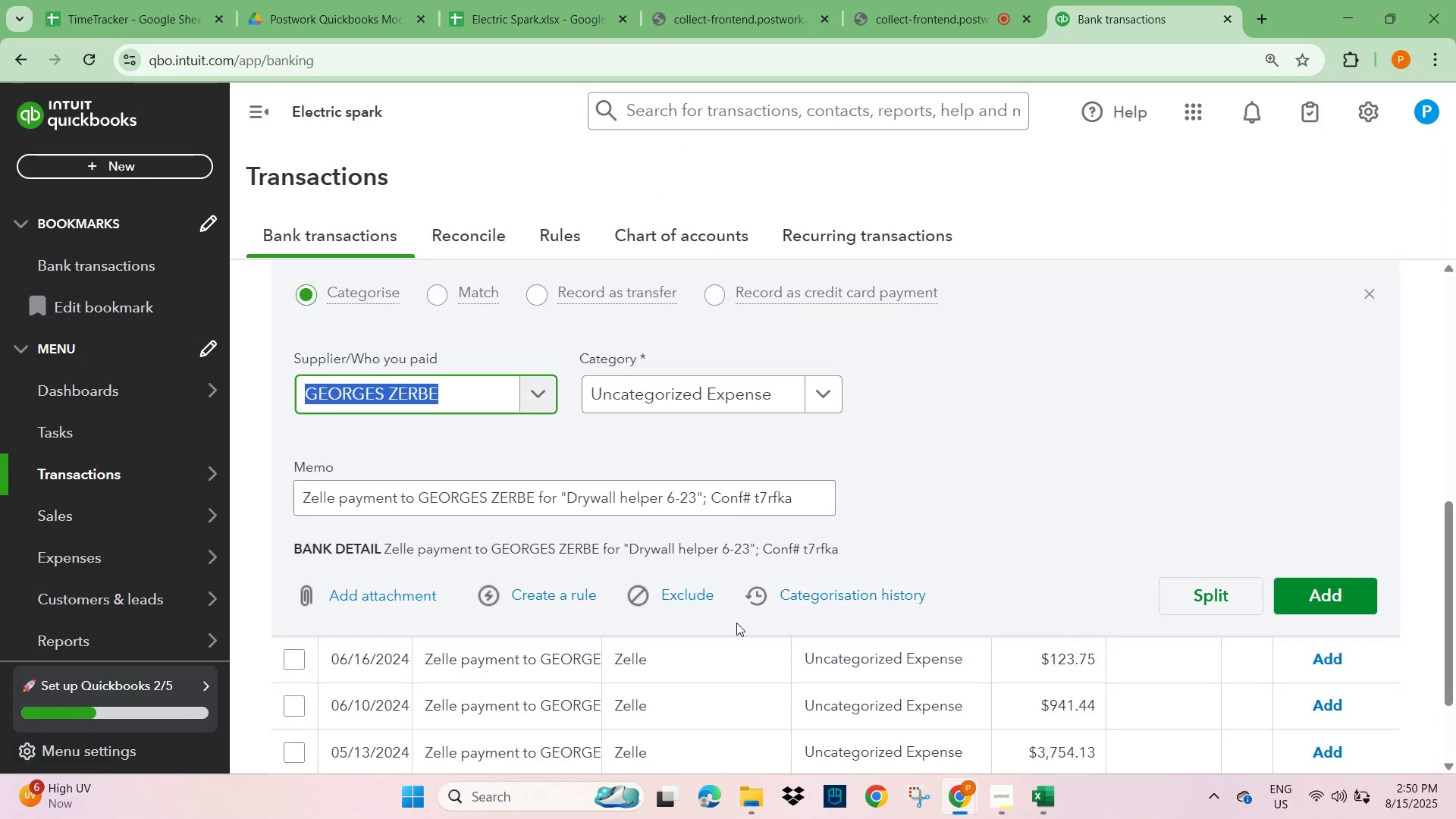 
wait(6.37)
 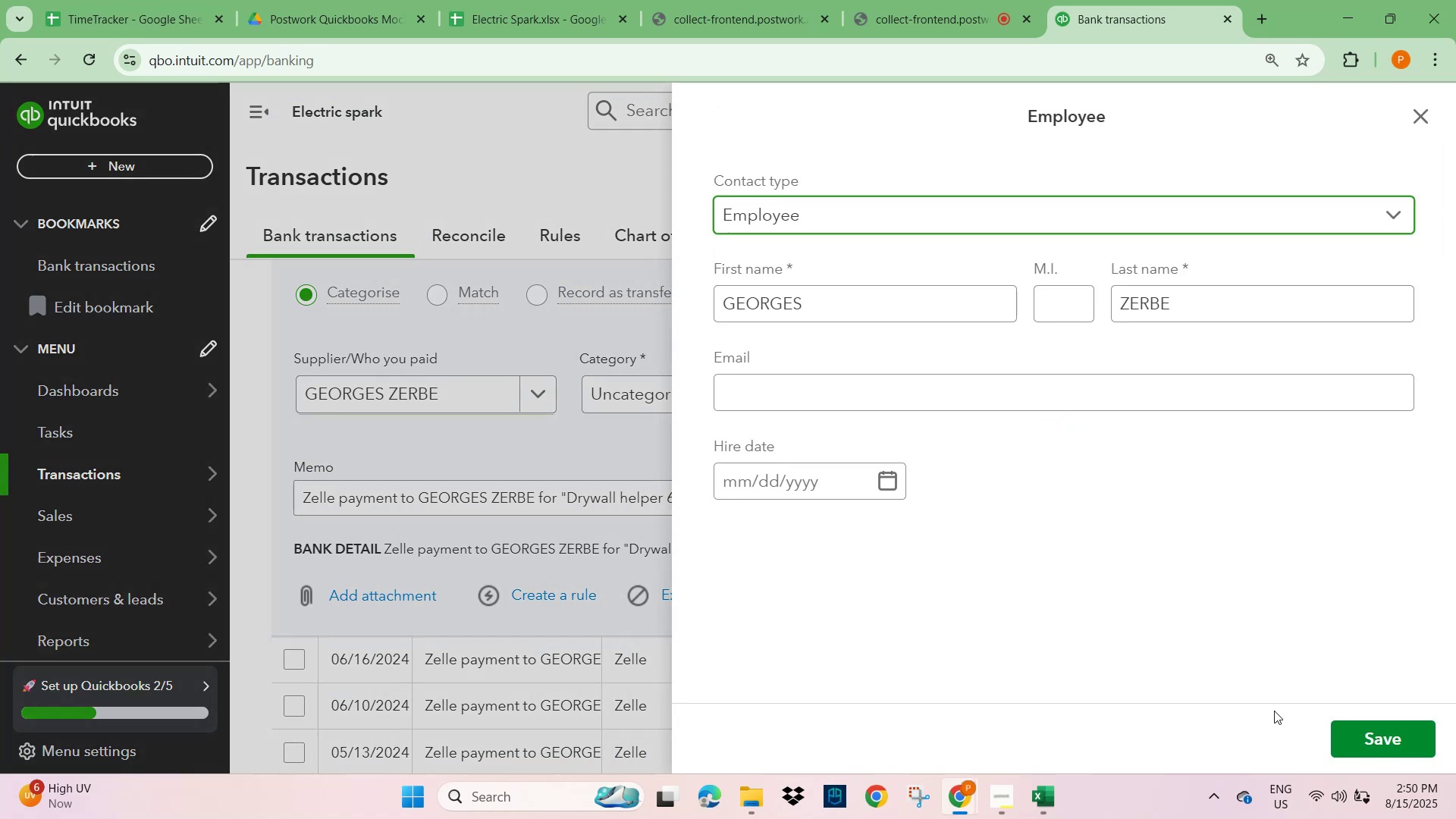 
left_click([537, 588])
 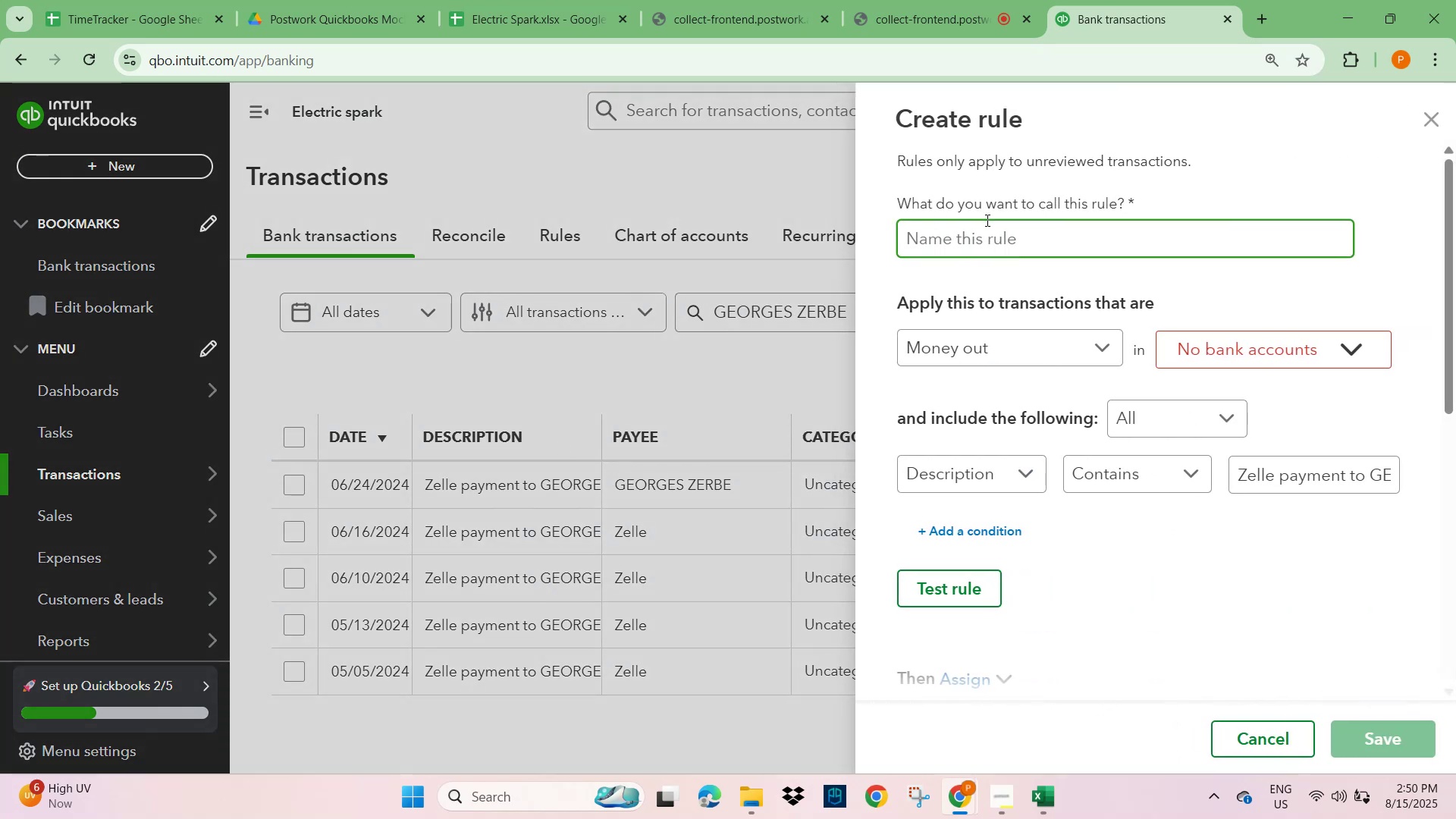 
left_click([986, 228])
 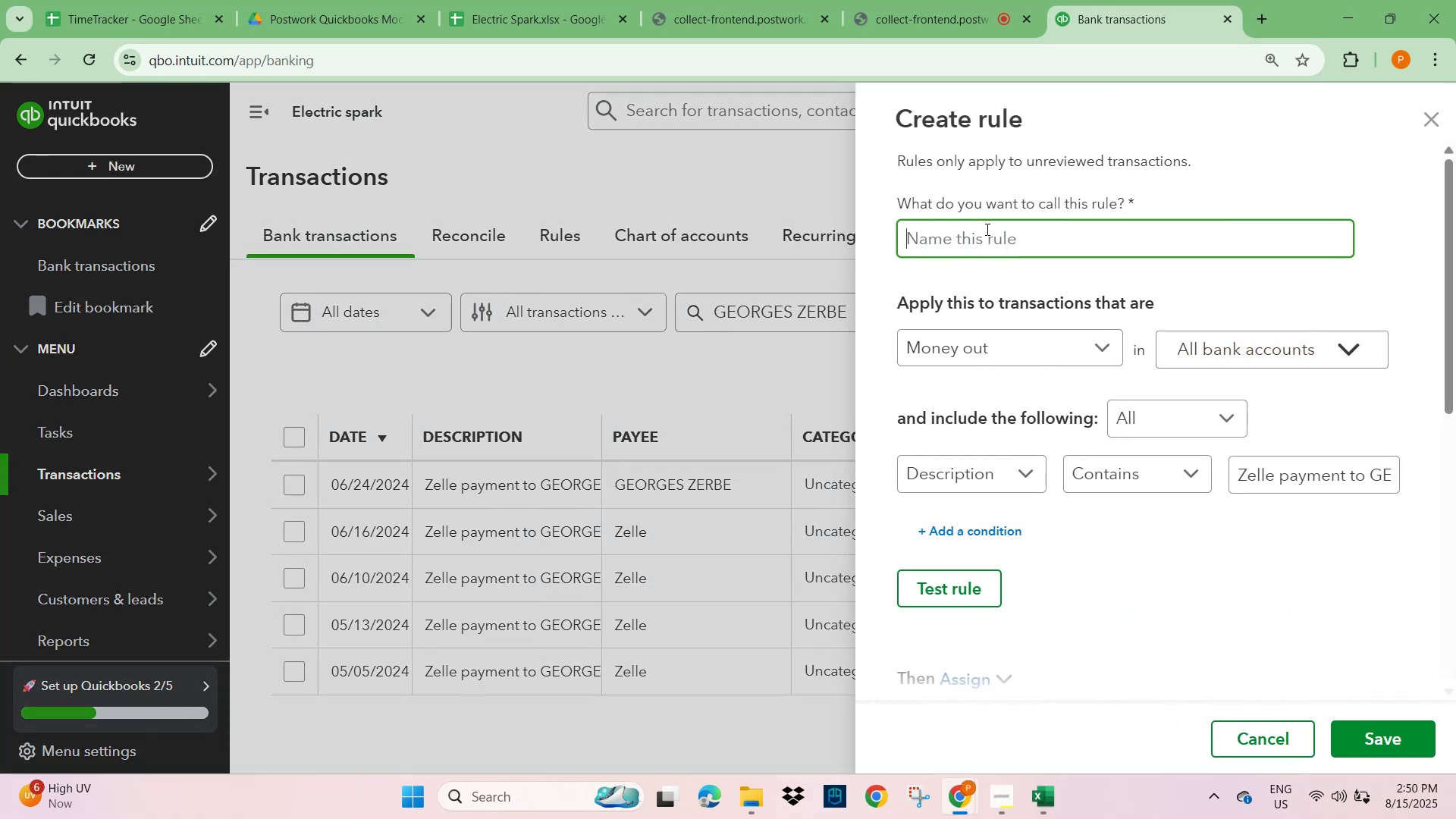 
key(Control+V)
 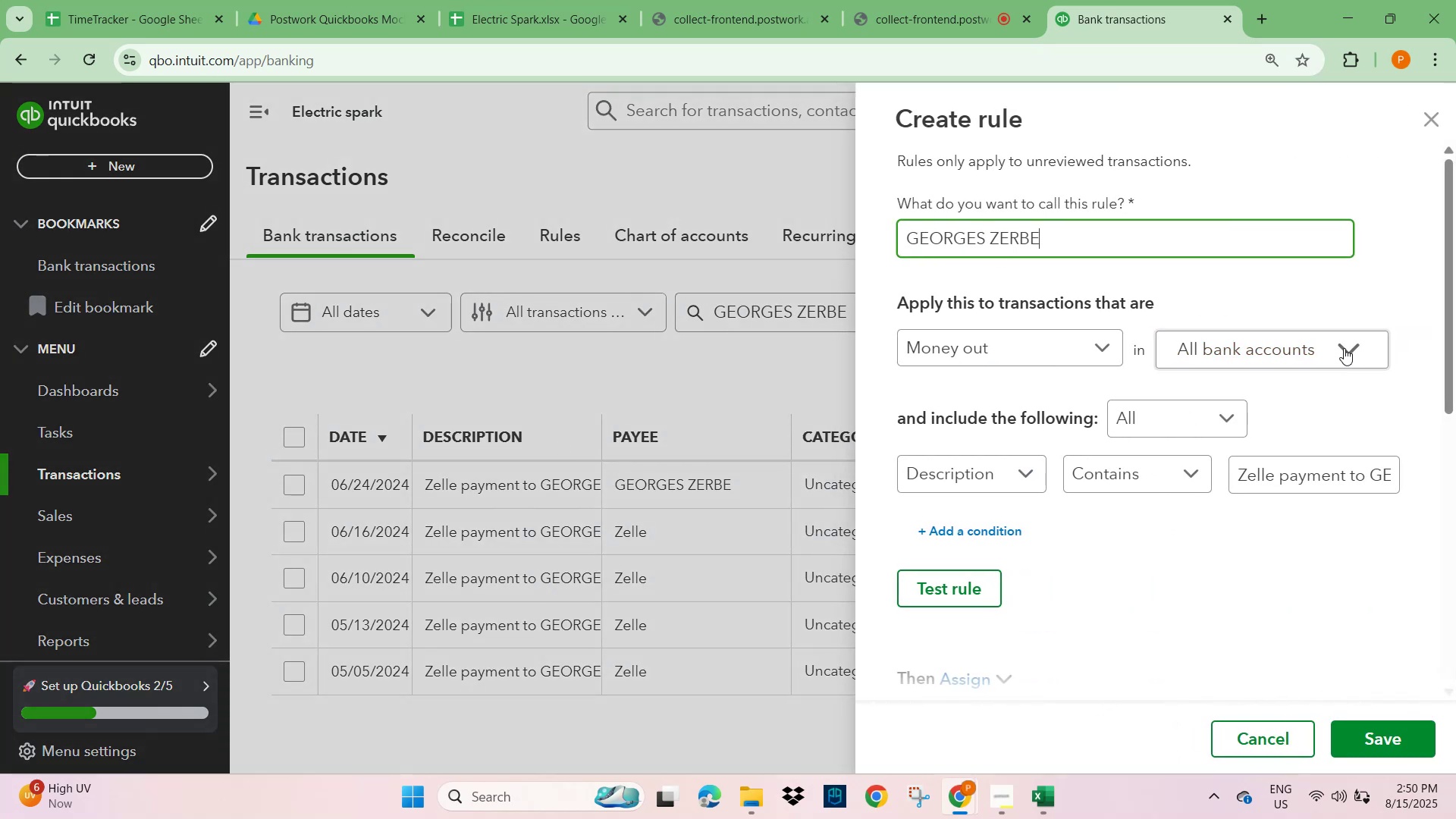 
left_click([1344, 348])
 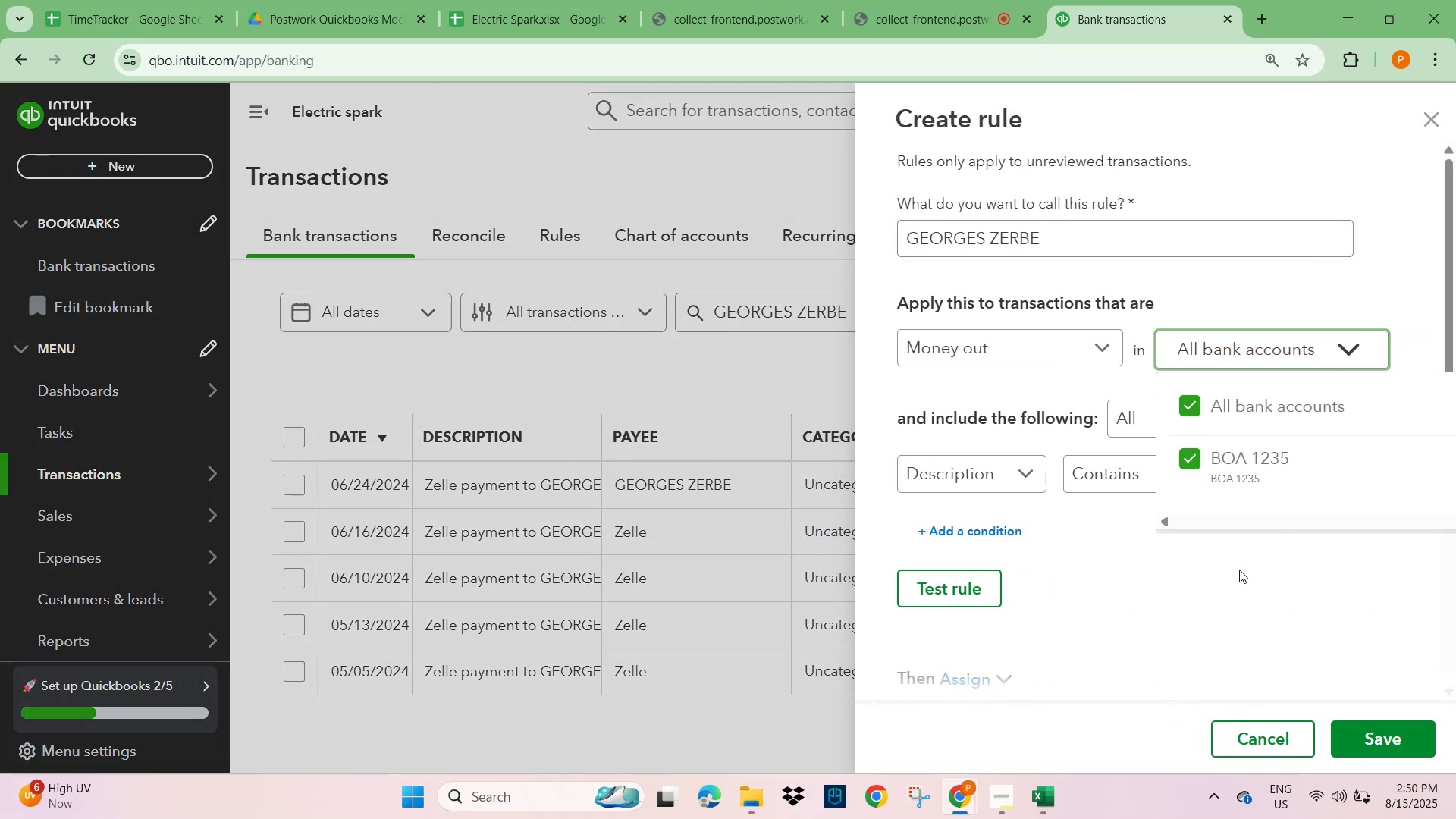 
left_click([1239, 570])
 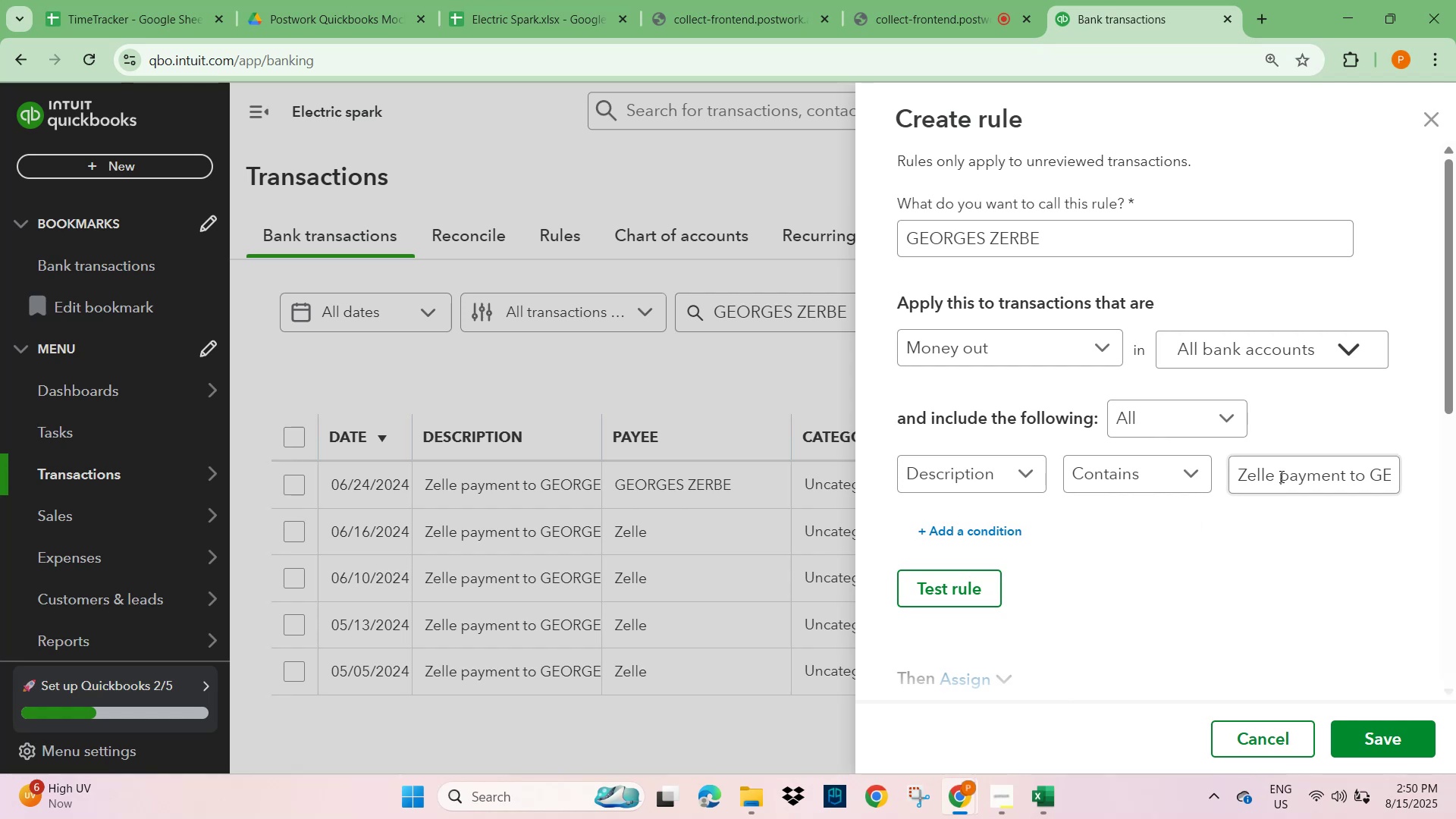 
wait(6.54)
 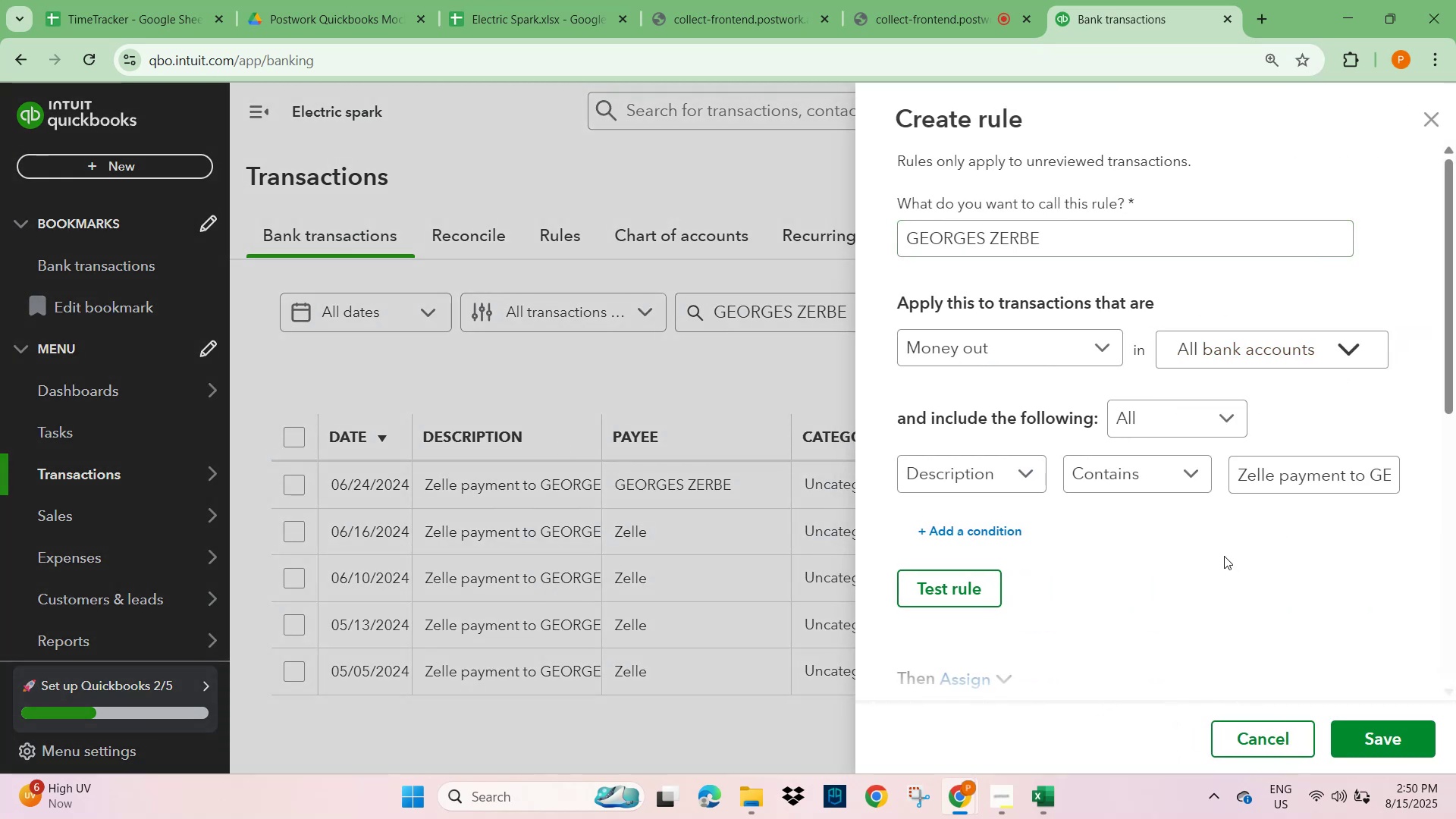 
key(Control+A)
 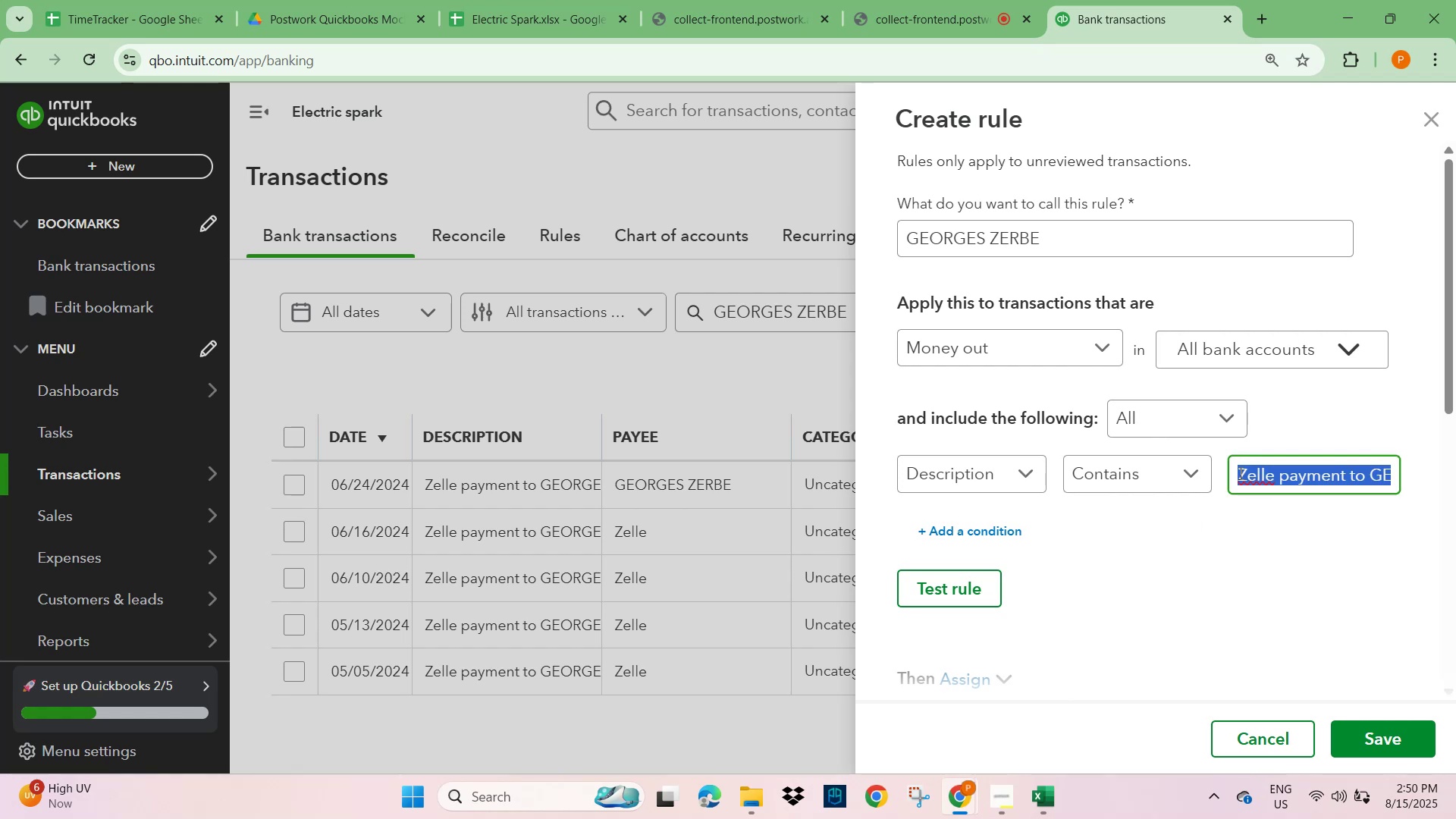 
key(Control+V)
 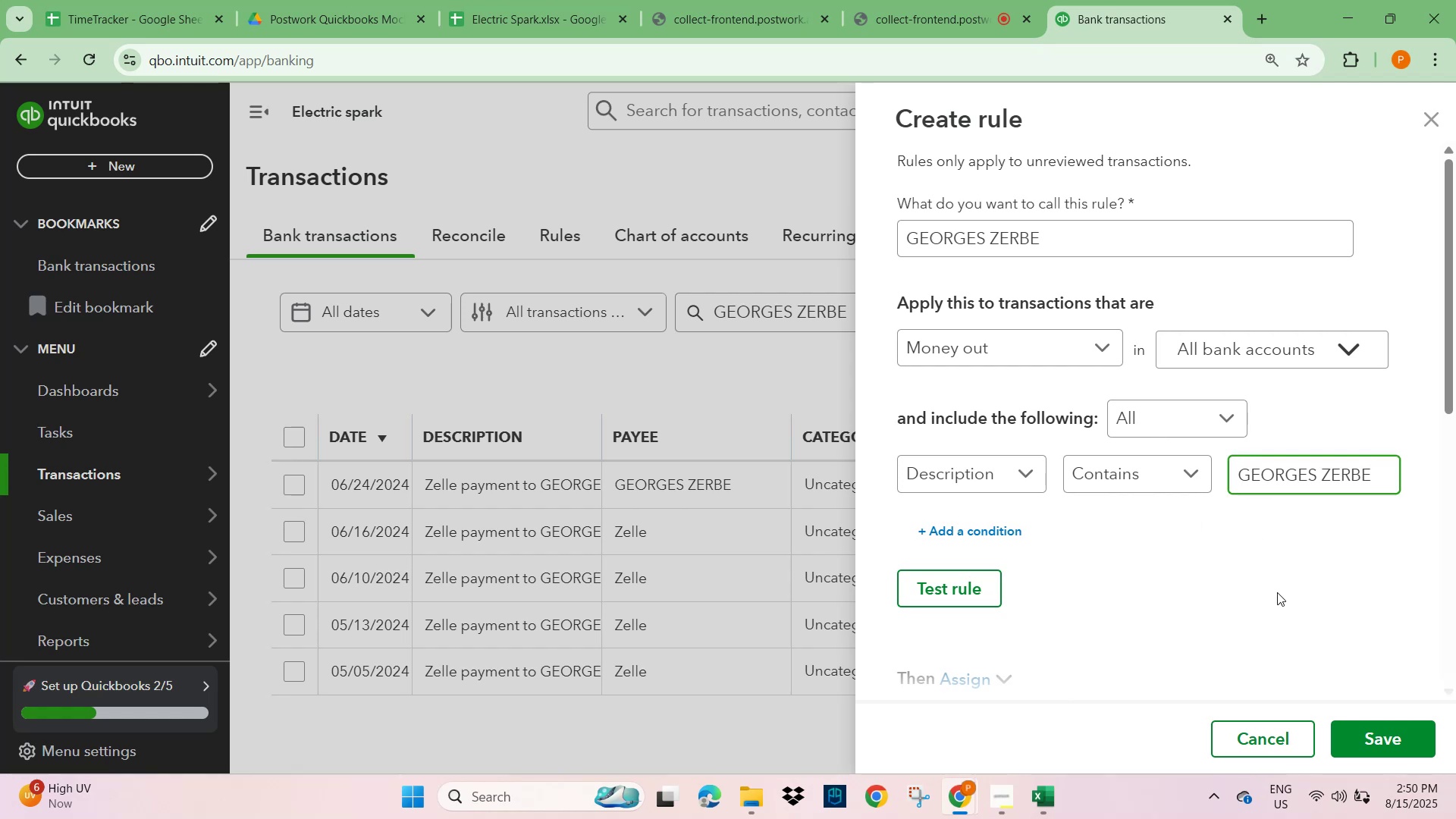 
left_click([1277, 592])
 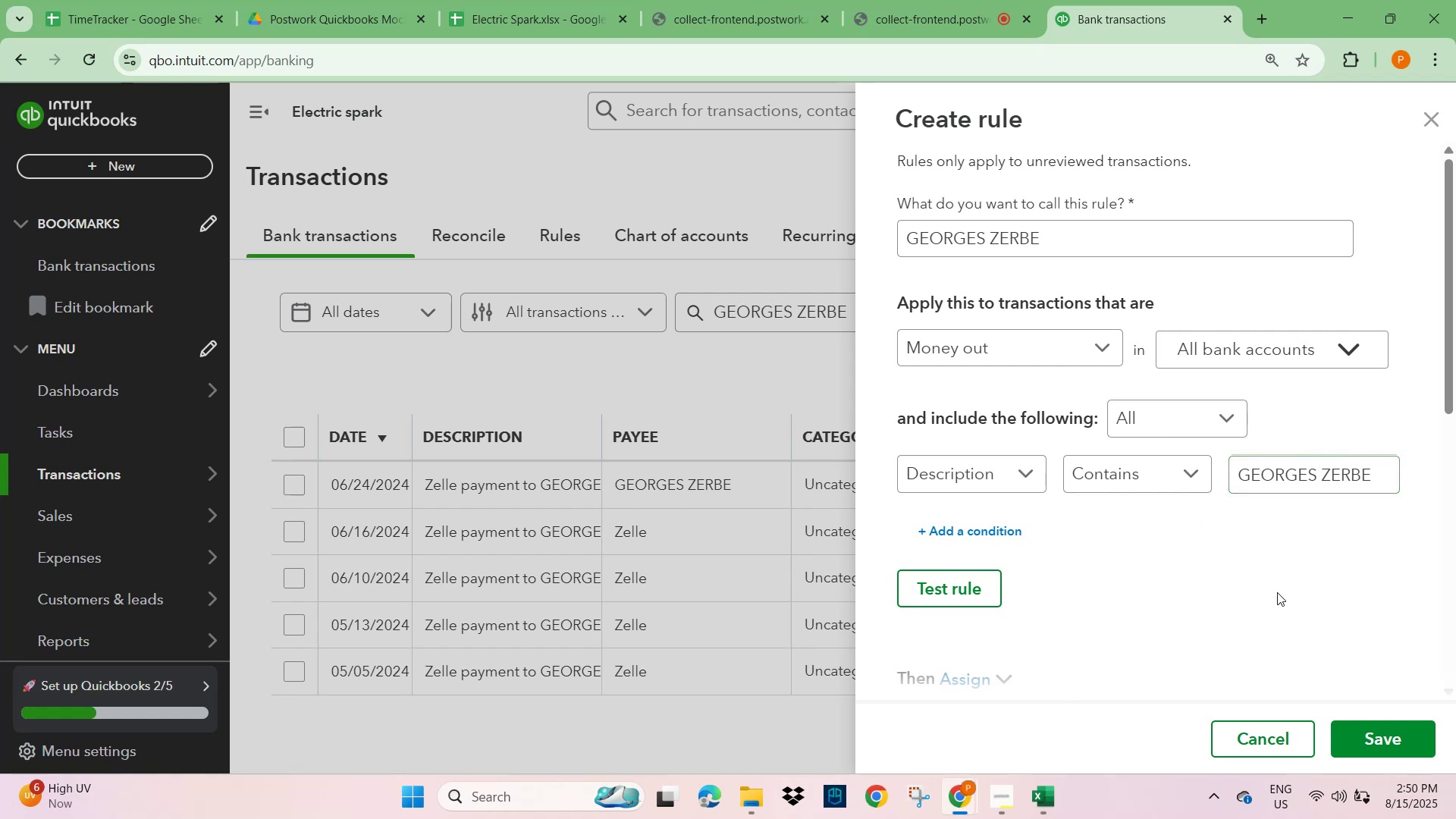 
scroll: coordinate [1277, 598], scroll_direction: down, amount: 3.0
 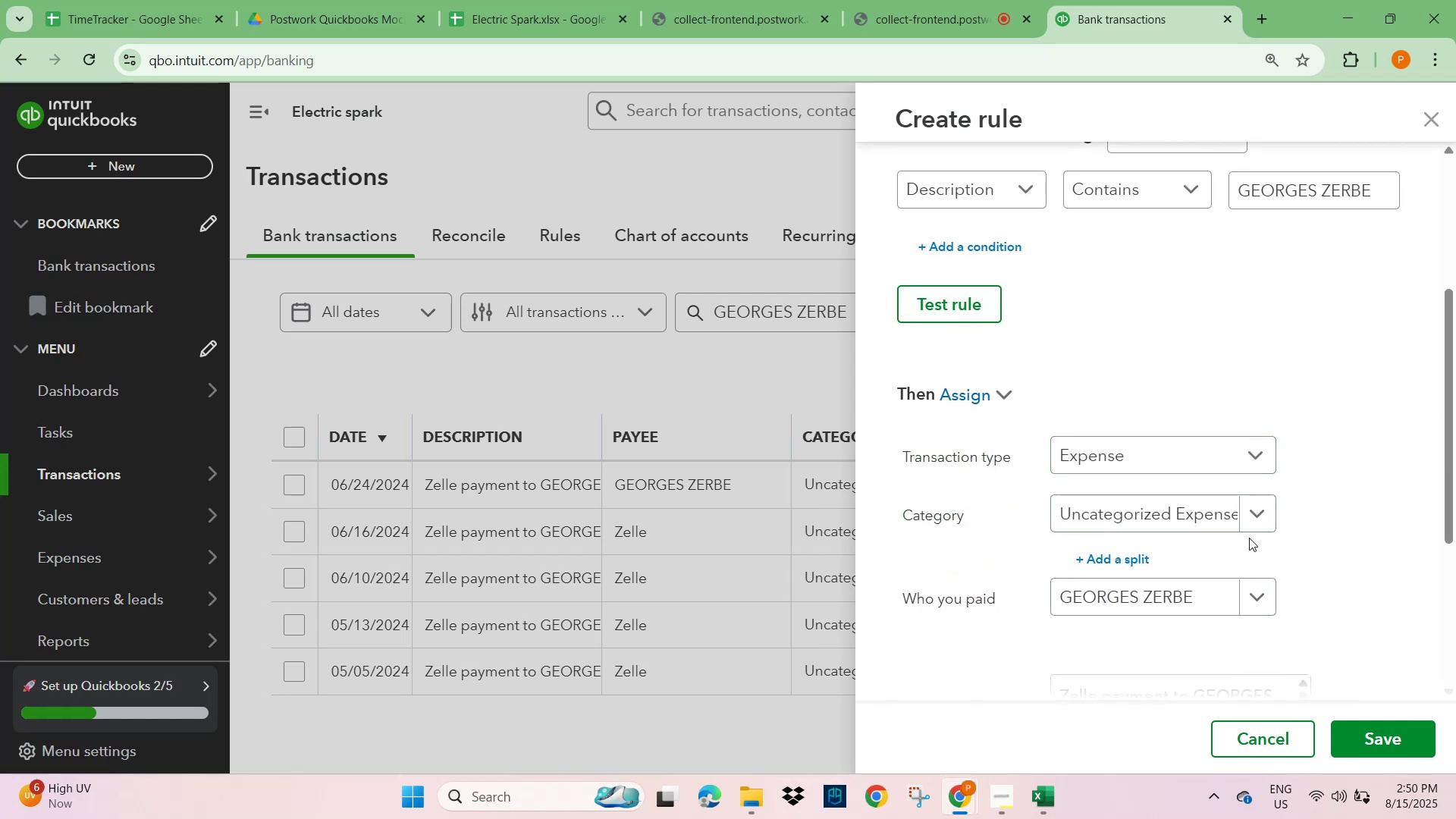 
left_click([1206, 515])
 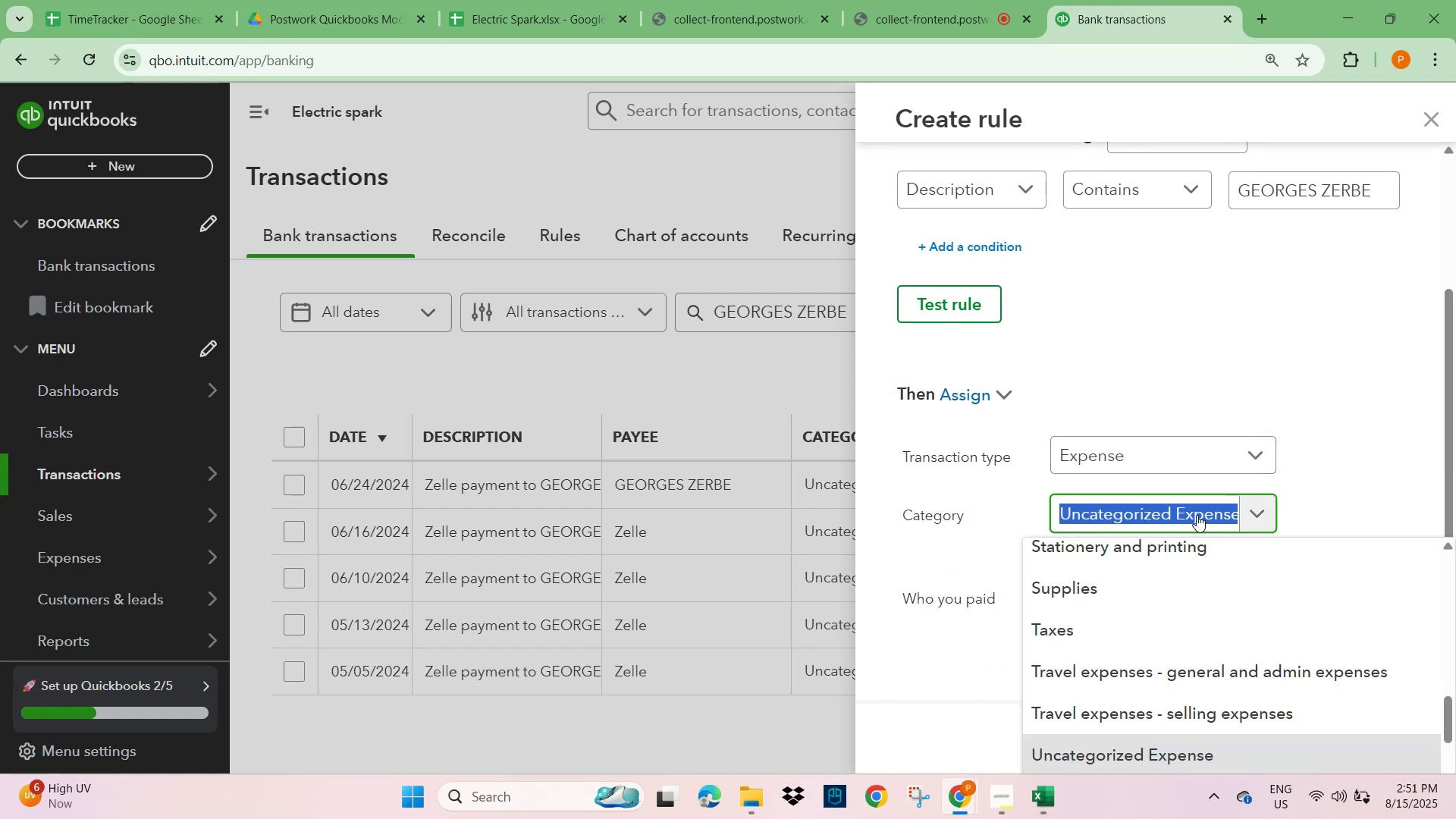 
type(wag)
 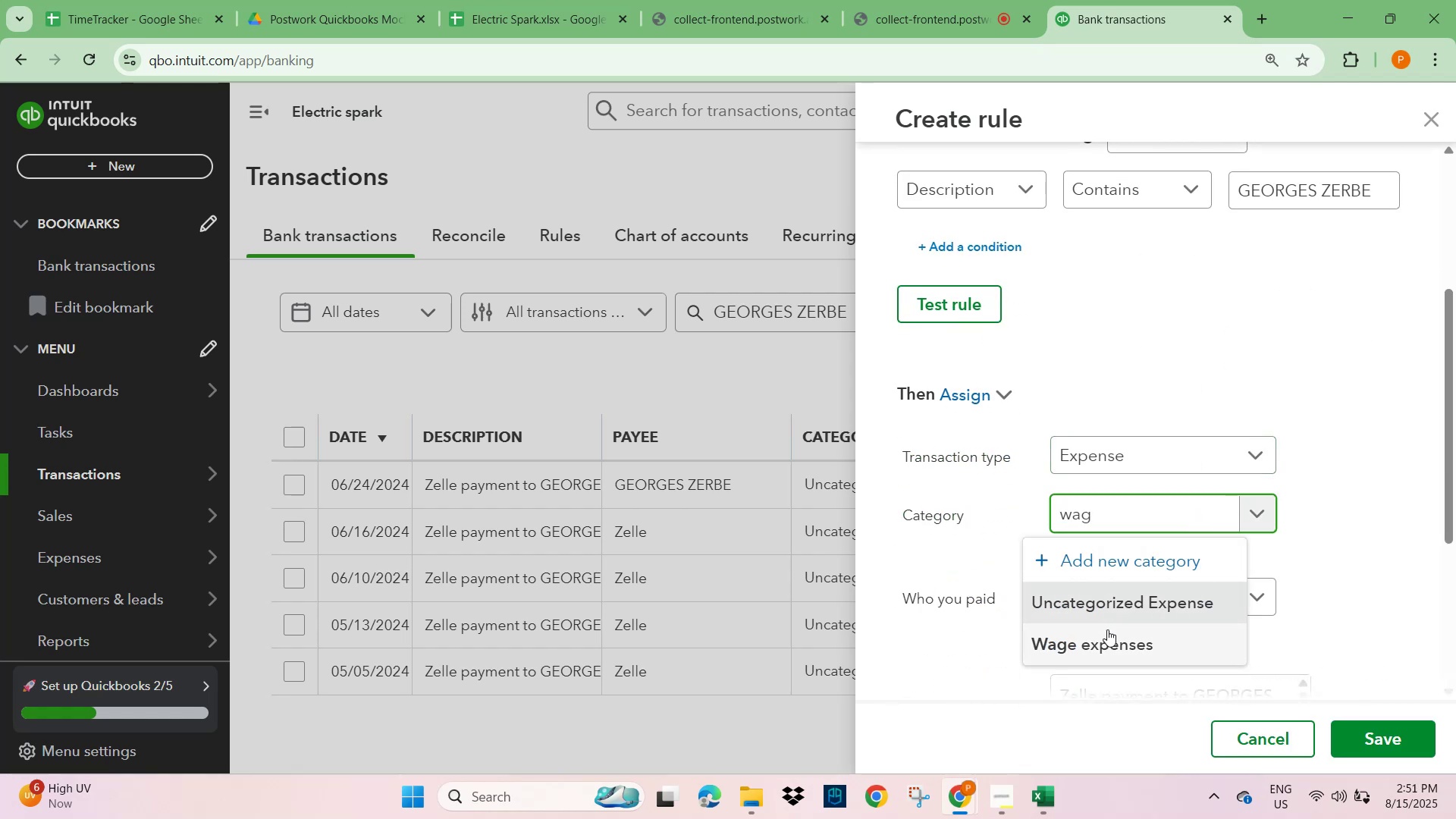 
left_click([1097, 645])
 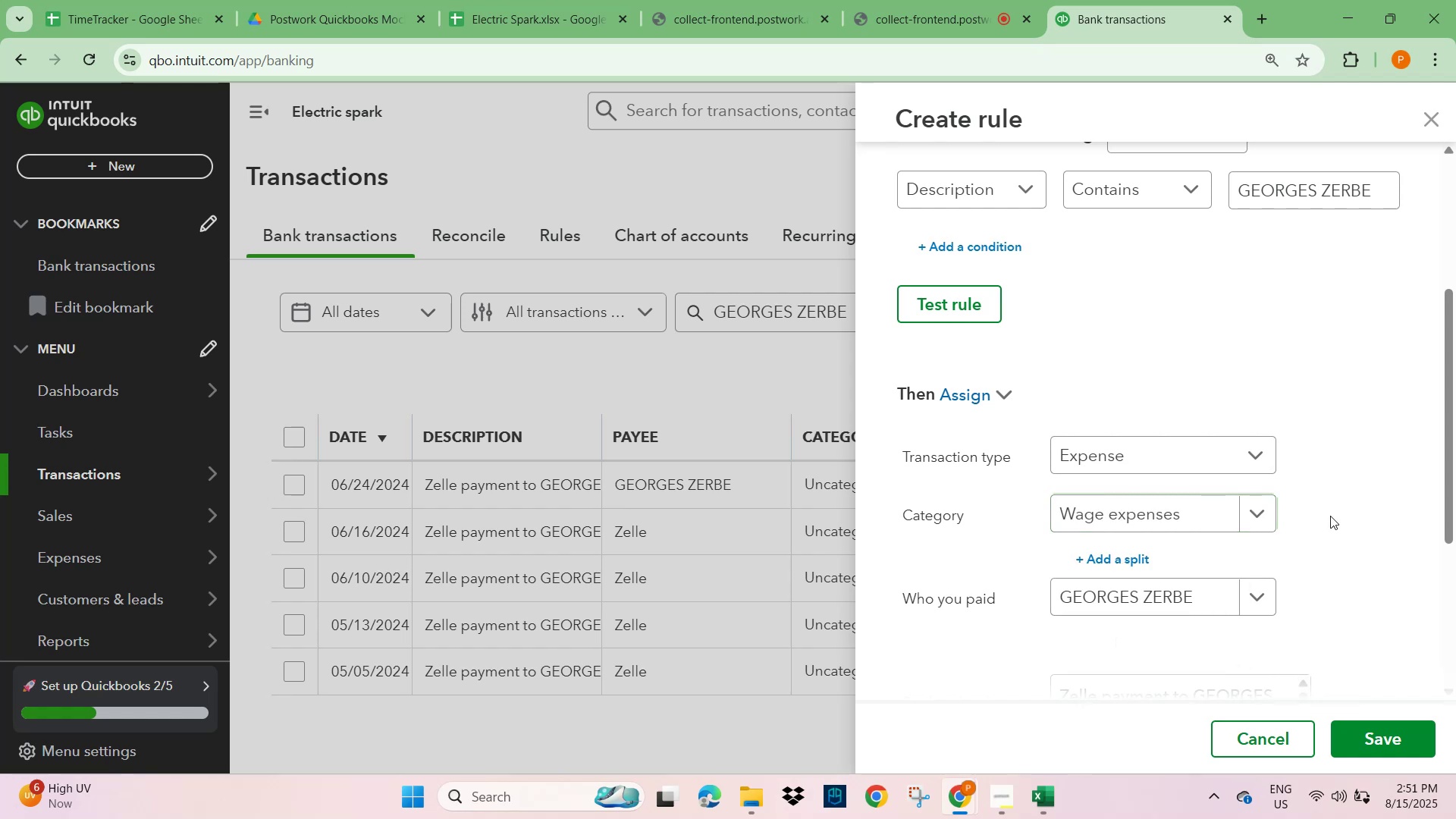 
left_click([1370, 496])
 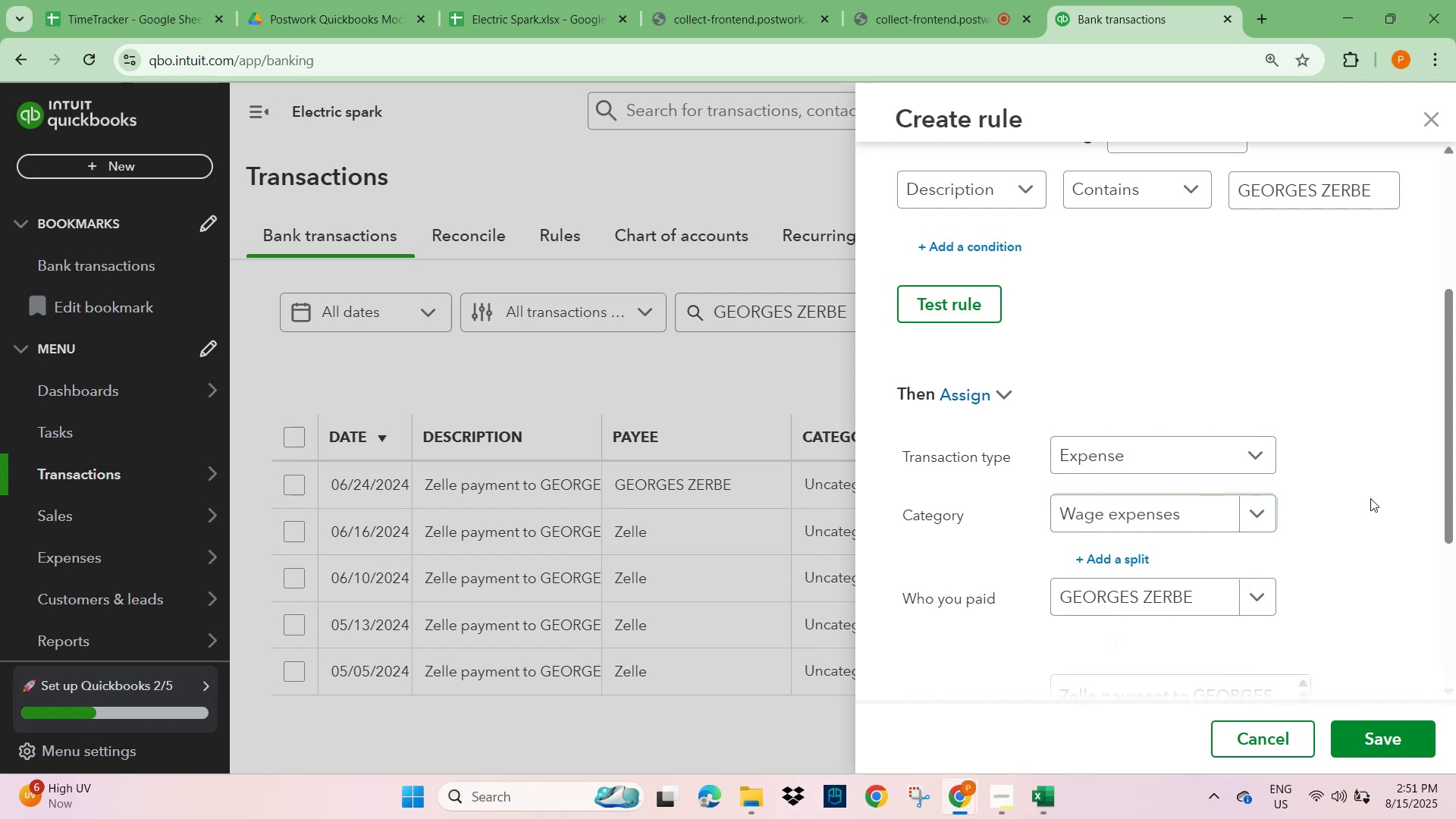 
scroll: coordinate [1355, 529], scroll_direction: down, amount: 5.0
 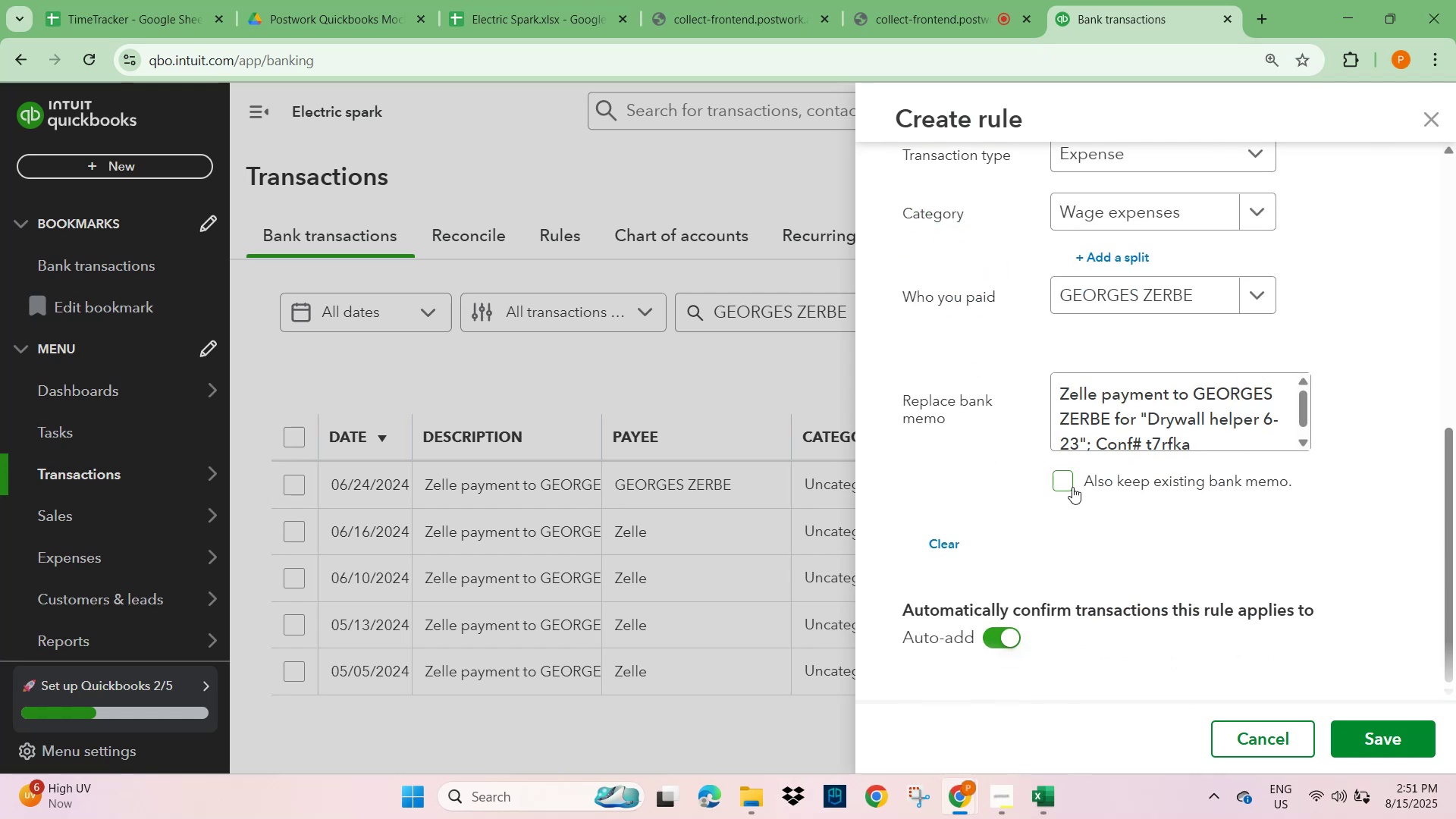 
left_click([1066, 482])
 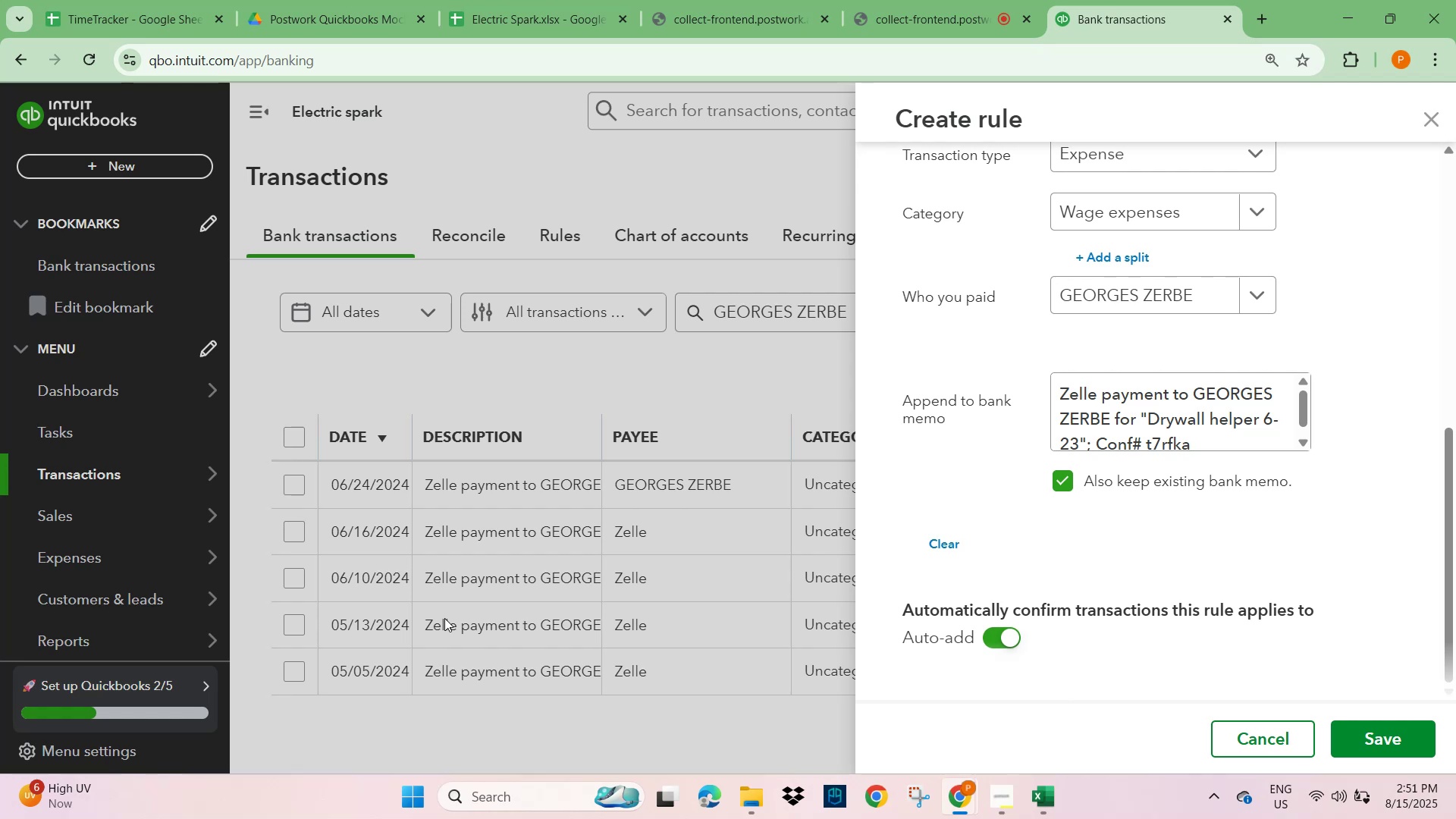 
wait(15.12)
 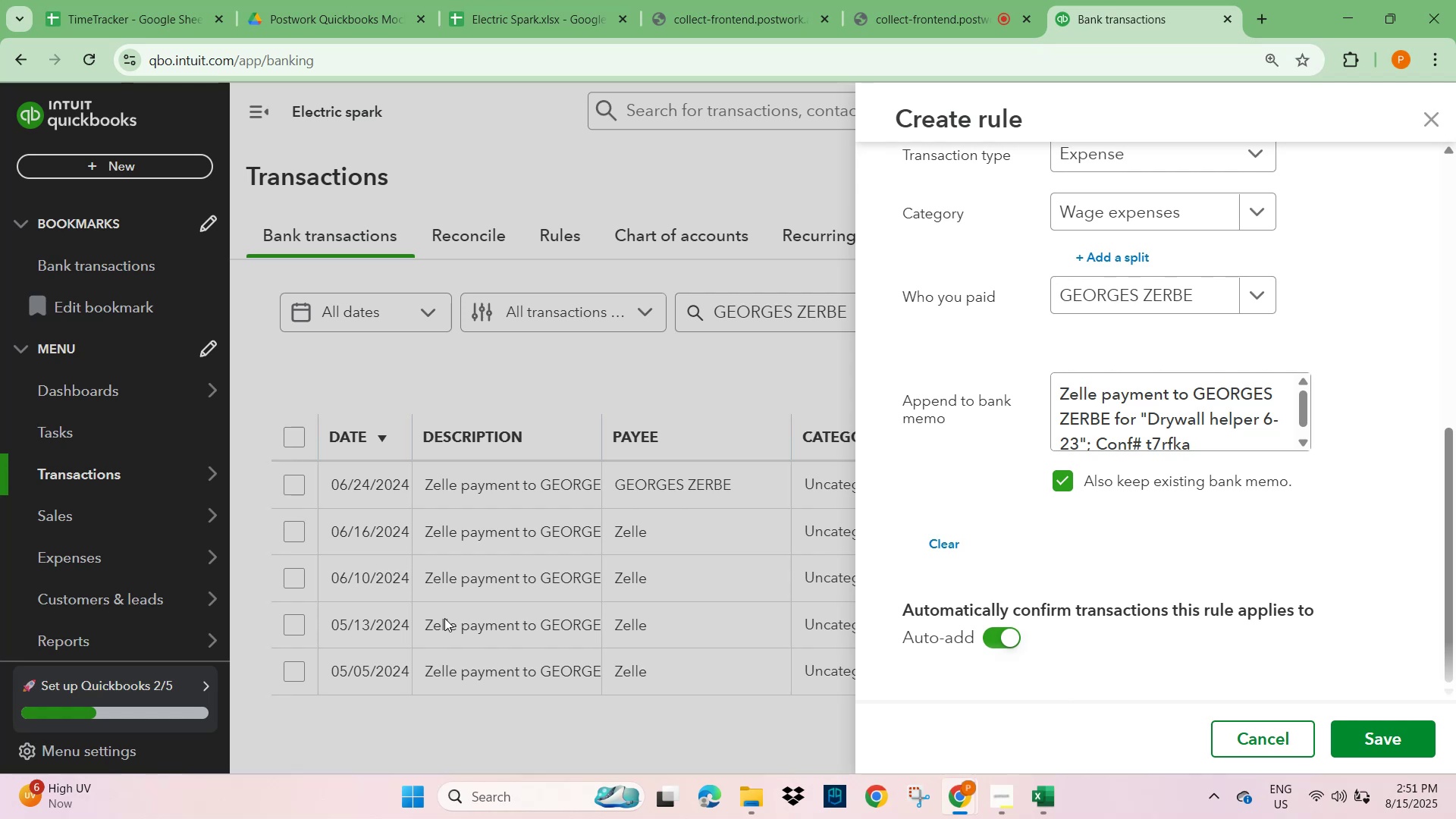 
mouse_move([1265, 790])
 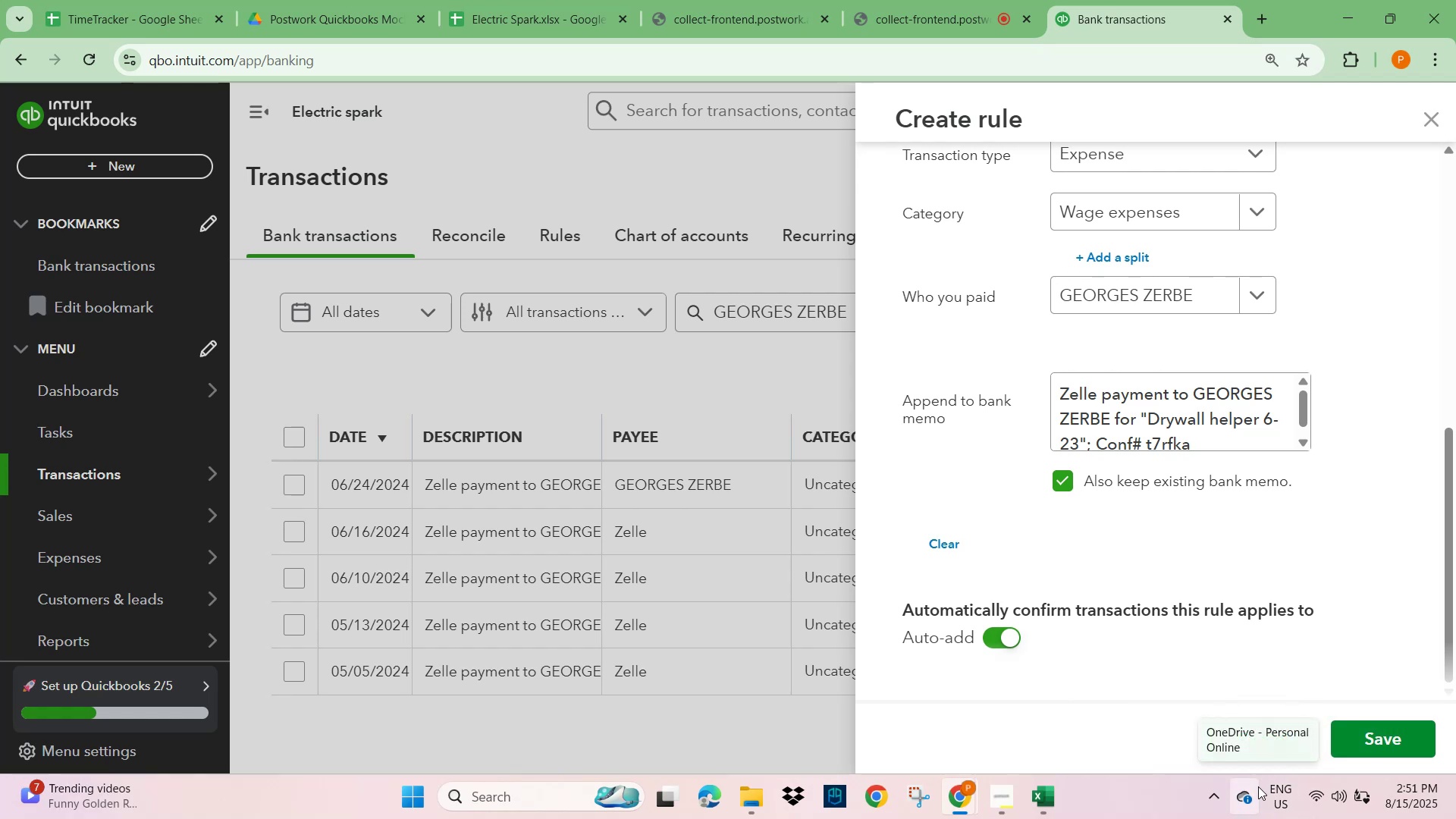 
wait(8.25)
 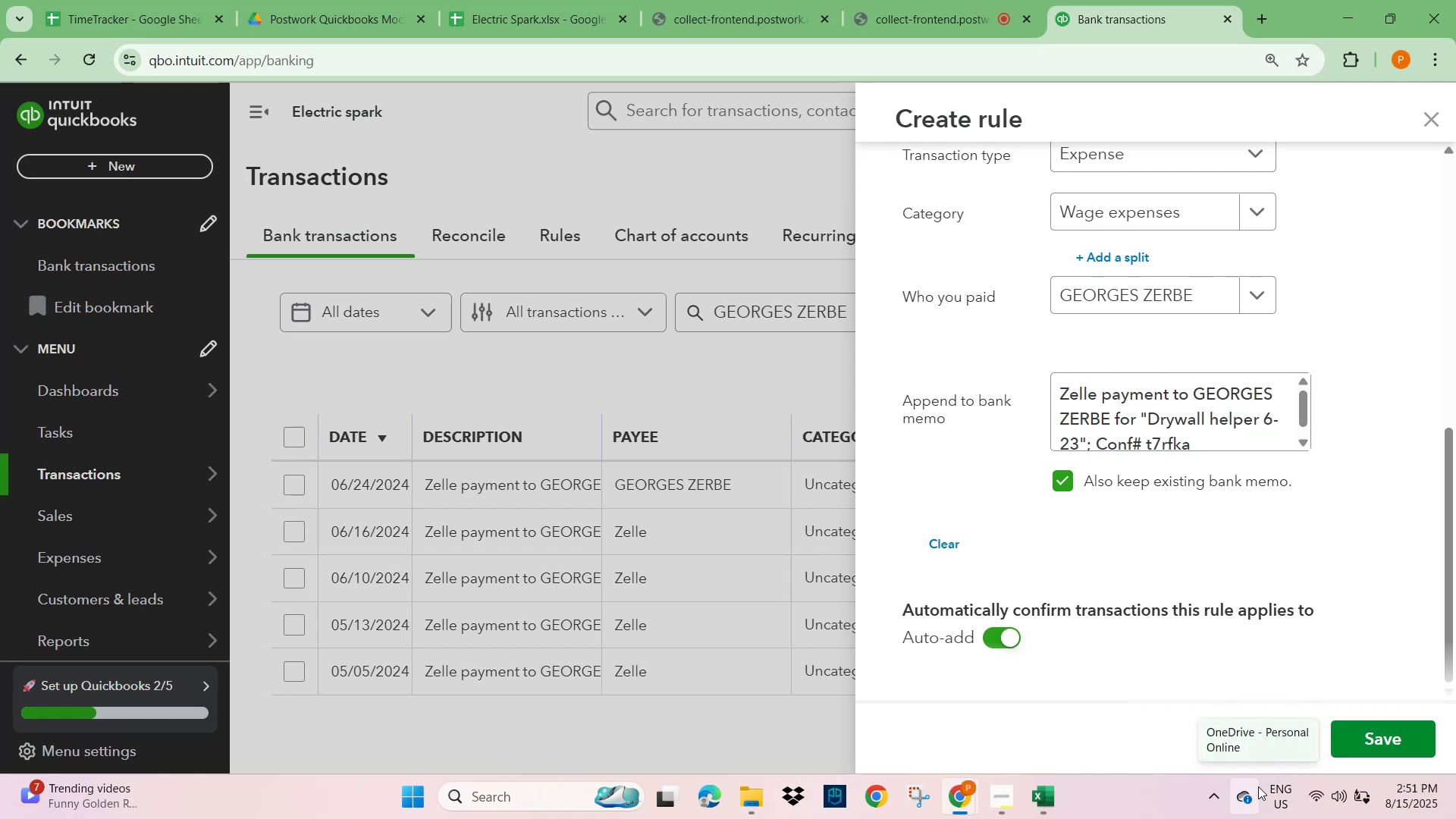 
scroll: coordinate [1260, 610], scroll_direction: up, amount: 8.0
 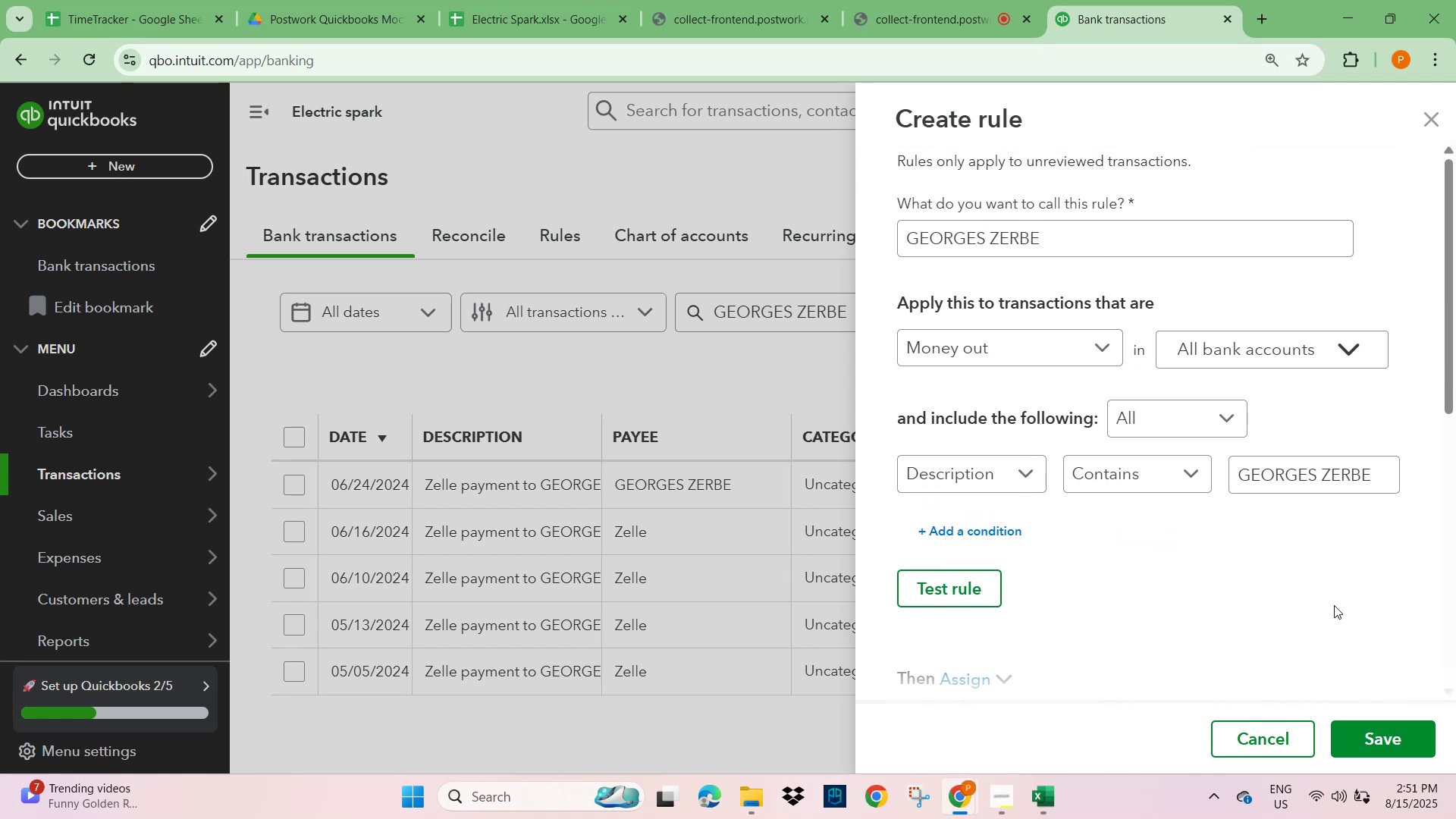 
scroll: coordinate [1316, 629], scroll_direction: down, amount: 2.0
 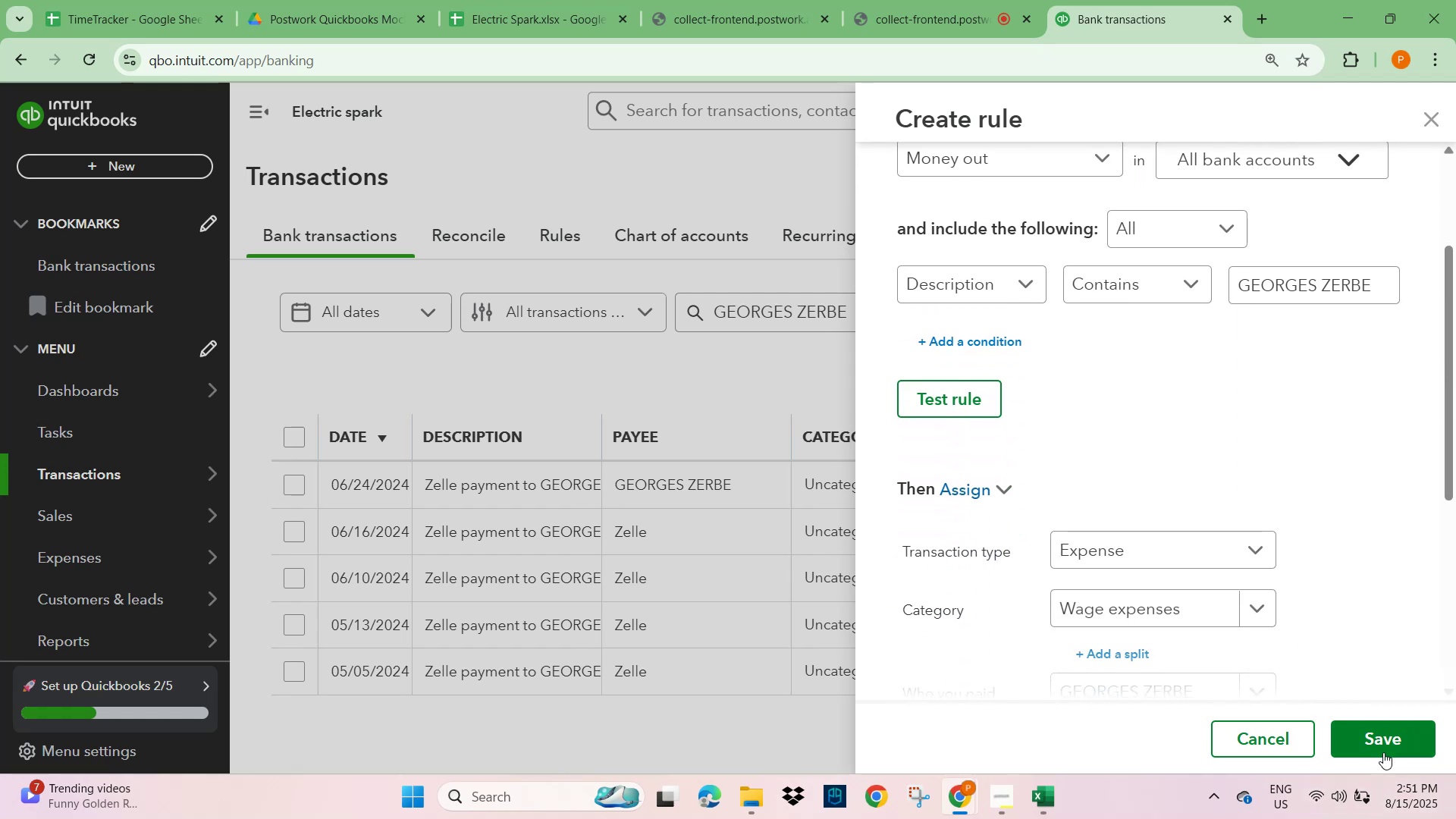 
left_click([1388, 741])
 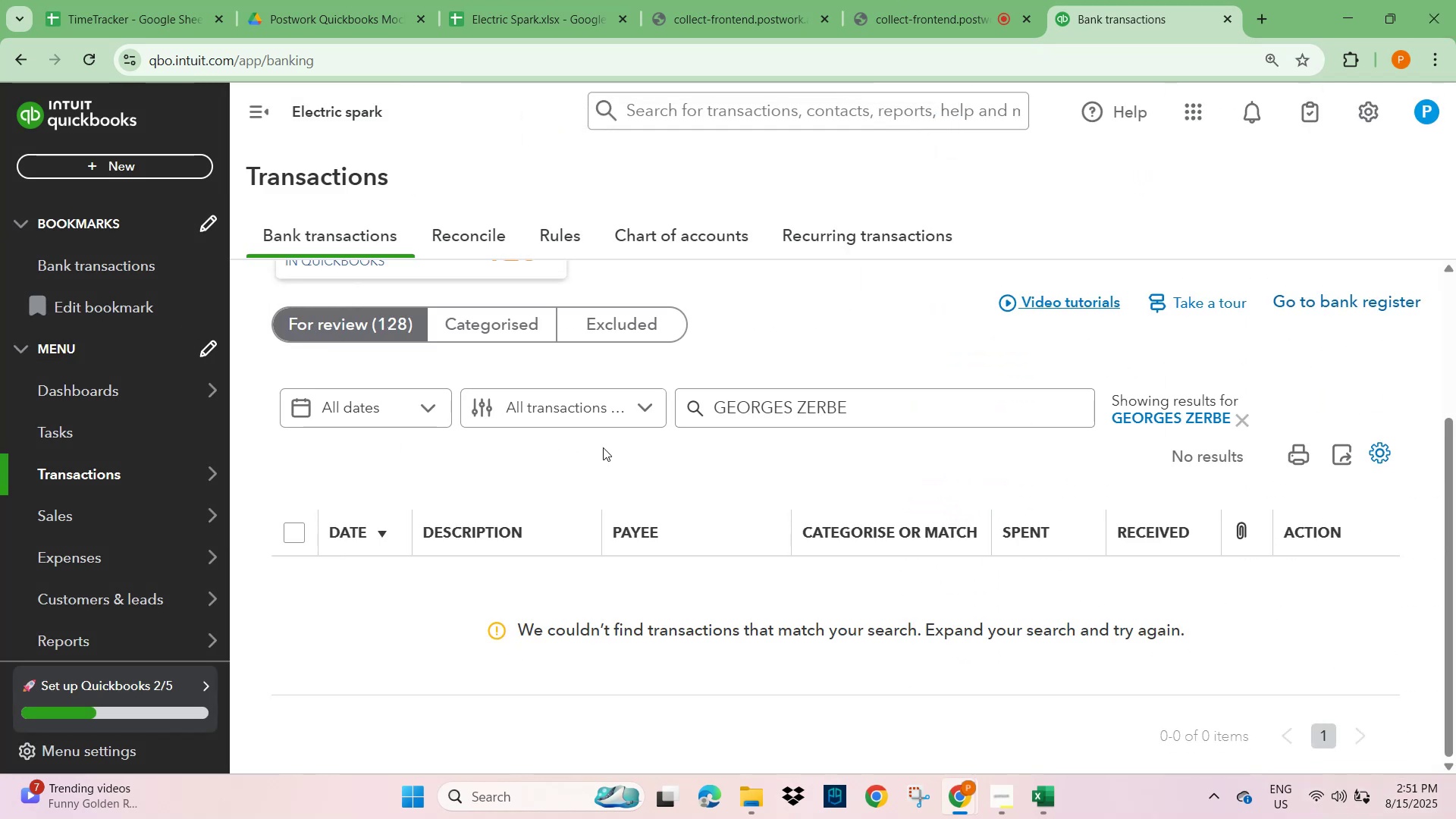 
wait(5.21)
 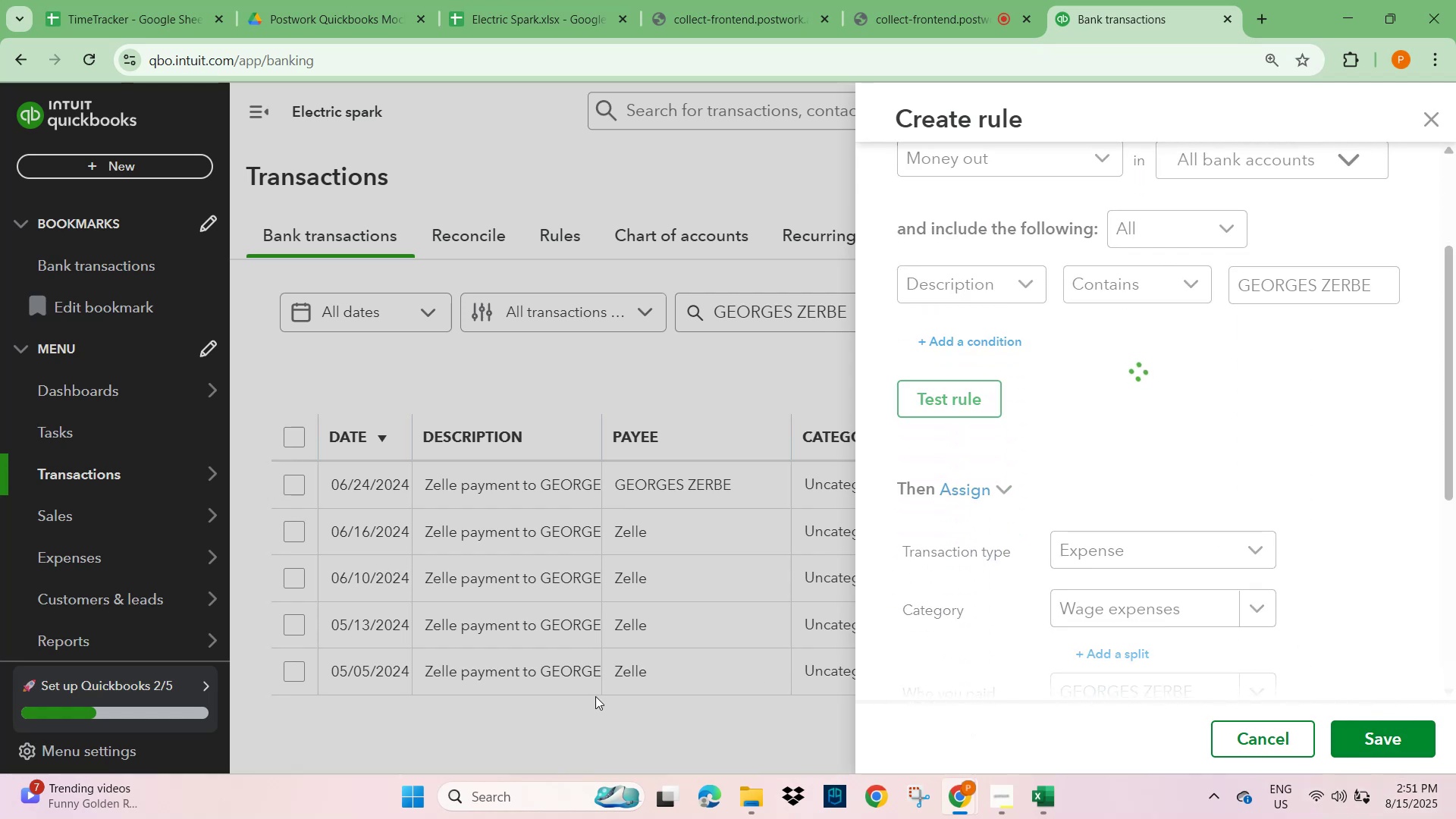 
left_click([475, 333])
 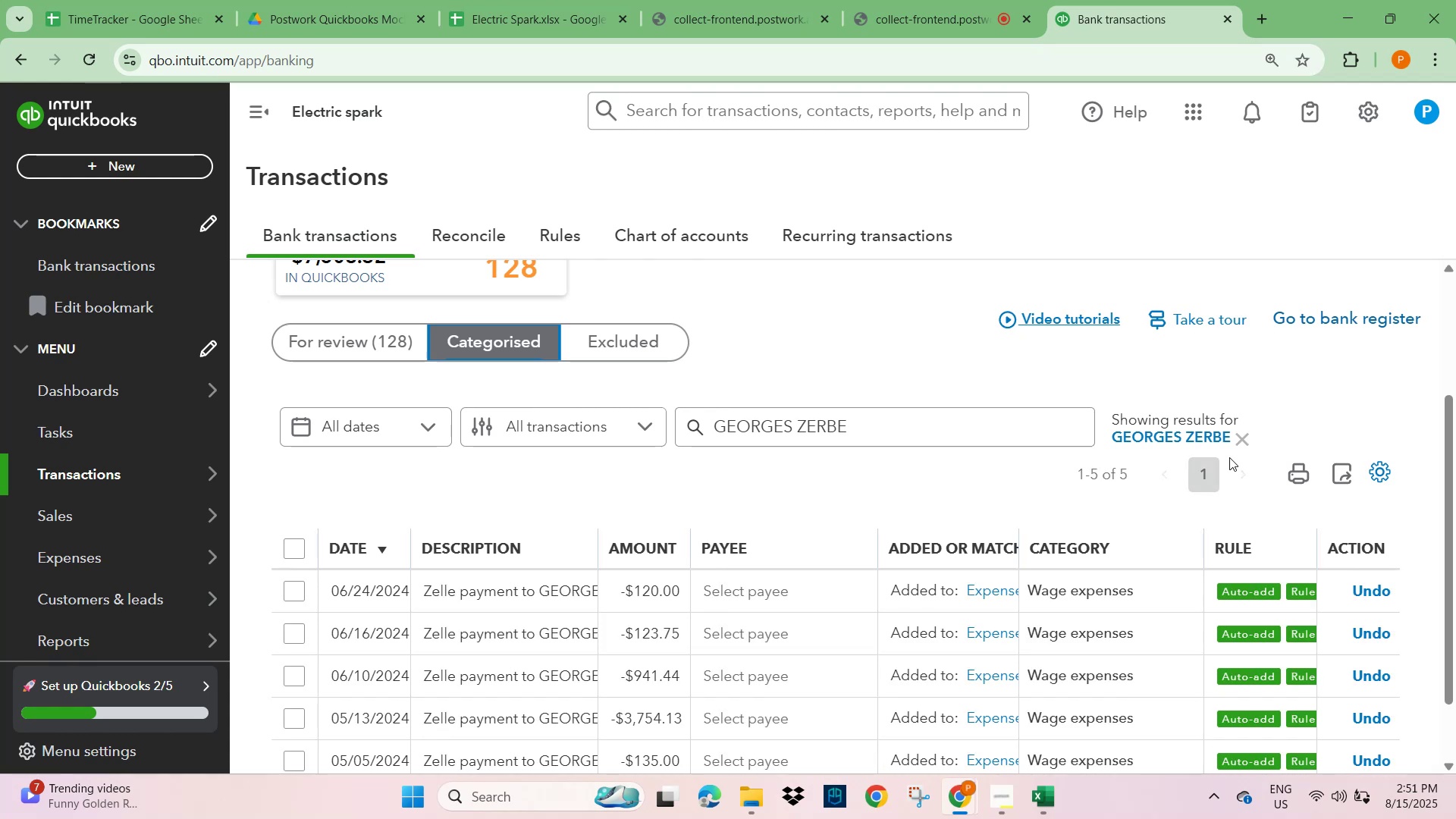 
left_click([1244, 442])
 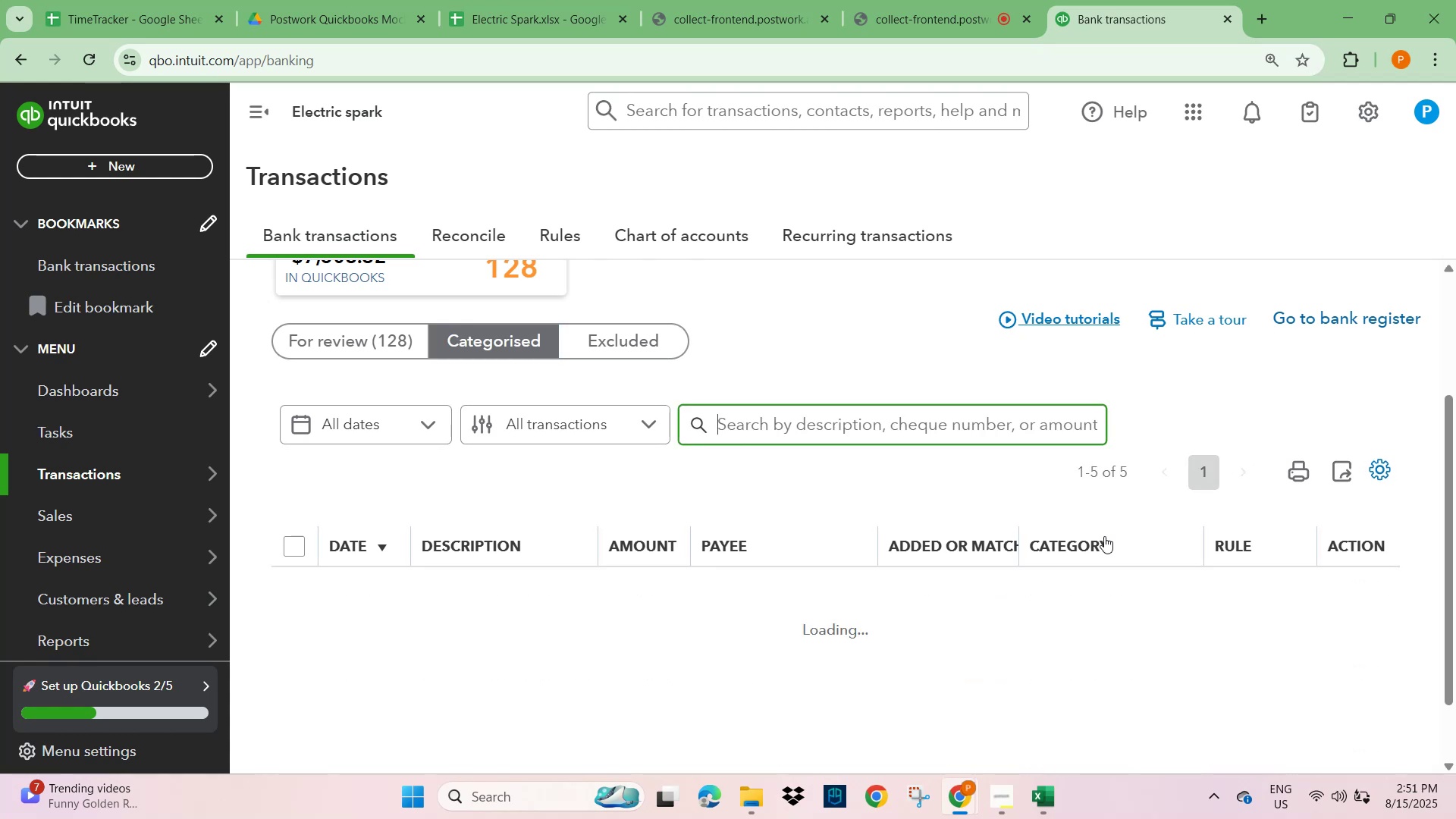 
scroll: coordinate [984, 577], scroll_direction: down, amount: 2.0
 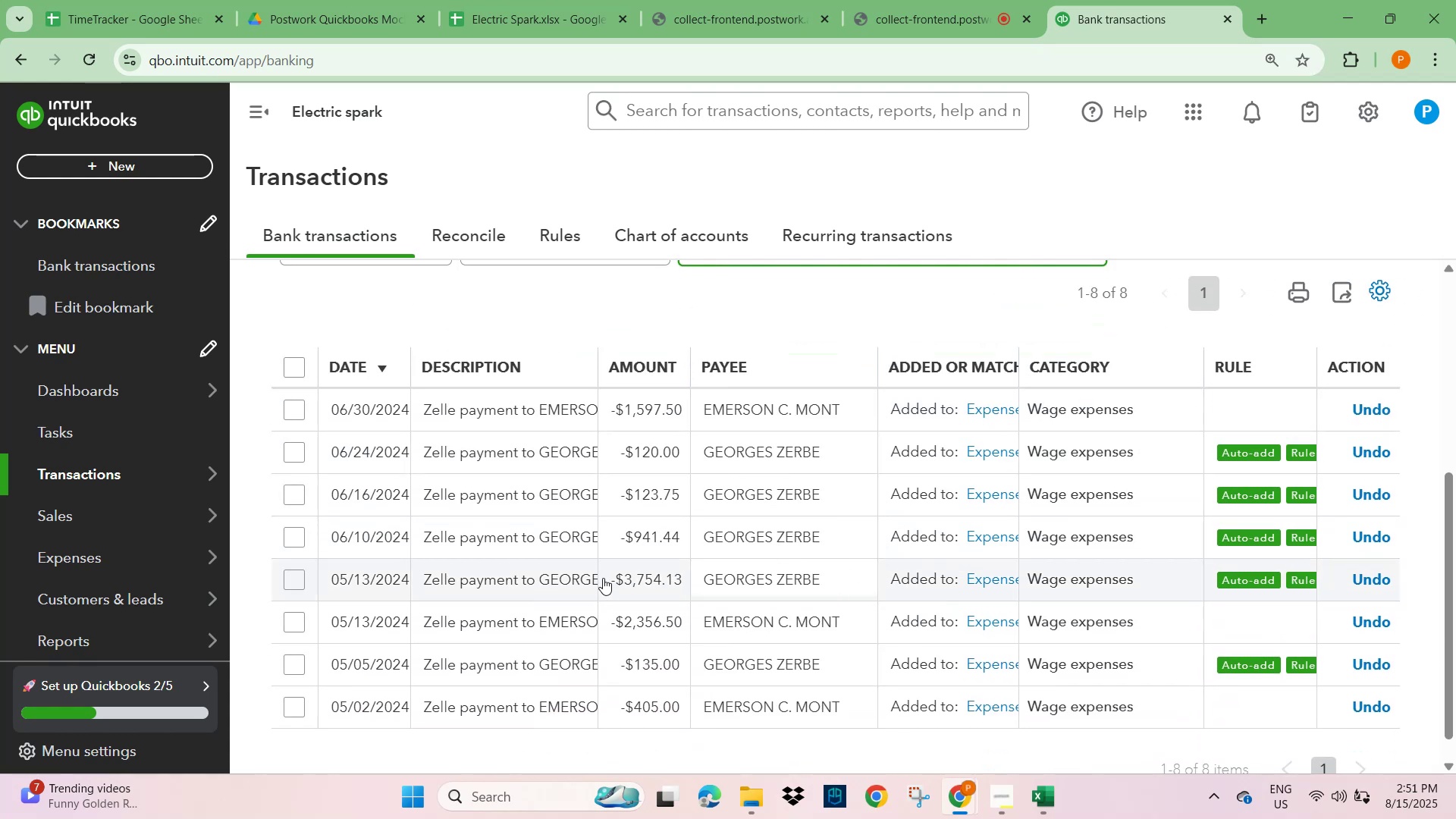 
scroll: coordinate [435, 486], scroll_direction: up, amount: 4.0
 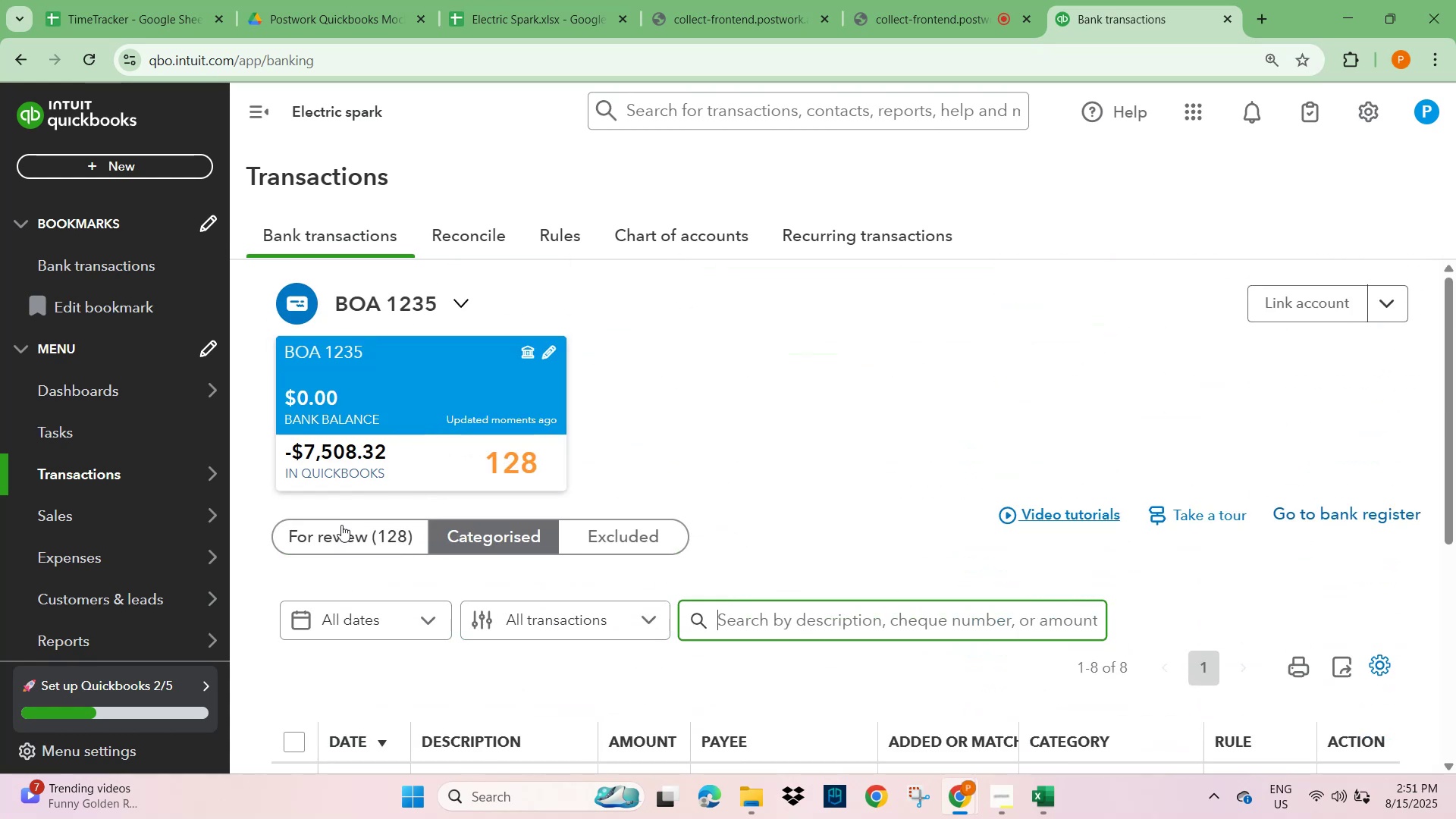 
left_click([326, 532])
 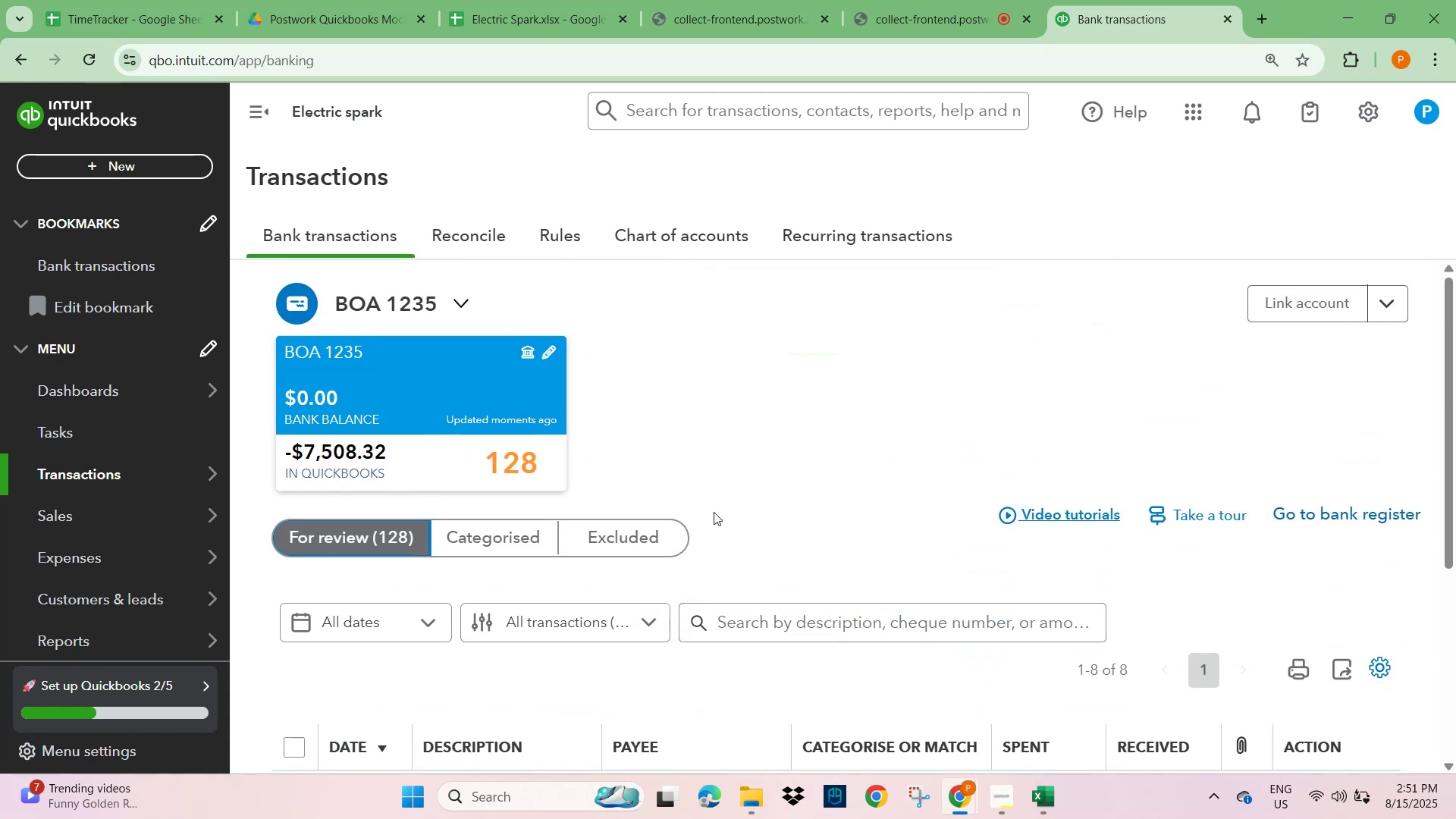 
scroll: coordinate [670, 489], scroll_direction: down, amount: 3.0
 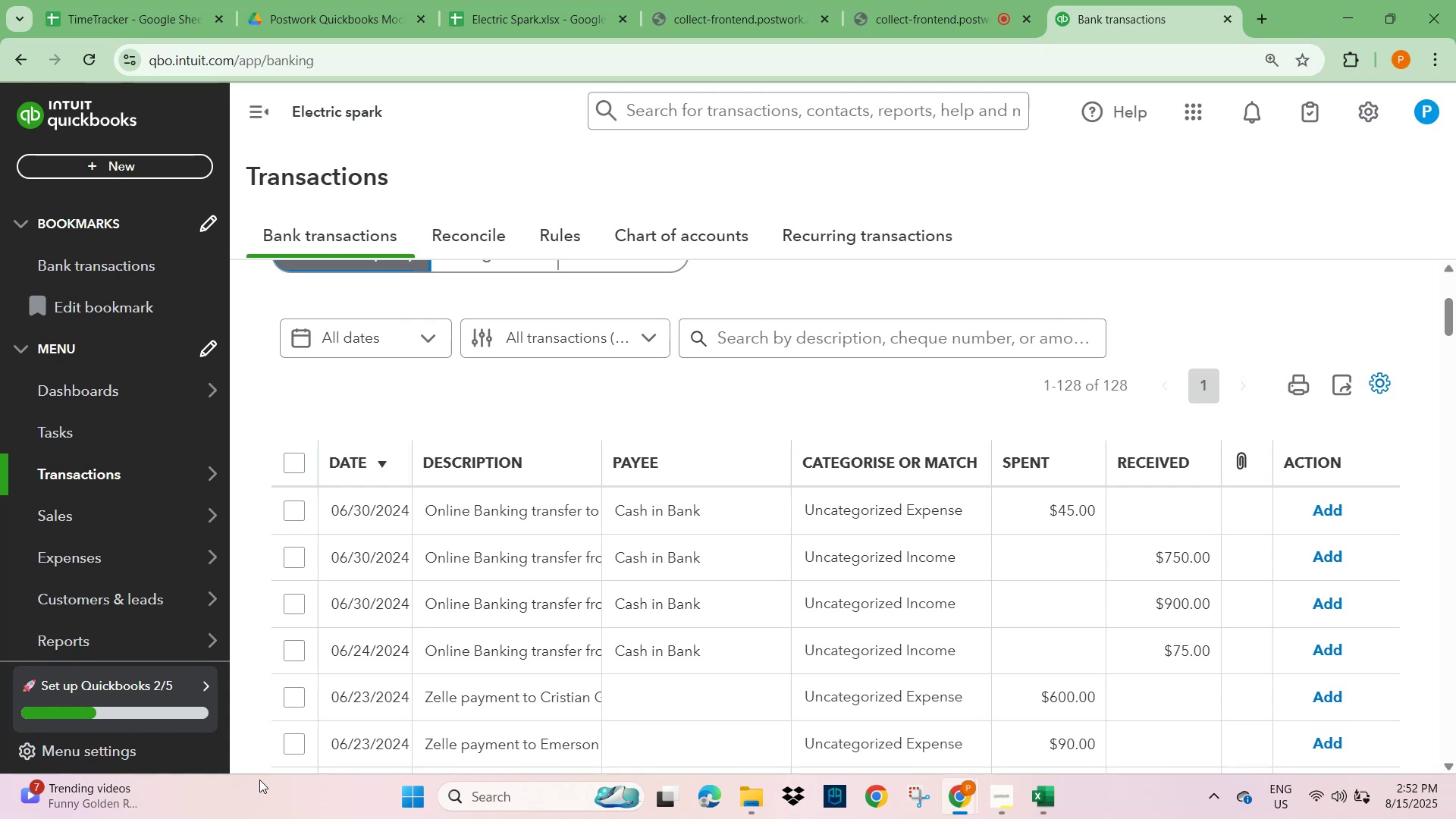 
wait(27.09)
 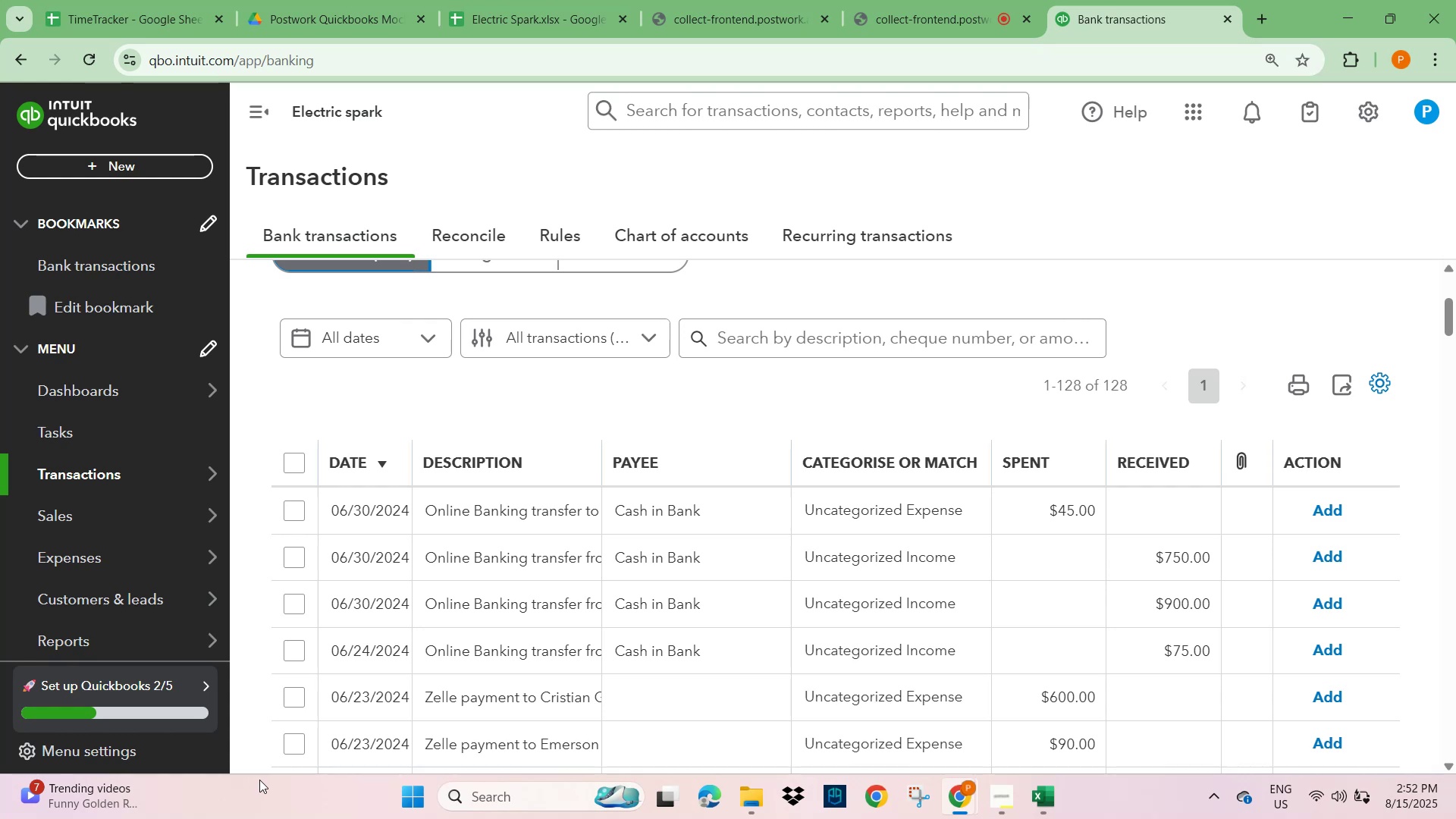 
scroll: coordinate [507, 621], scroll_direction: down, amount: 2.0
 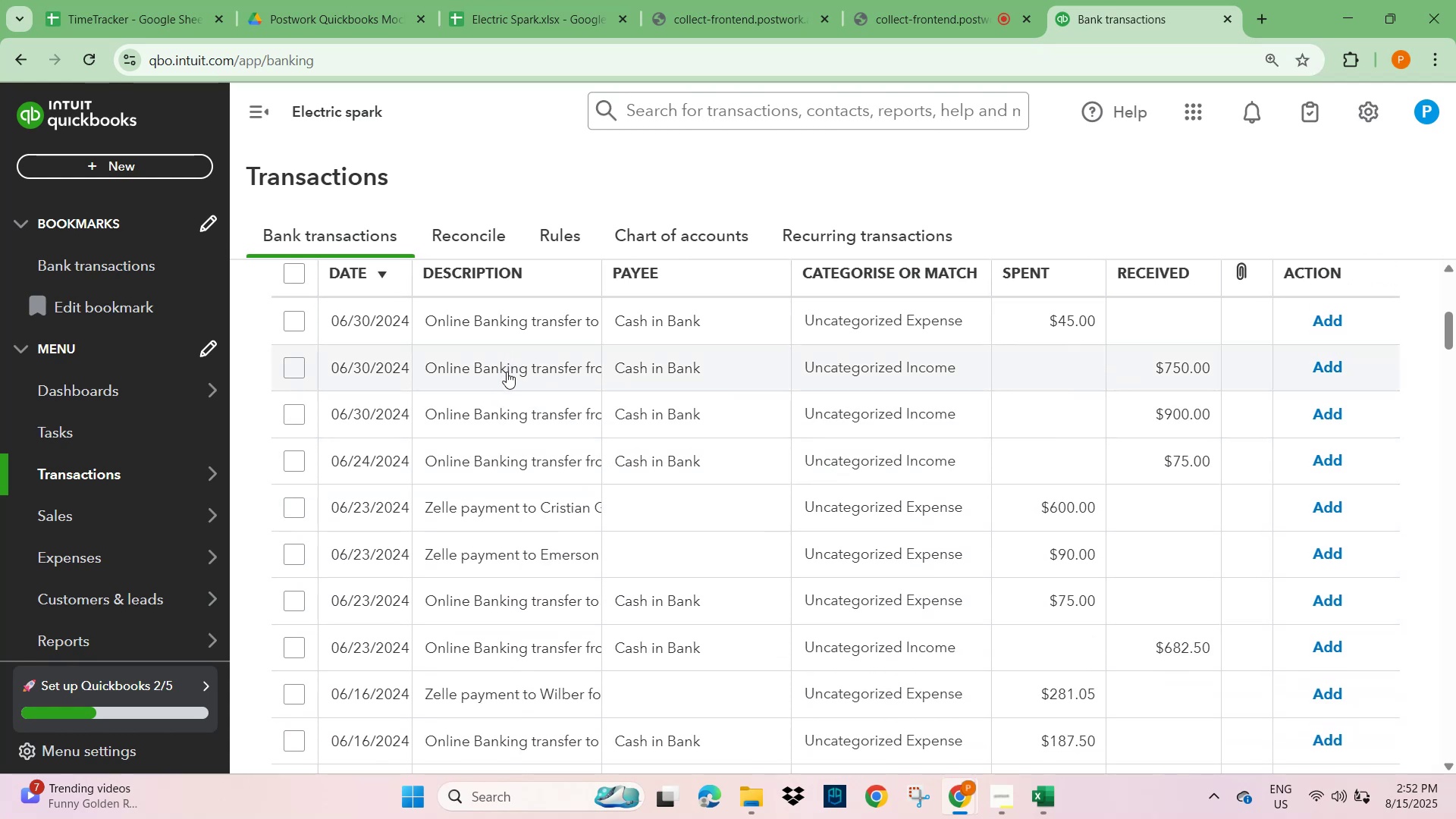 
left_click([489, 517])
 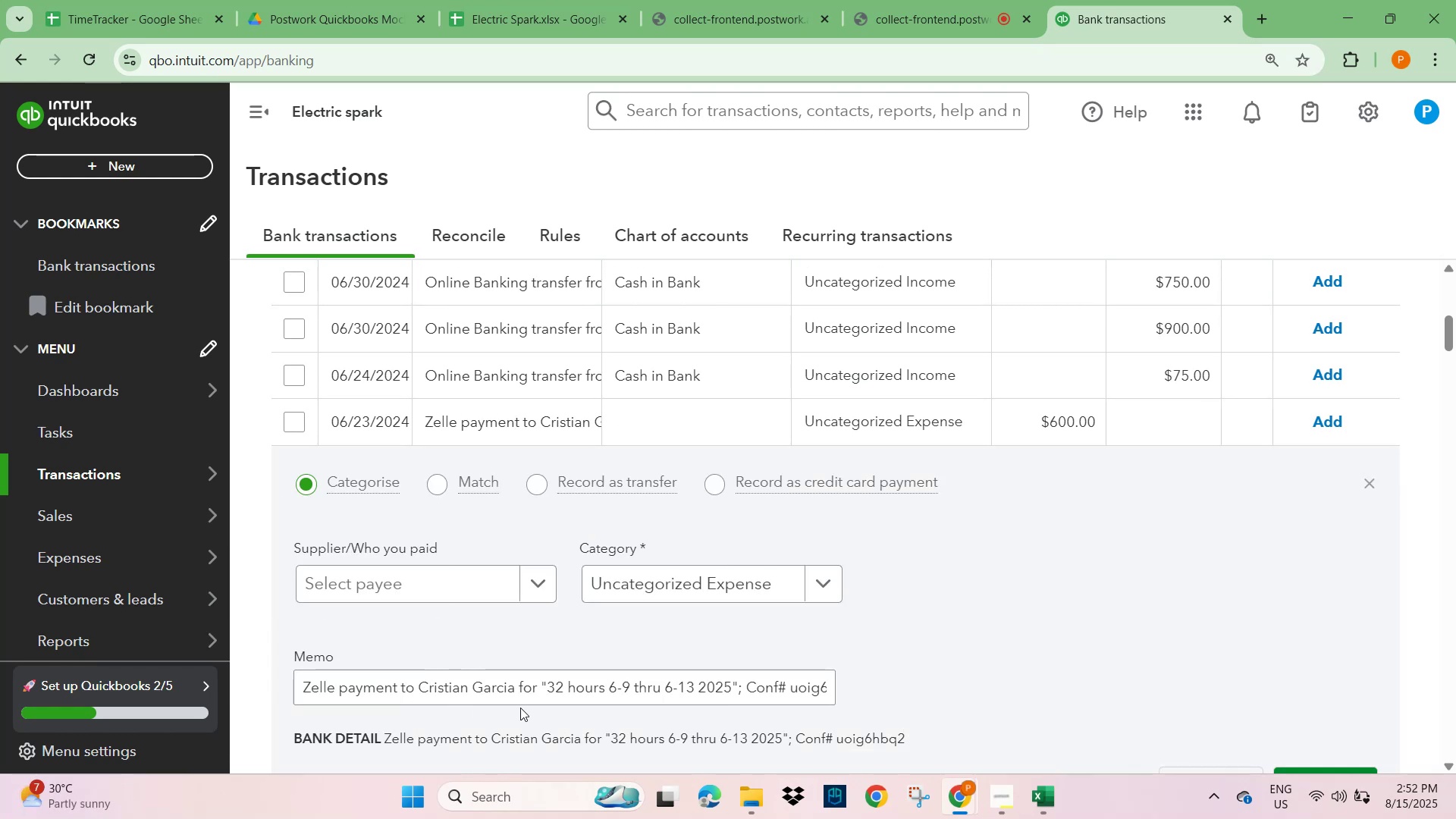 
left_click([657, 684])
 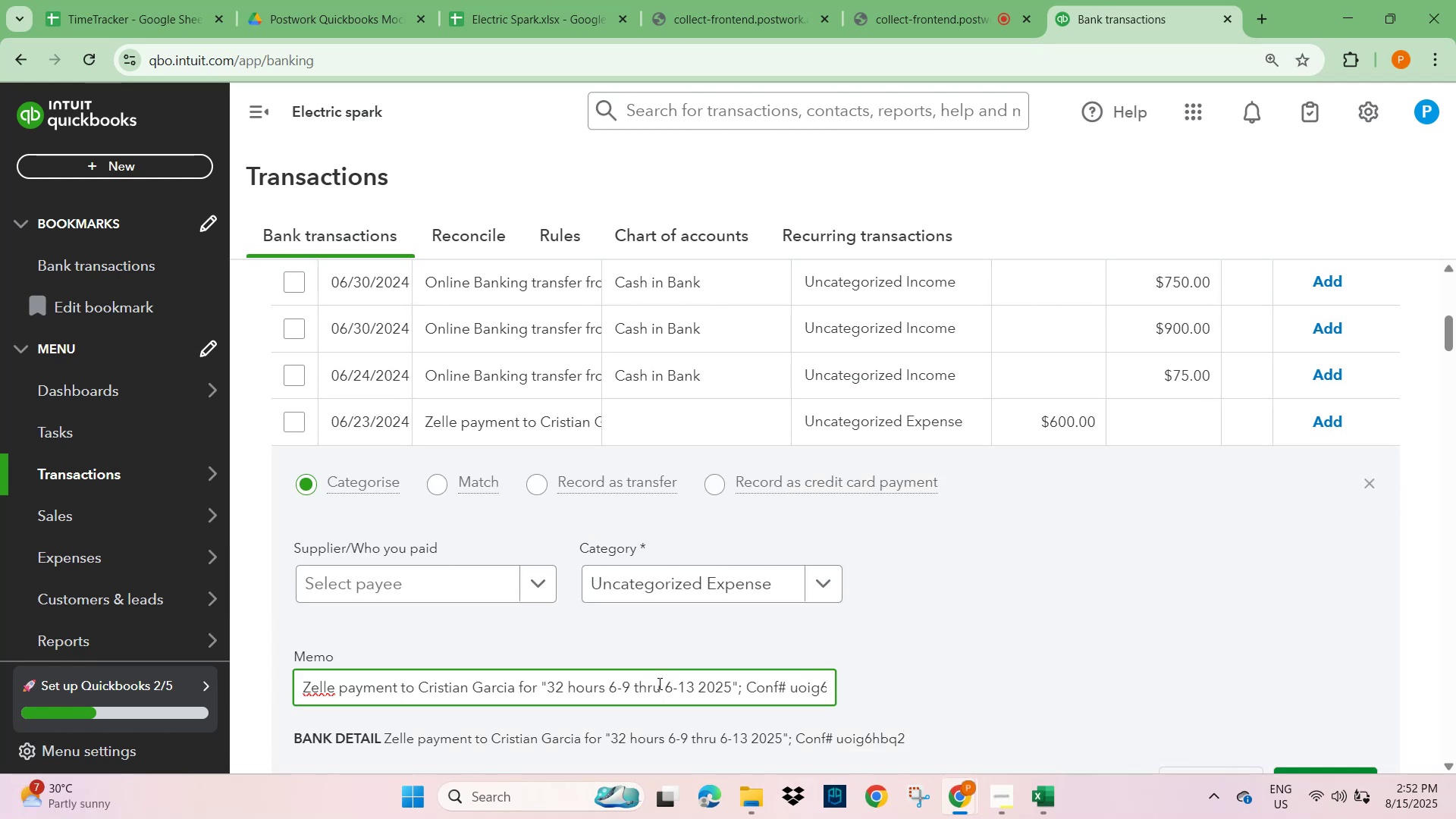 
hold_key(key=ArrowRight, duration=0.3)
 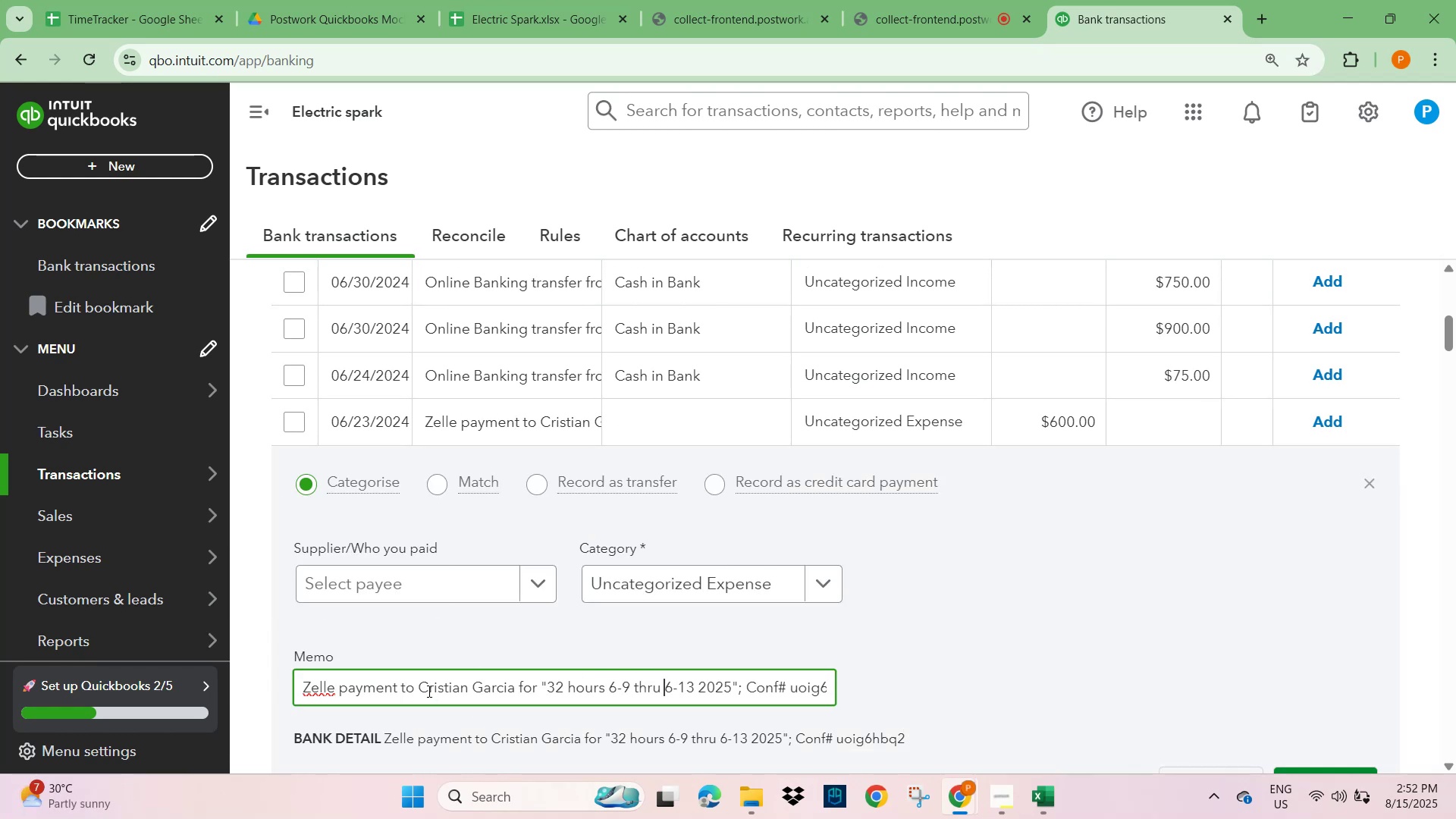 
left_click_drag(start_coordinate=[419, 690], to_coordinate=[513, 686])
 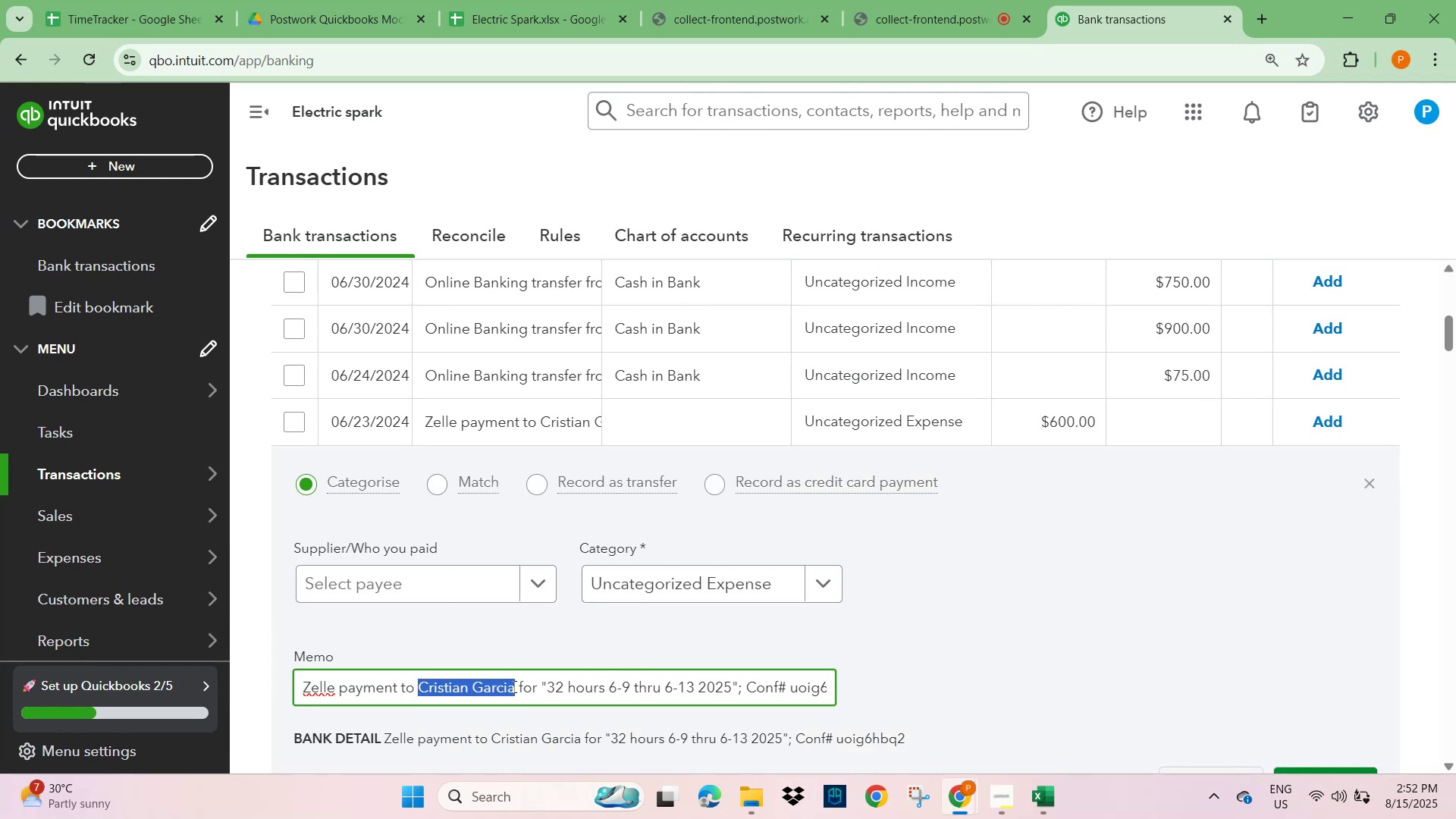 
key(Control+C)
 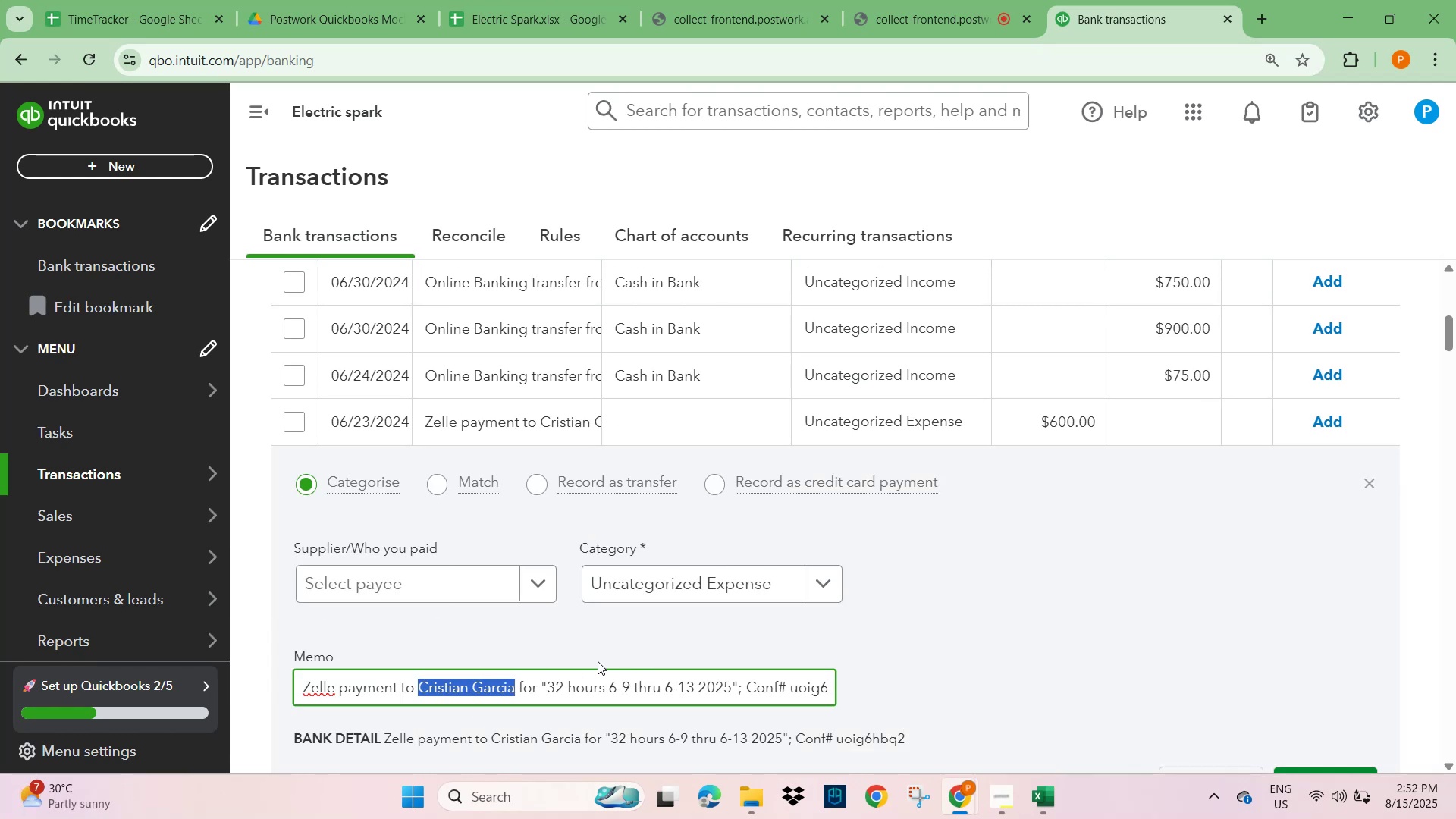 
scroll: coordinate [875, 586], scroll_direction: up, amount: 5.0
 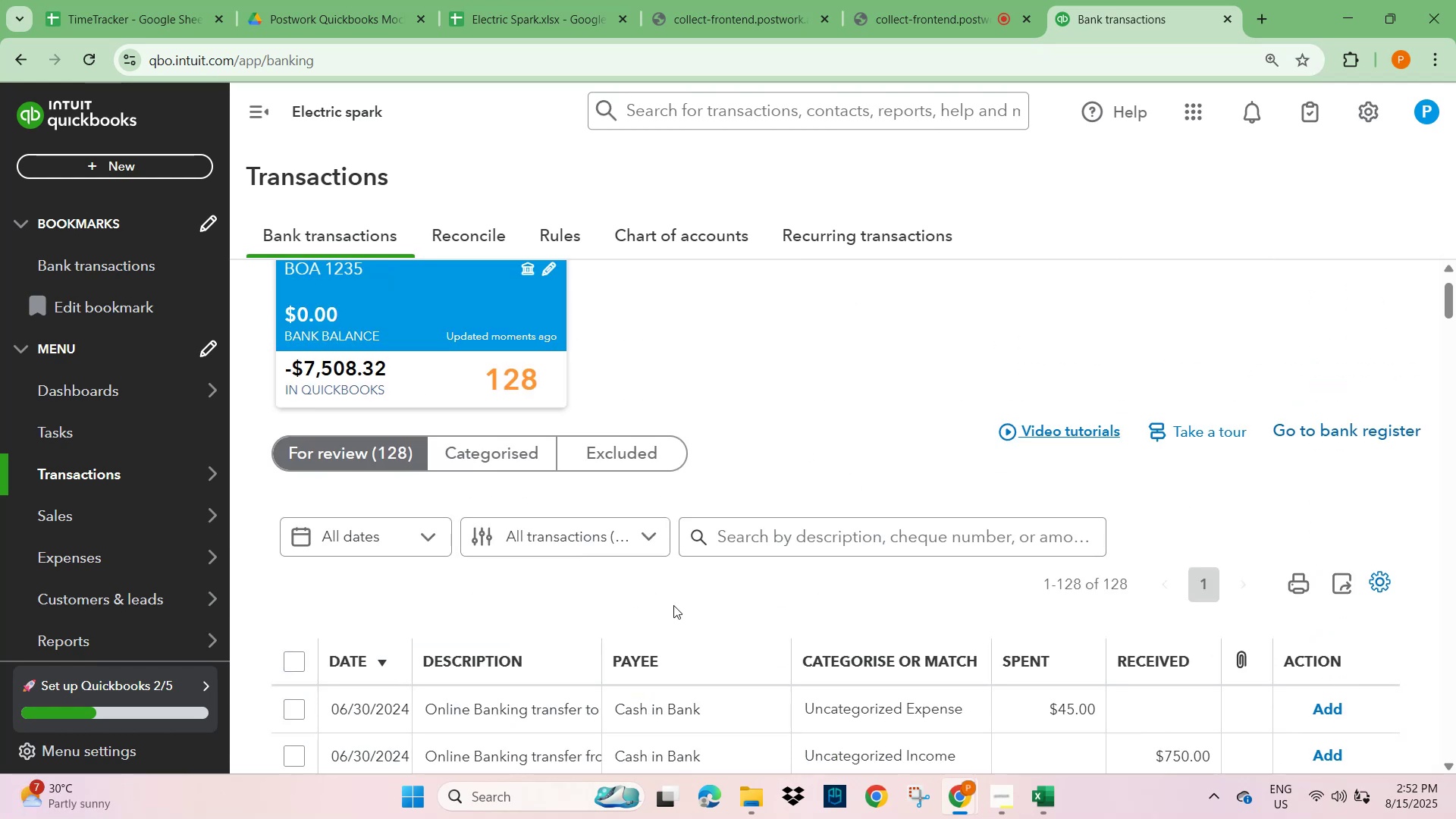 
left_click([754, 544])
 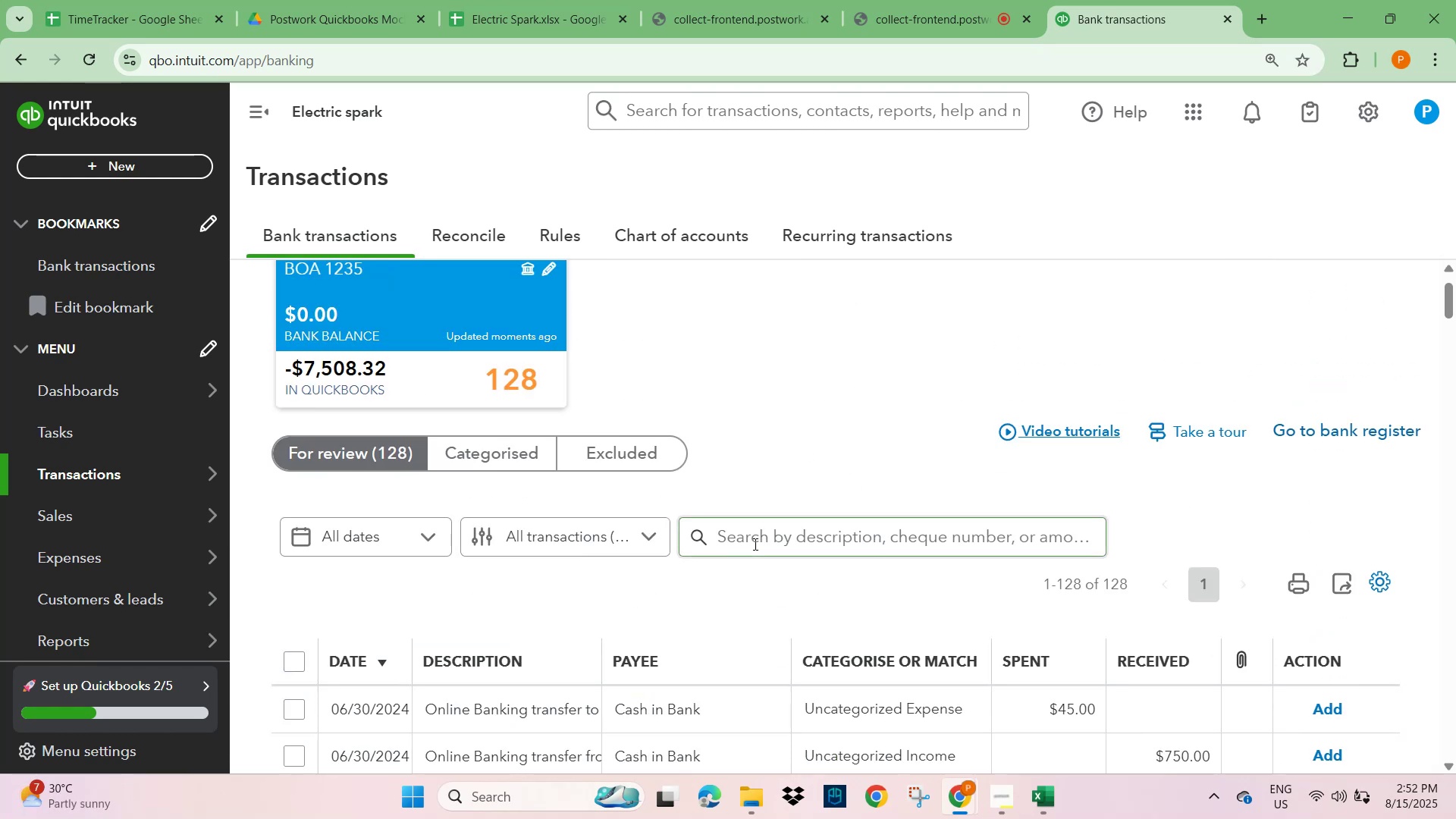 
key(Control+V)
 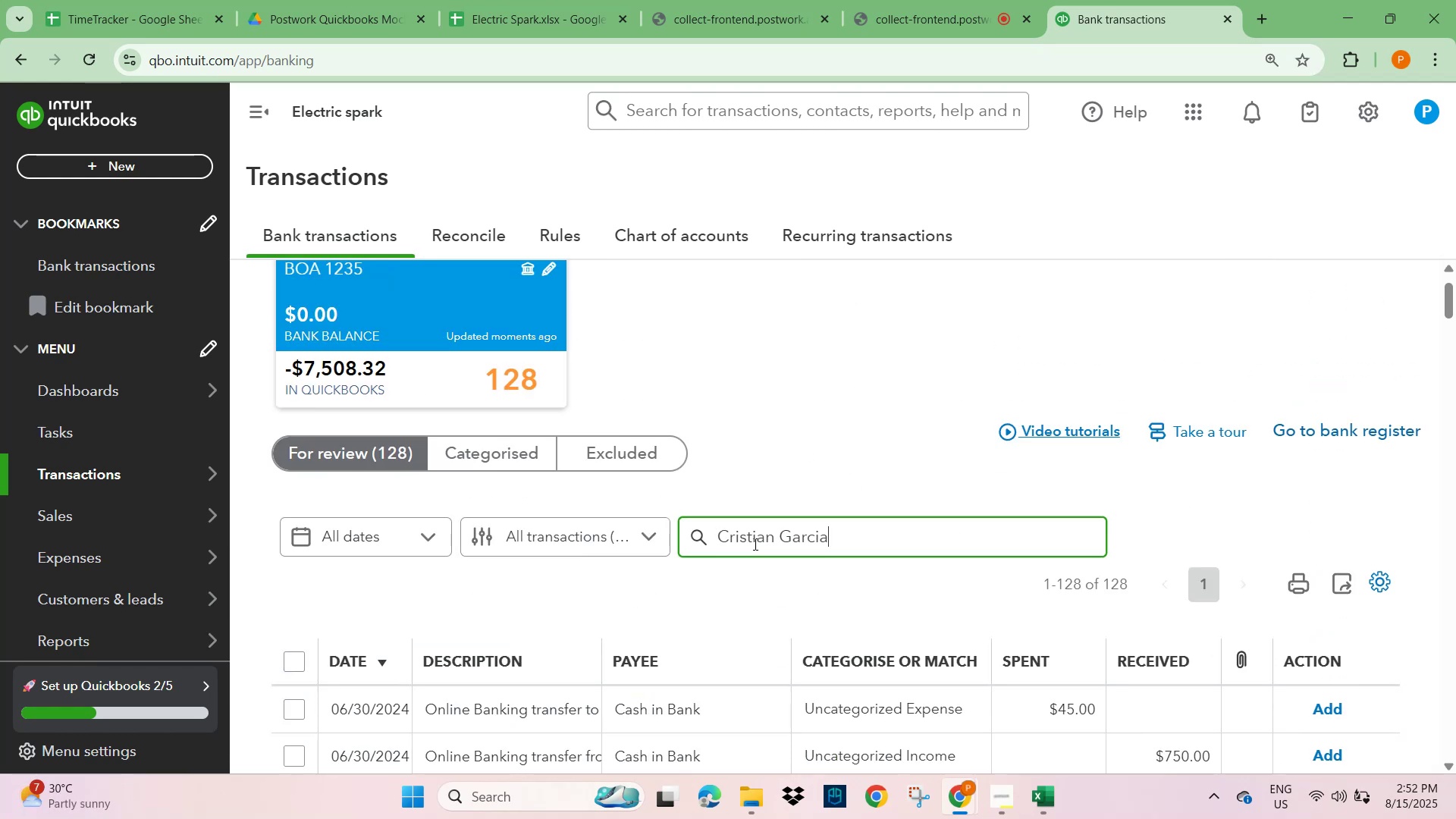 
key(NumpadEnter)
 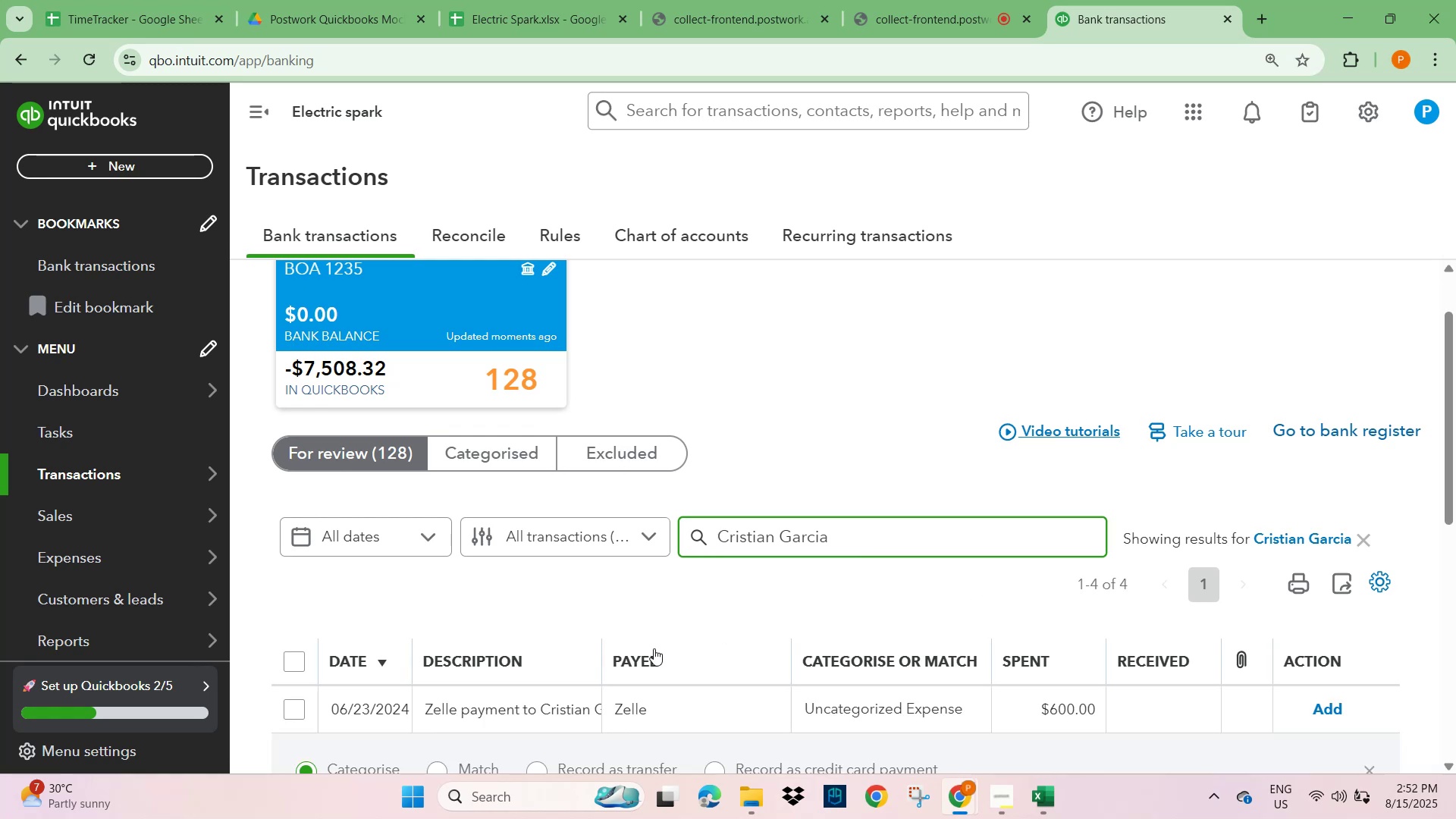 
scroll: coordinate [394, 633], scroll_direction: down, amount: 2.0
 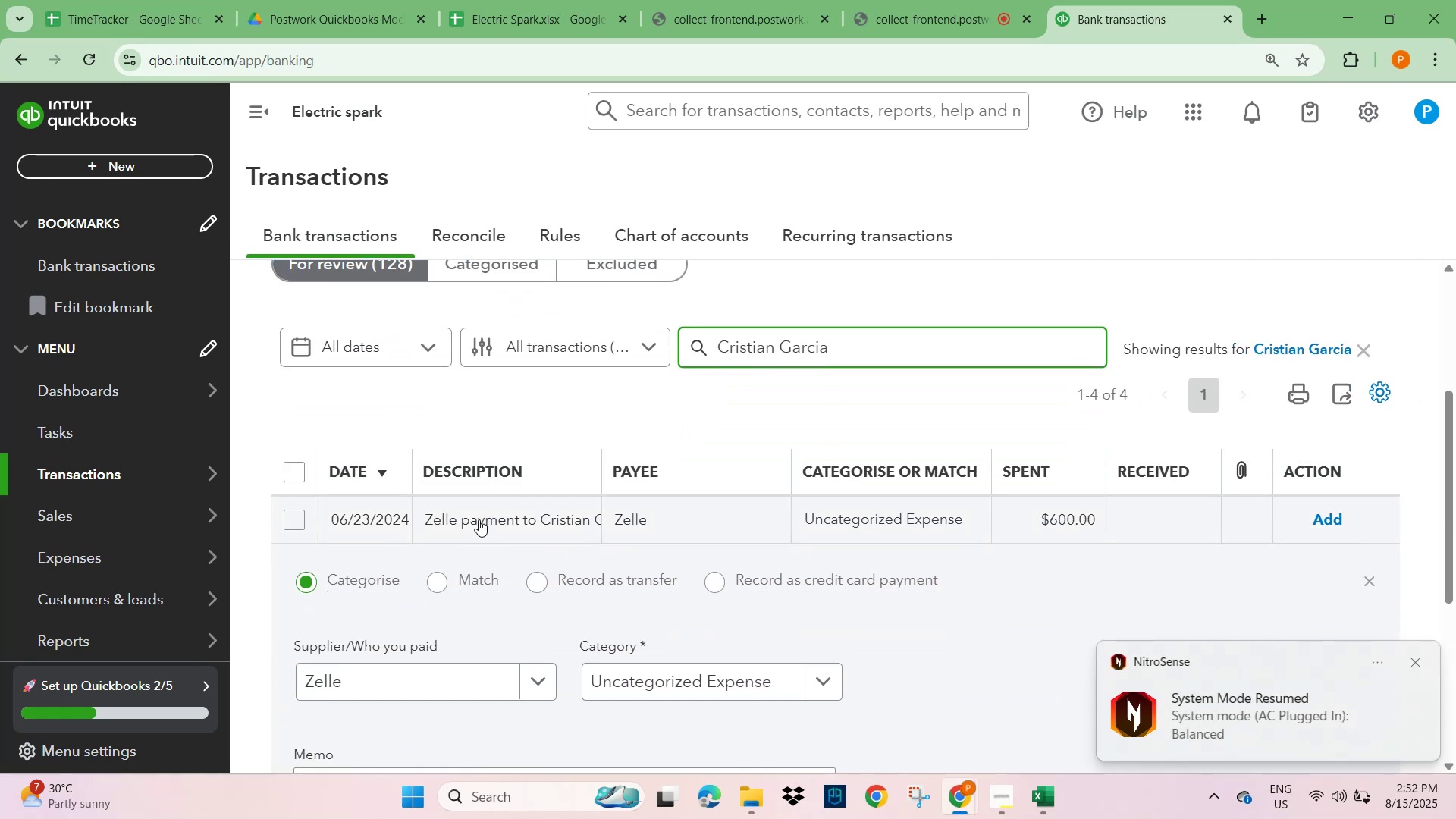 
left_click([291, 528])
 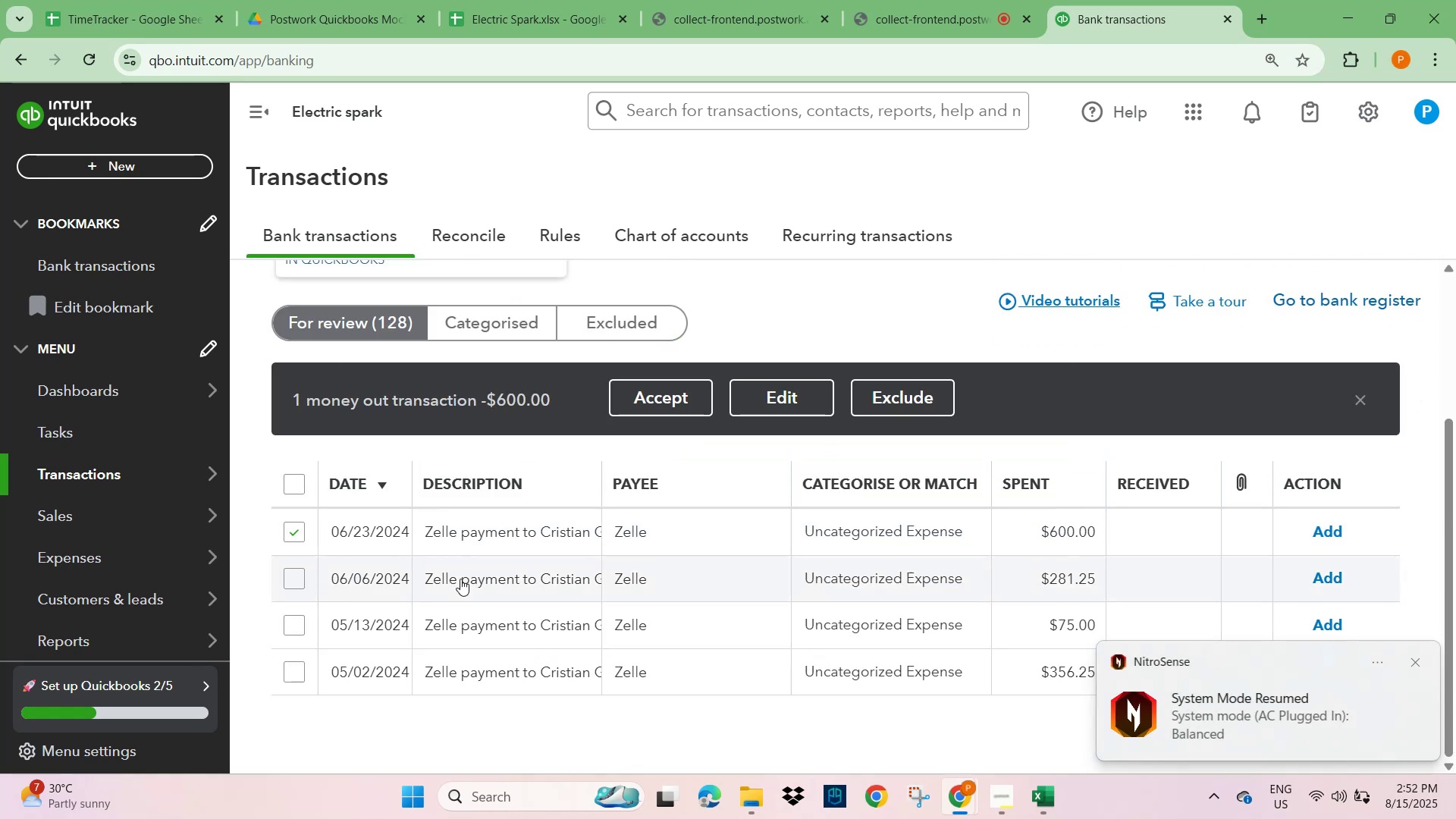 
scroll: coordinate [490, 570], scroll_direction: down, amount: 1.0
 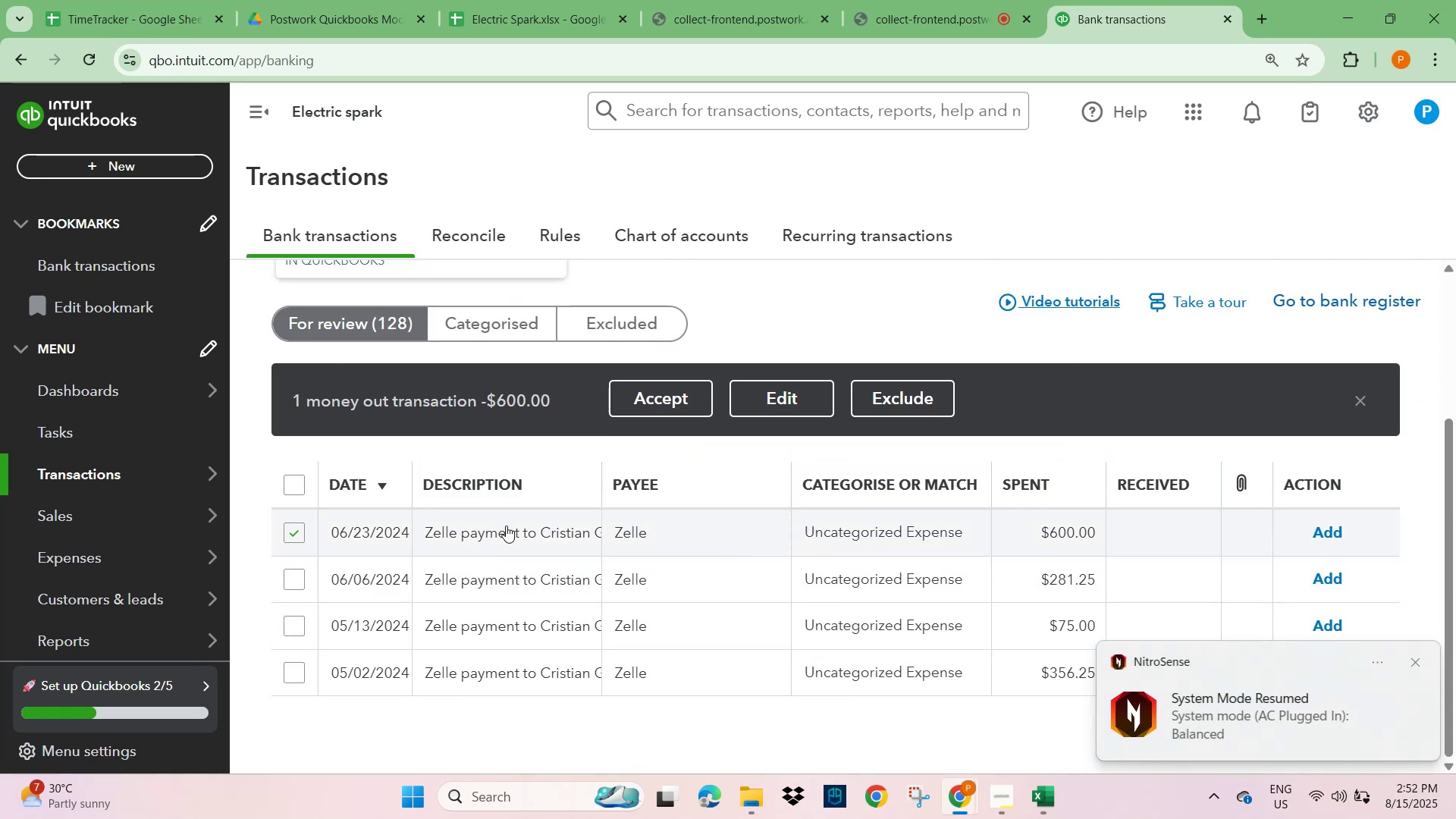 
left_click([506, 531])
 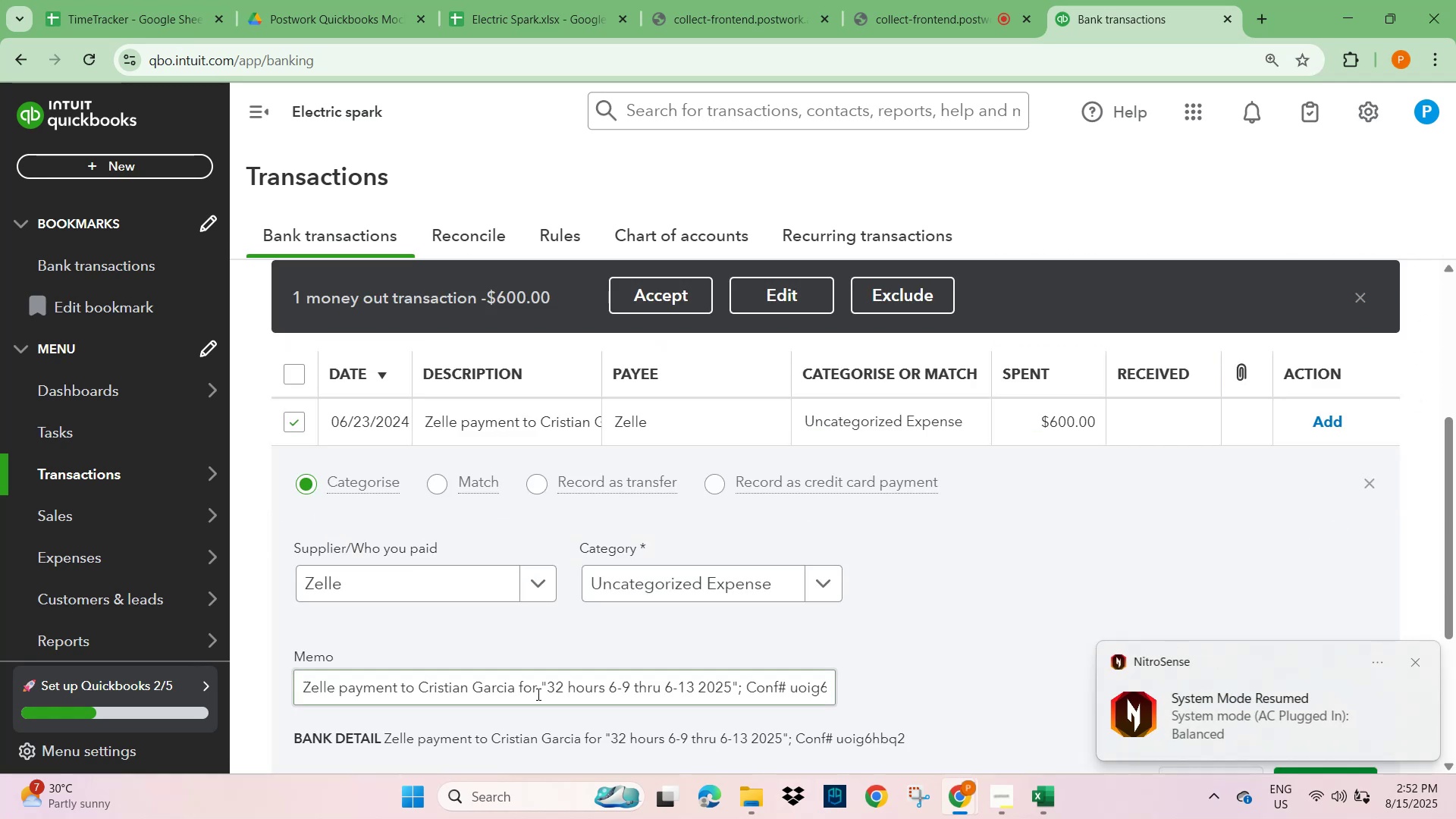 
scroll: coordinate [446, 608], scroll_direction: down, amount: 1.0
 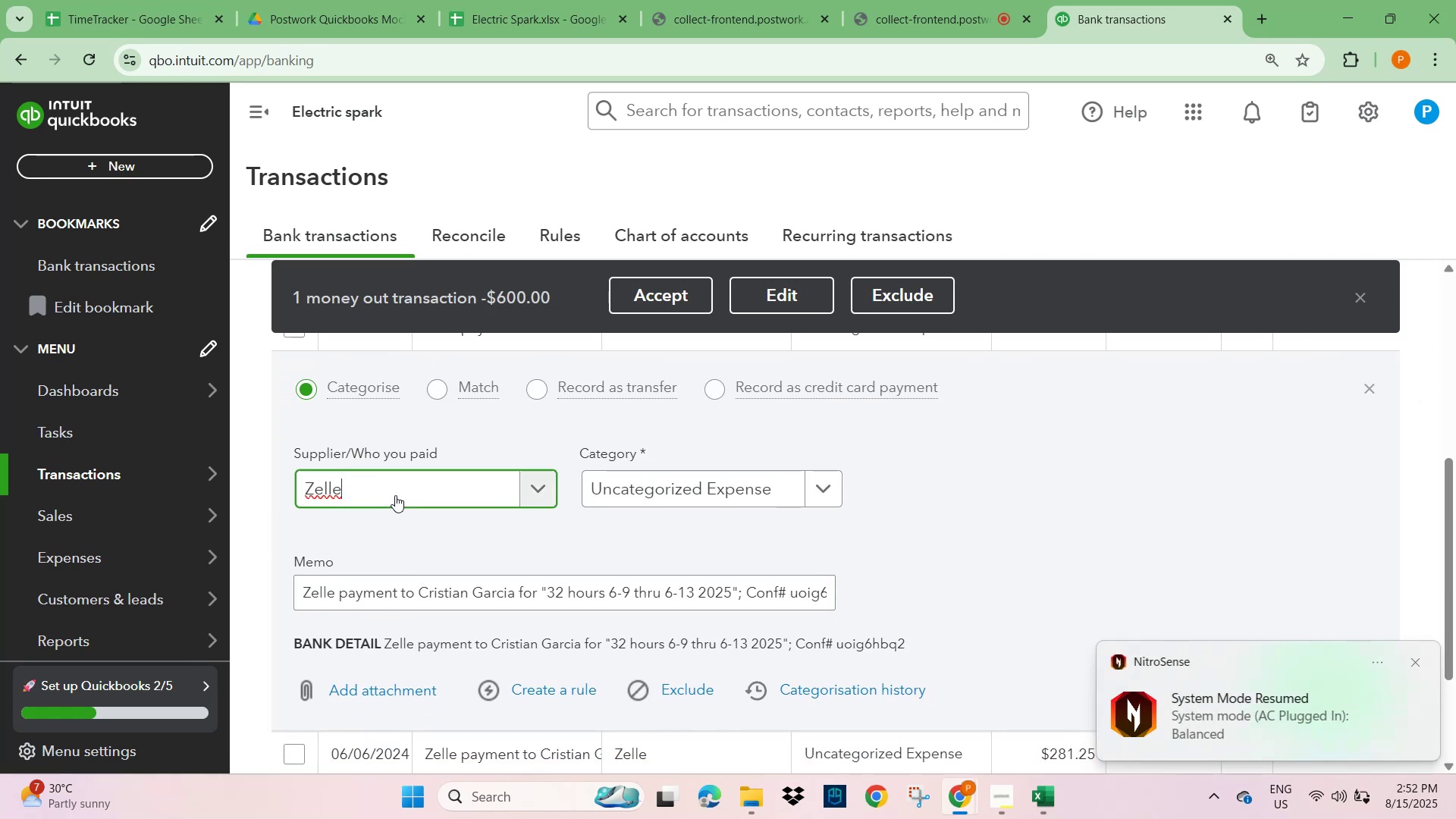 
key(Control+V)
 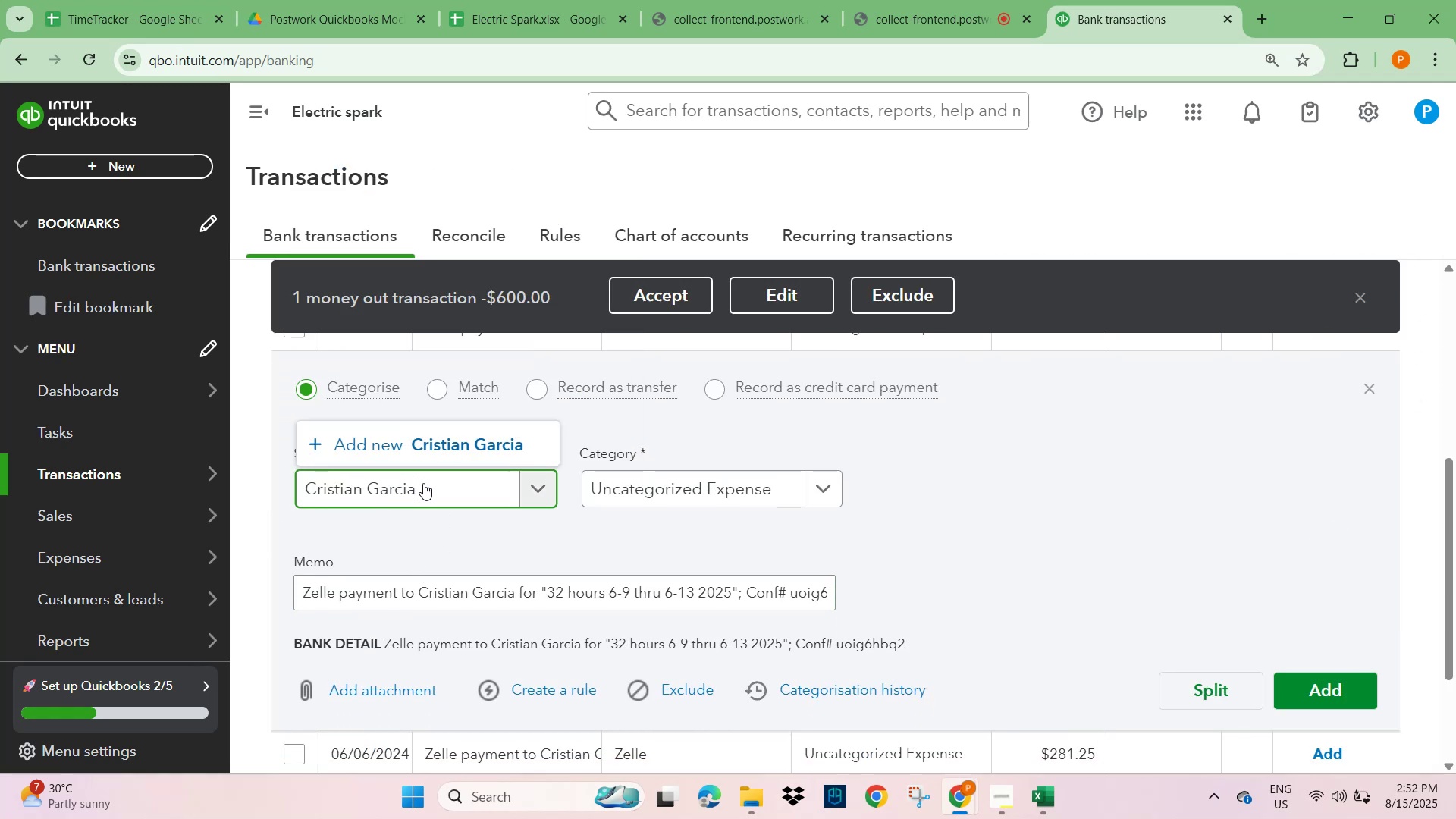 
left_click([474, 450])
 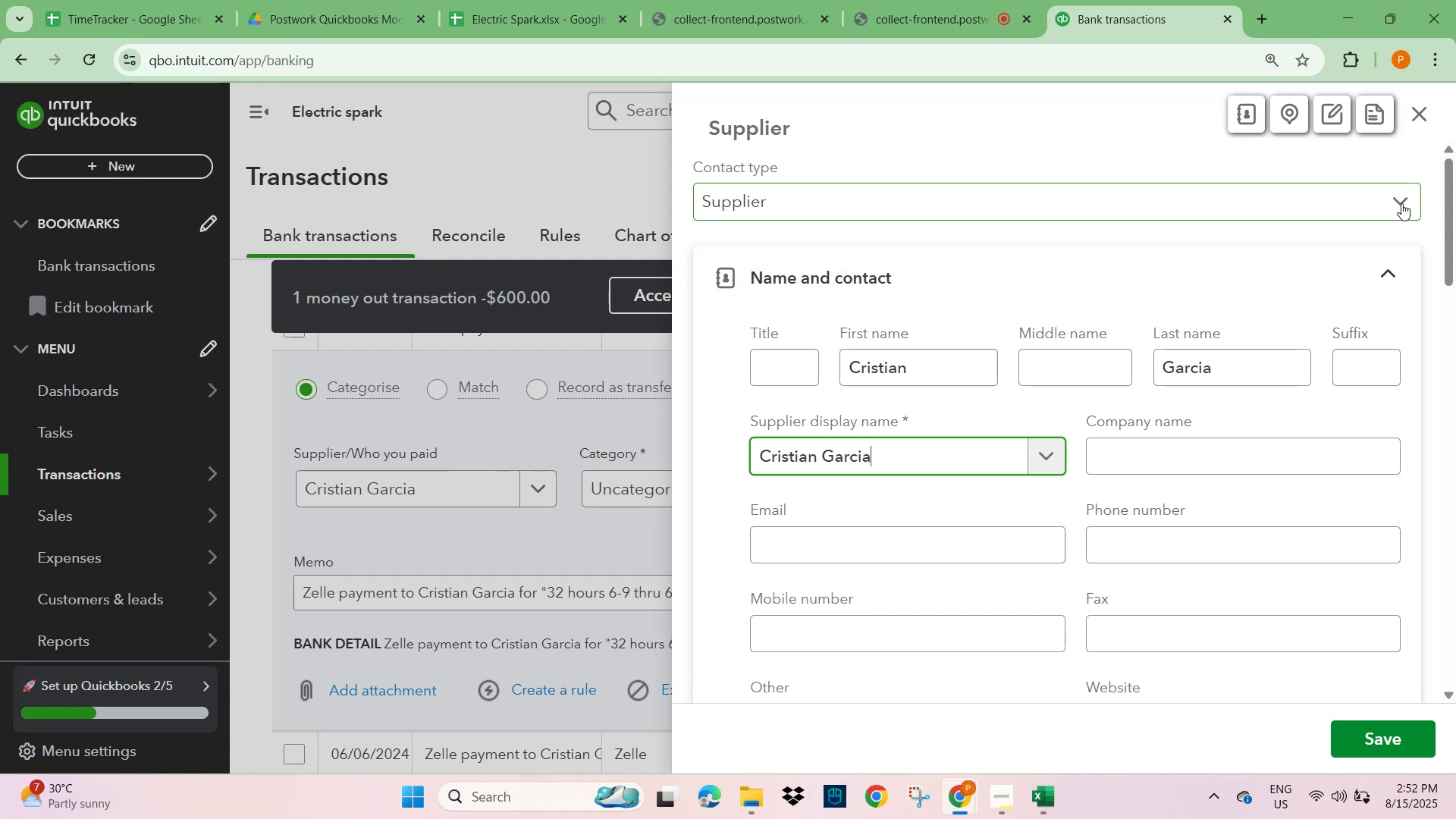 
left_click([1053, 330])
 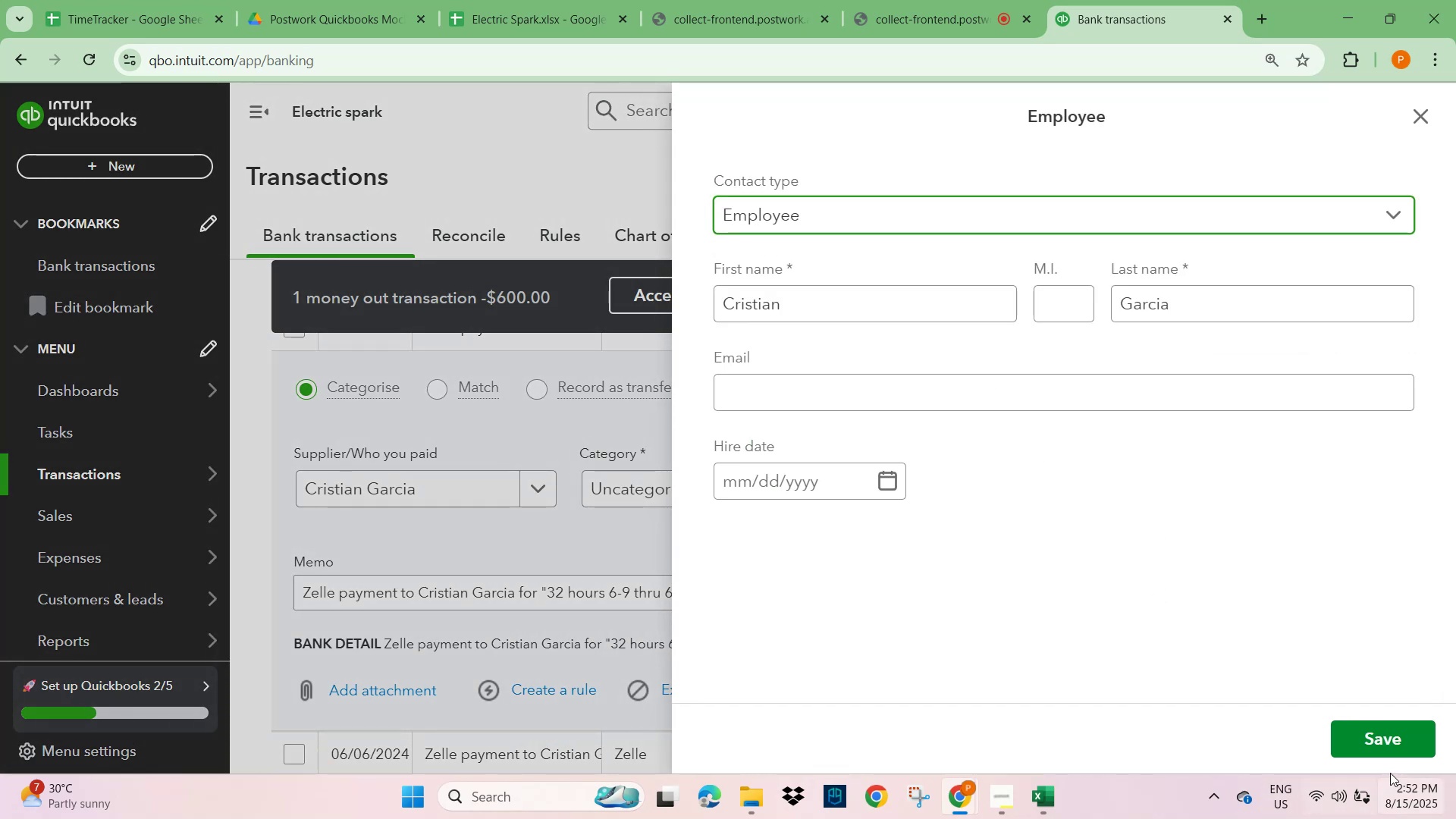 
wait(8.12)
 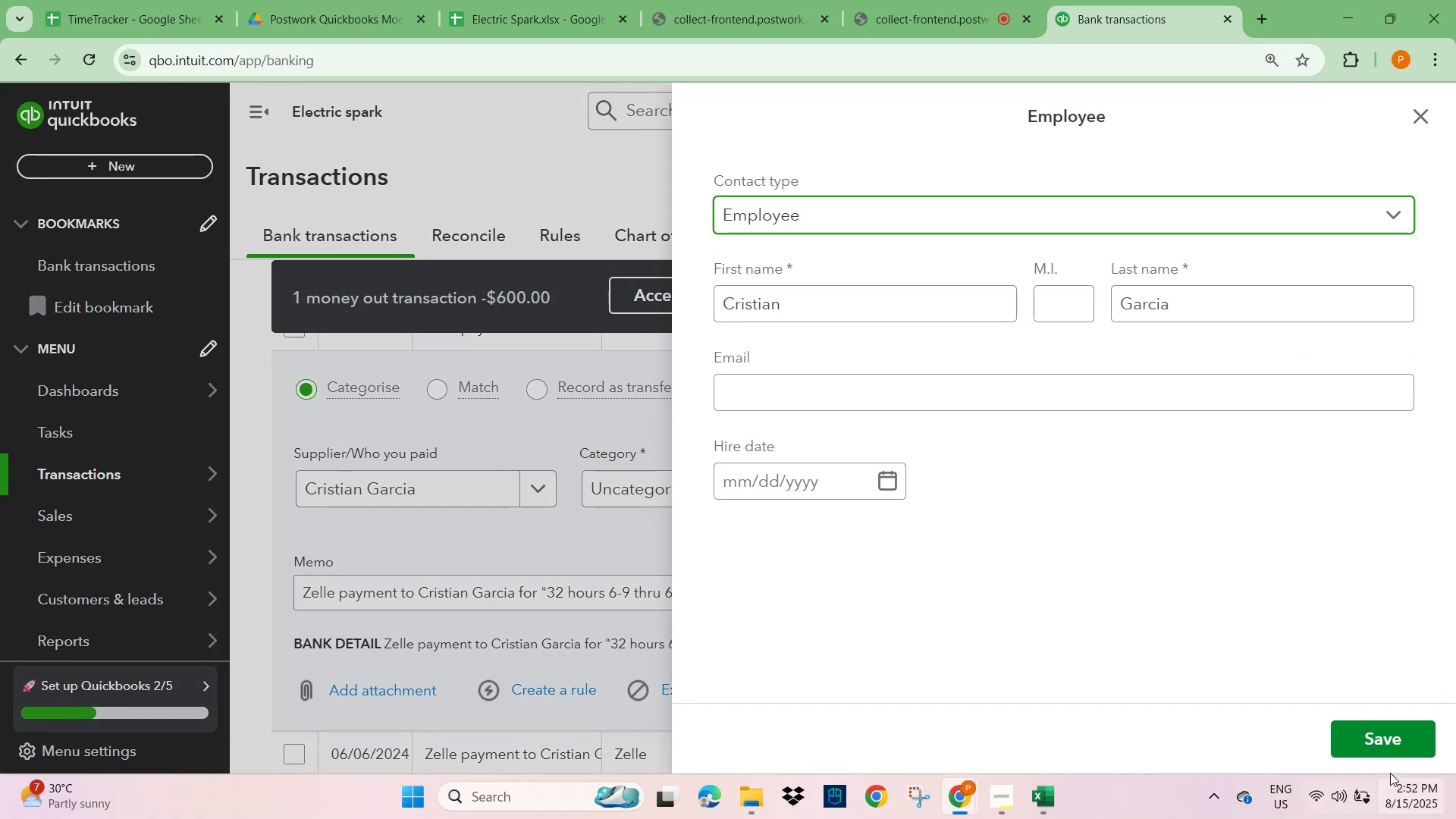 
left_click([558, 699])
 